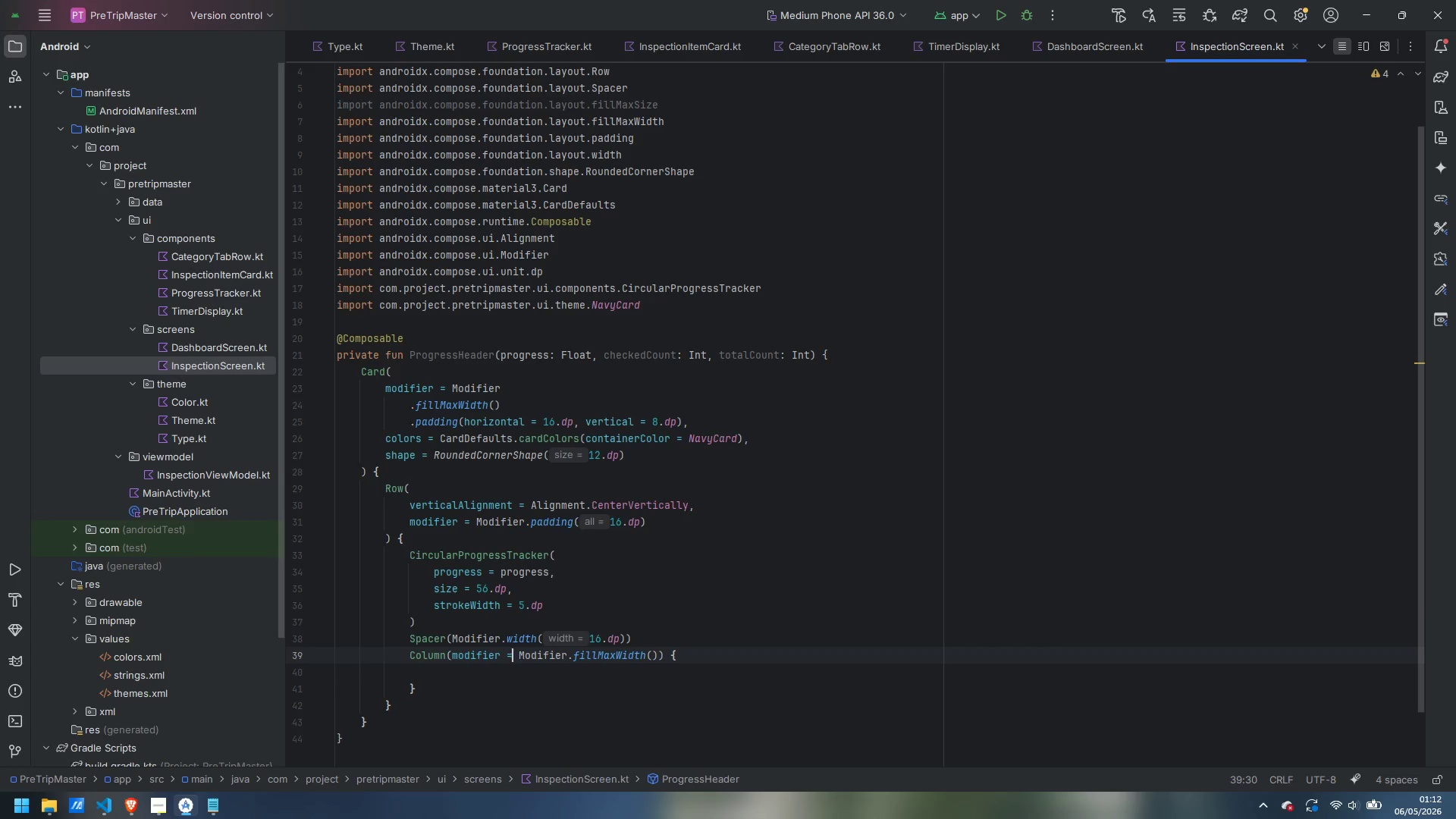 
key(ArrowRight)
 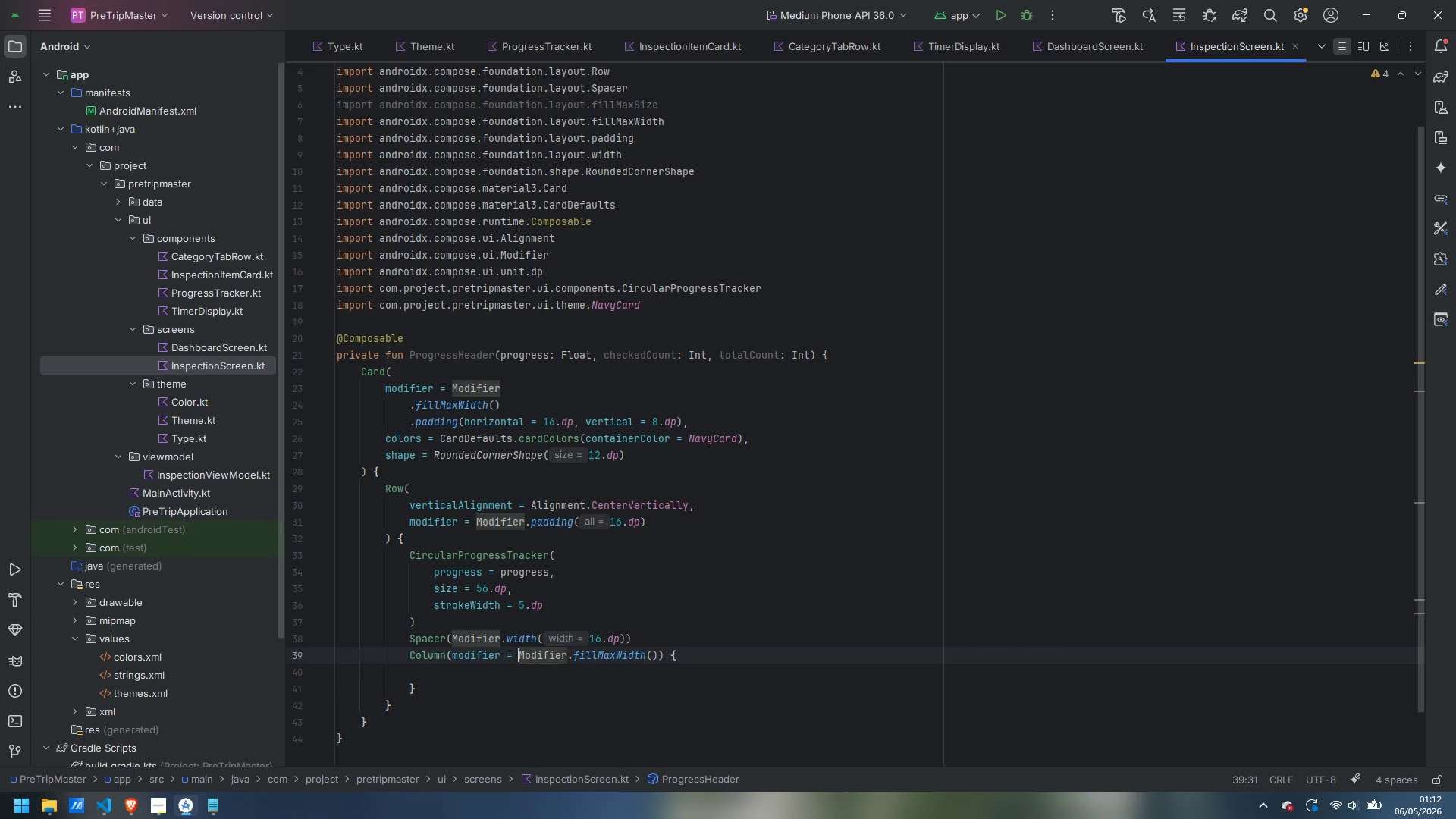 
key(Control+ArrowRight)
 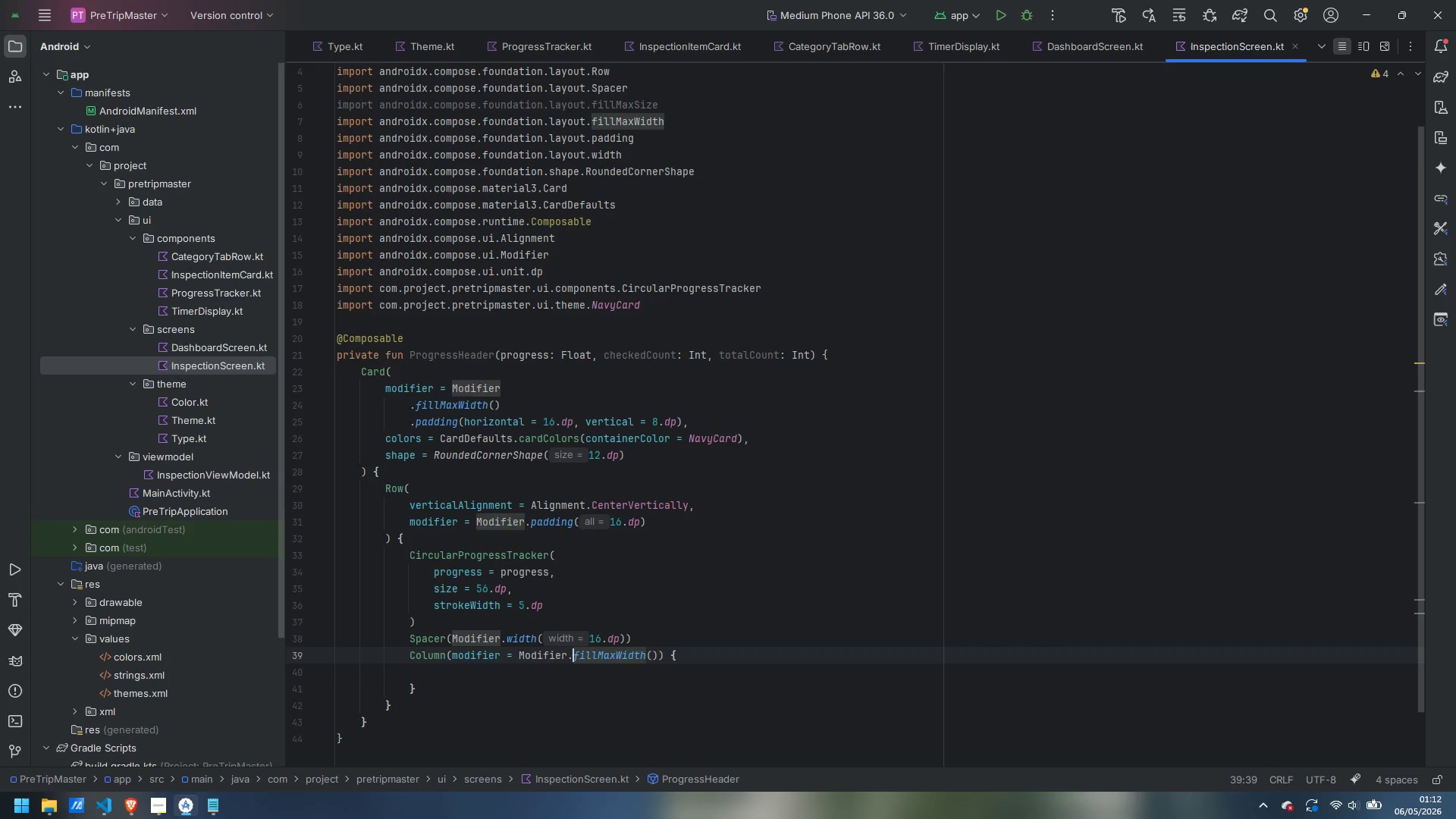 
key(Control+ArrowRight)
 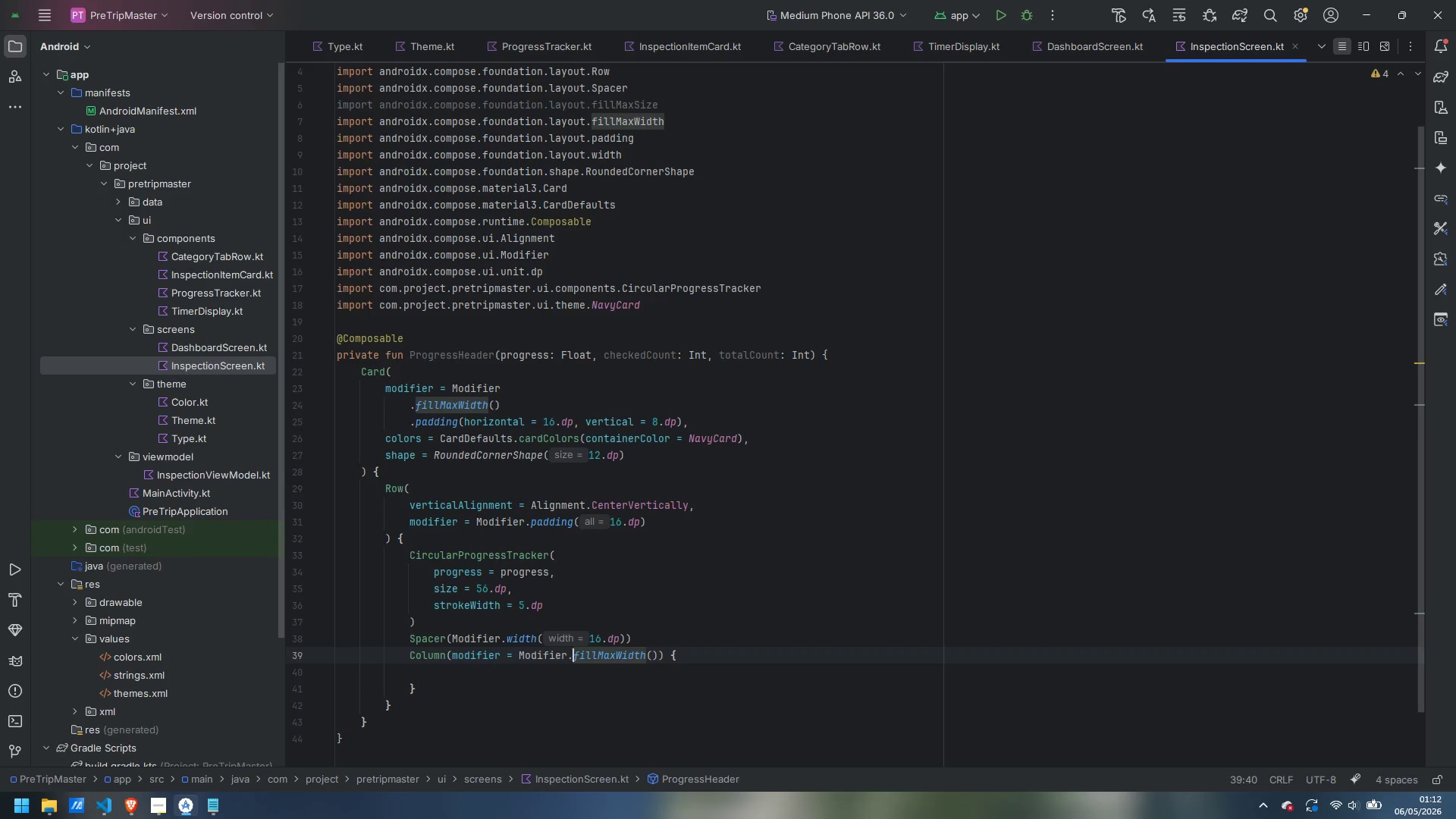 
key(Control+ControlLeft)
 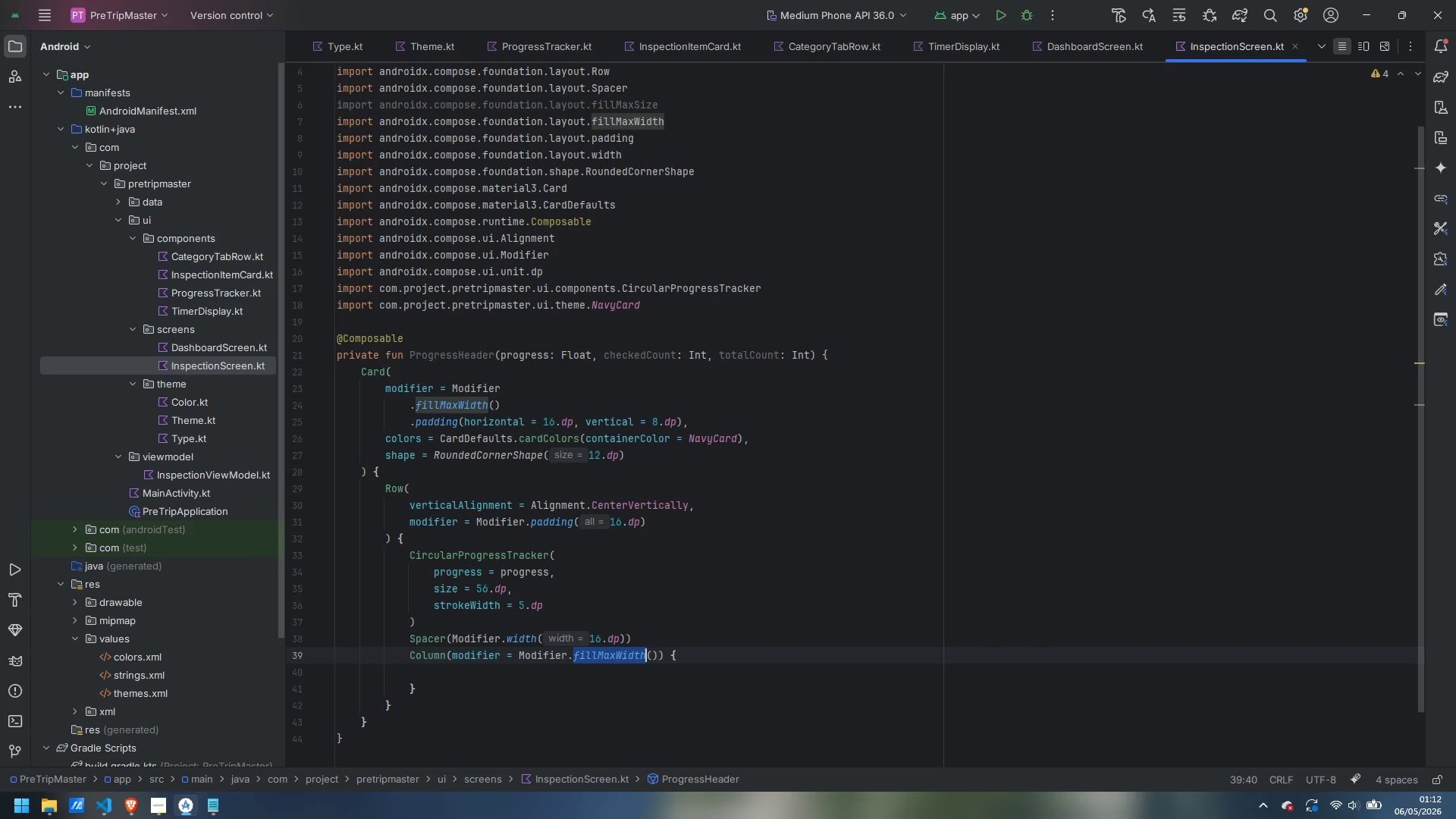 
key(Control+Shift+ShiftLeft)
 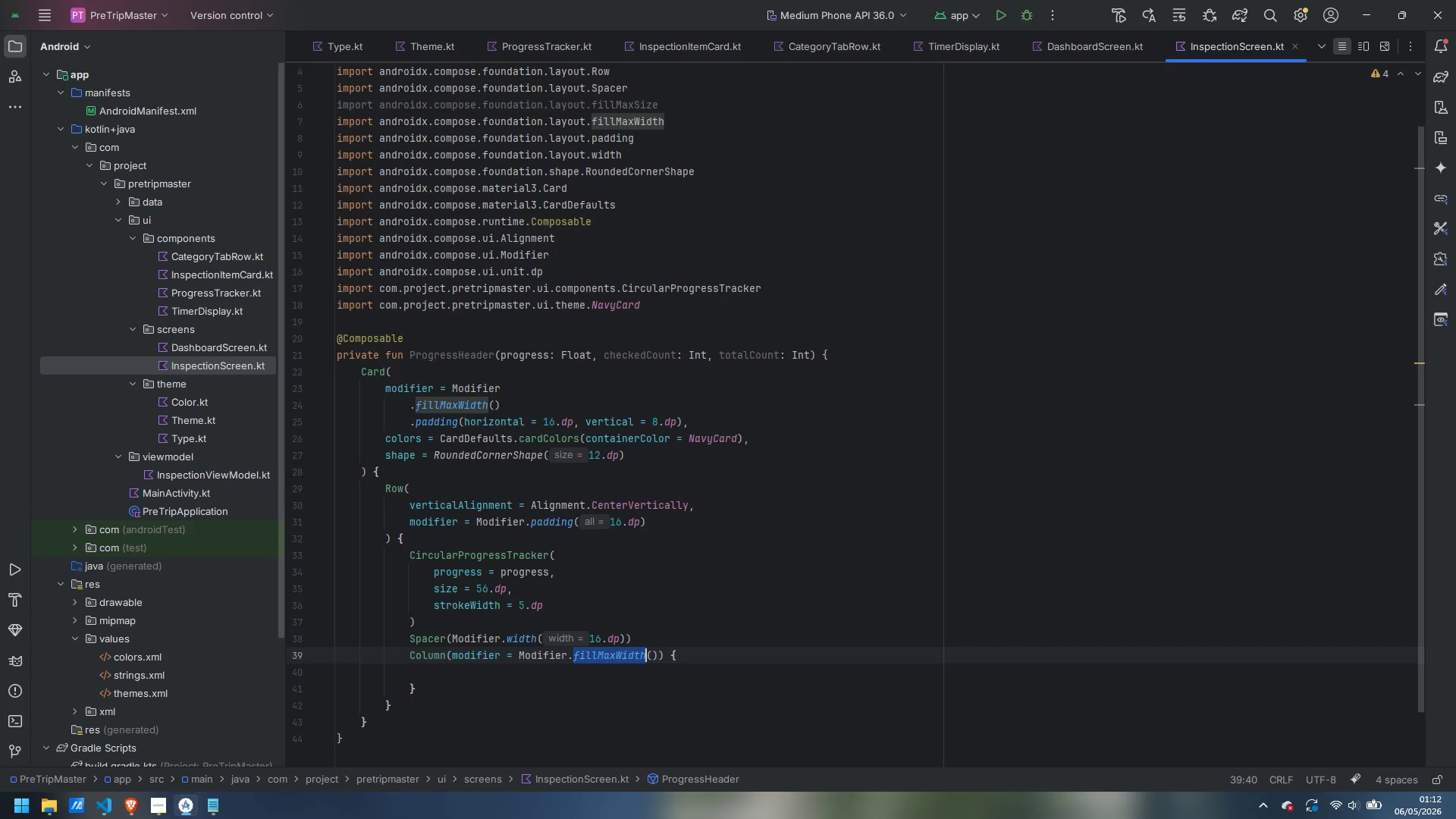 
key(Control+Shift+ArrowRight)
 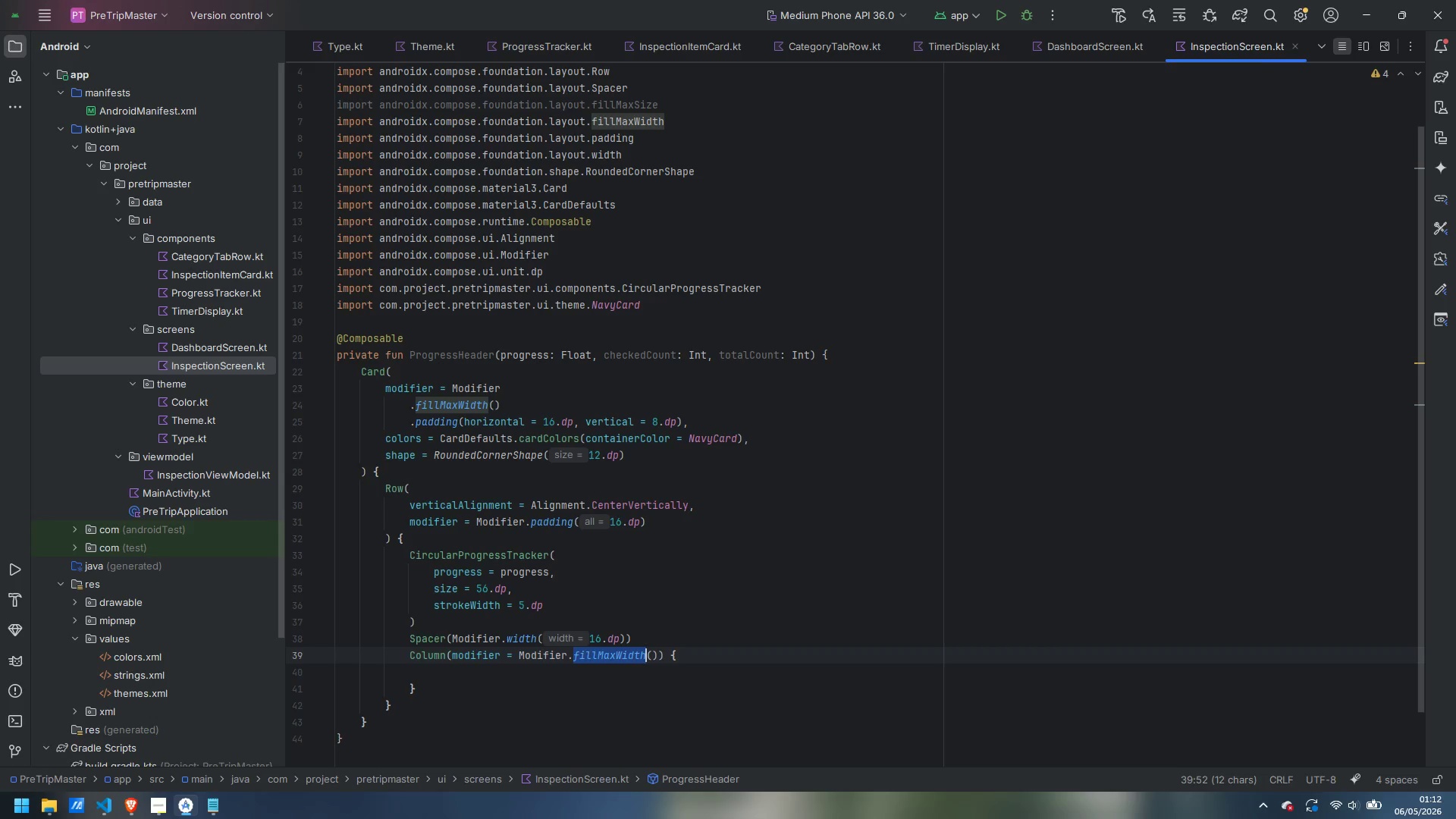 
type(we)
 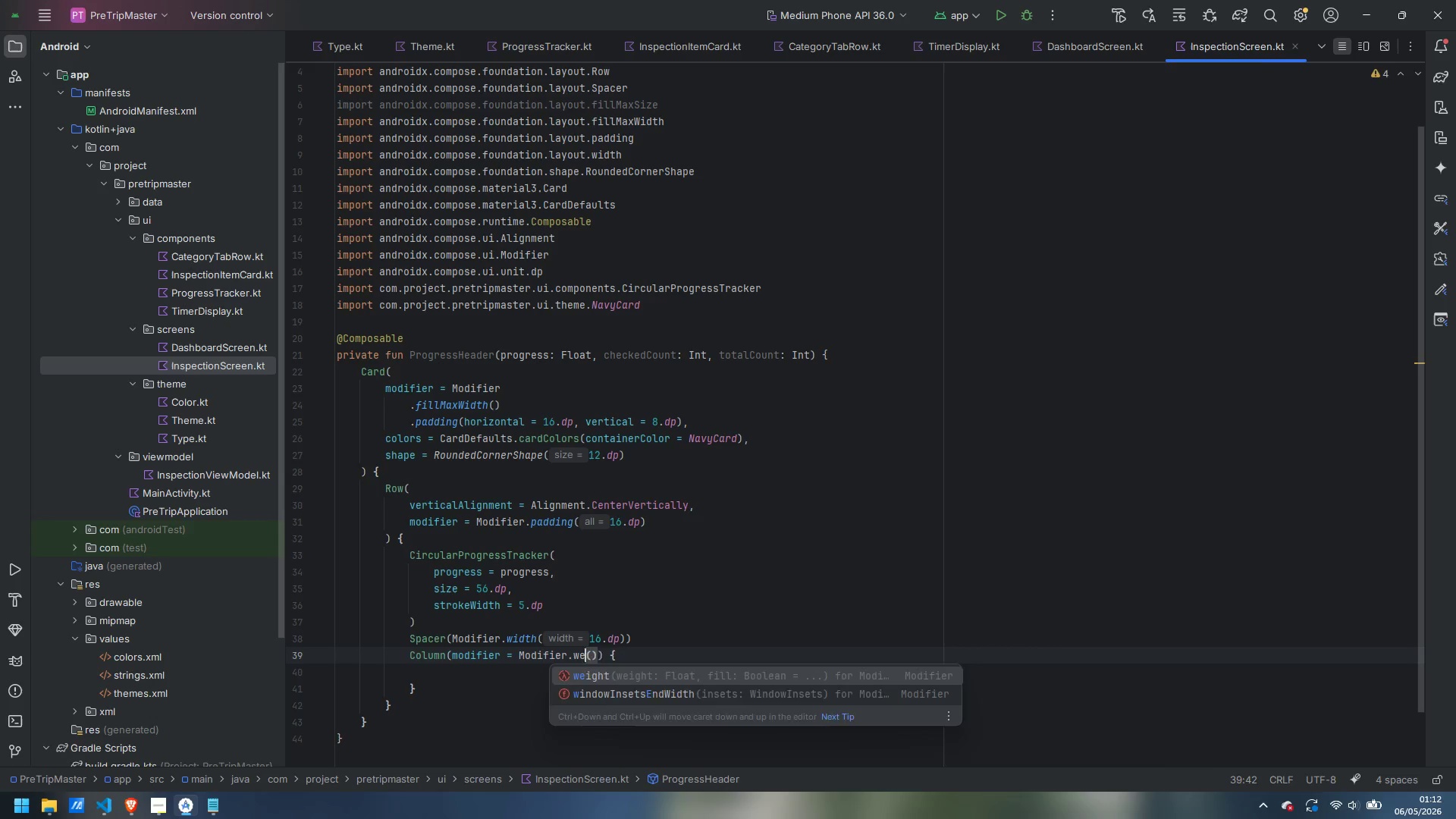 
key(Enter)
 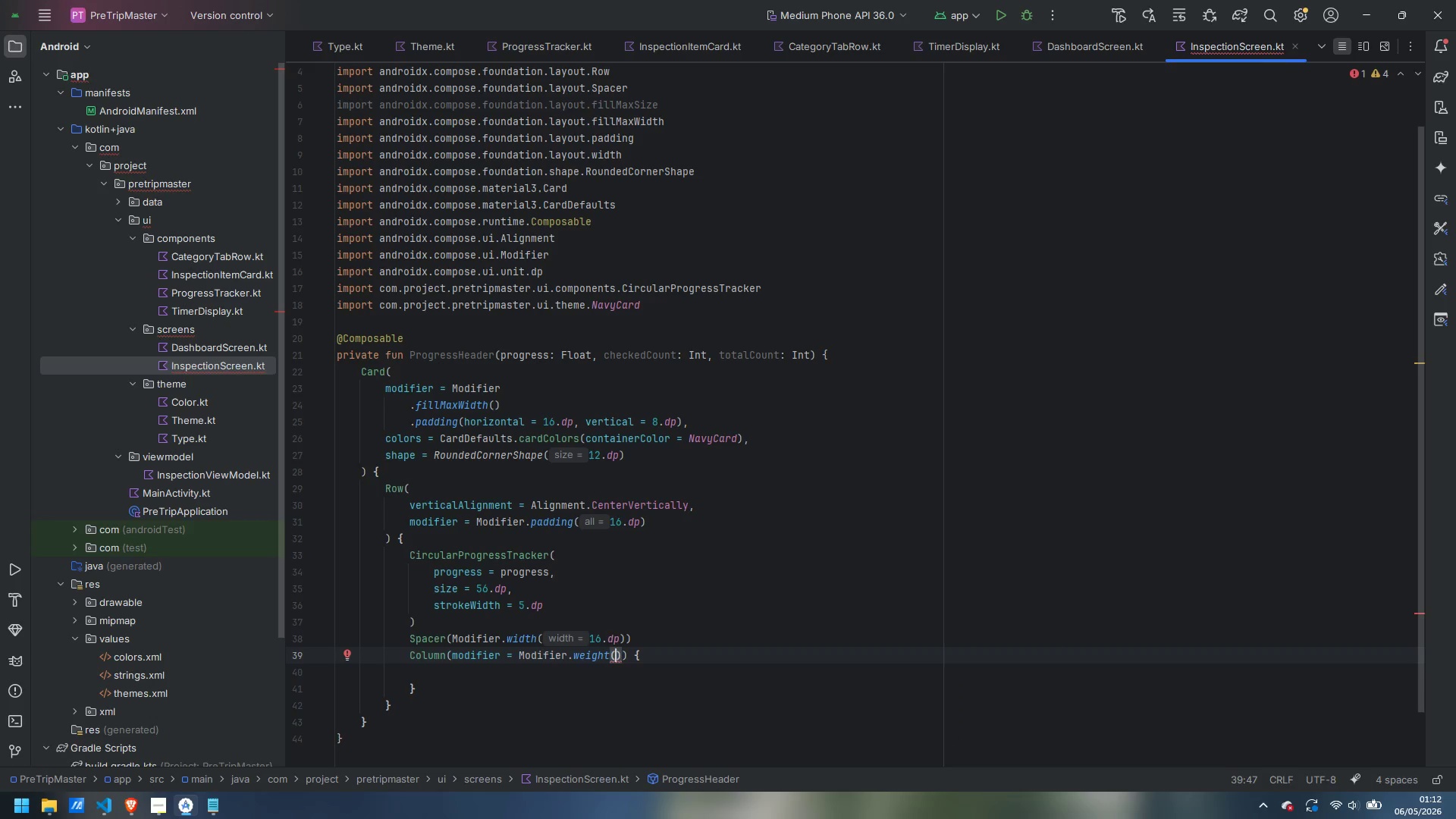 
type(1f)
key(Escape)
 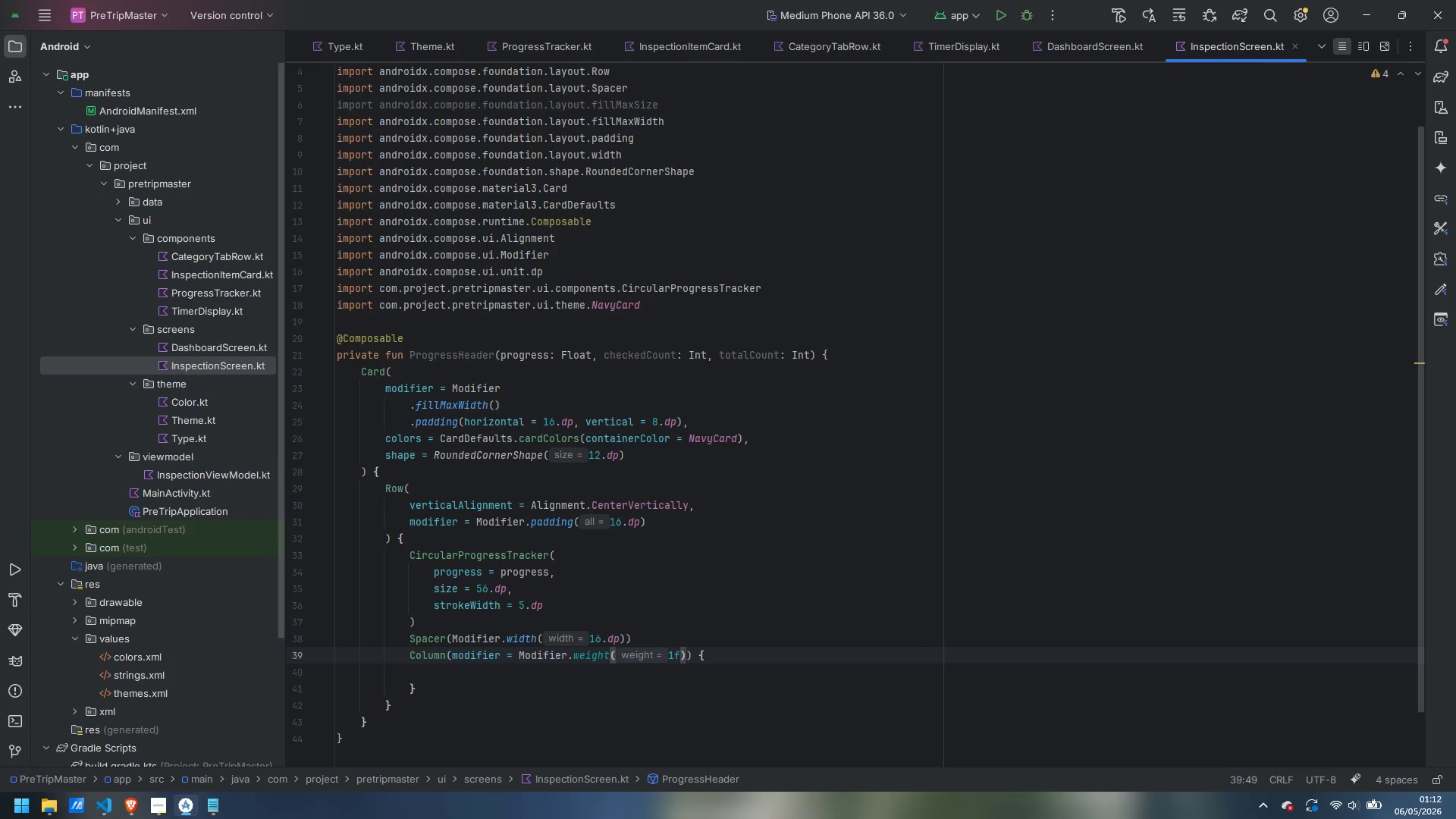 
key(ArrowDown)
 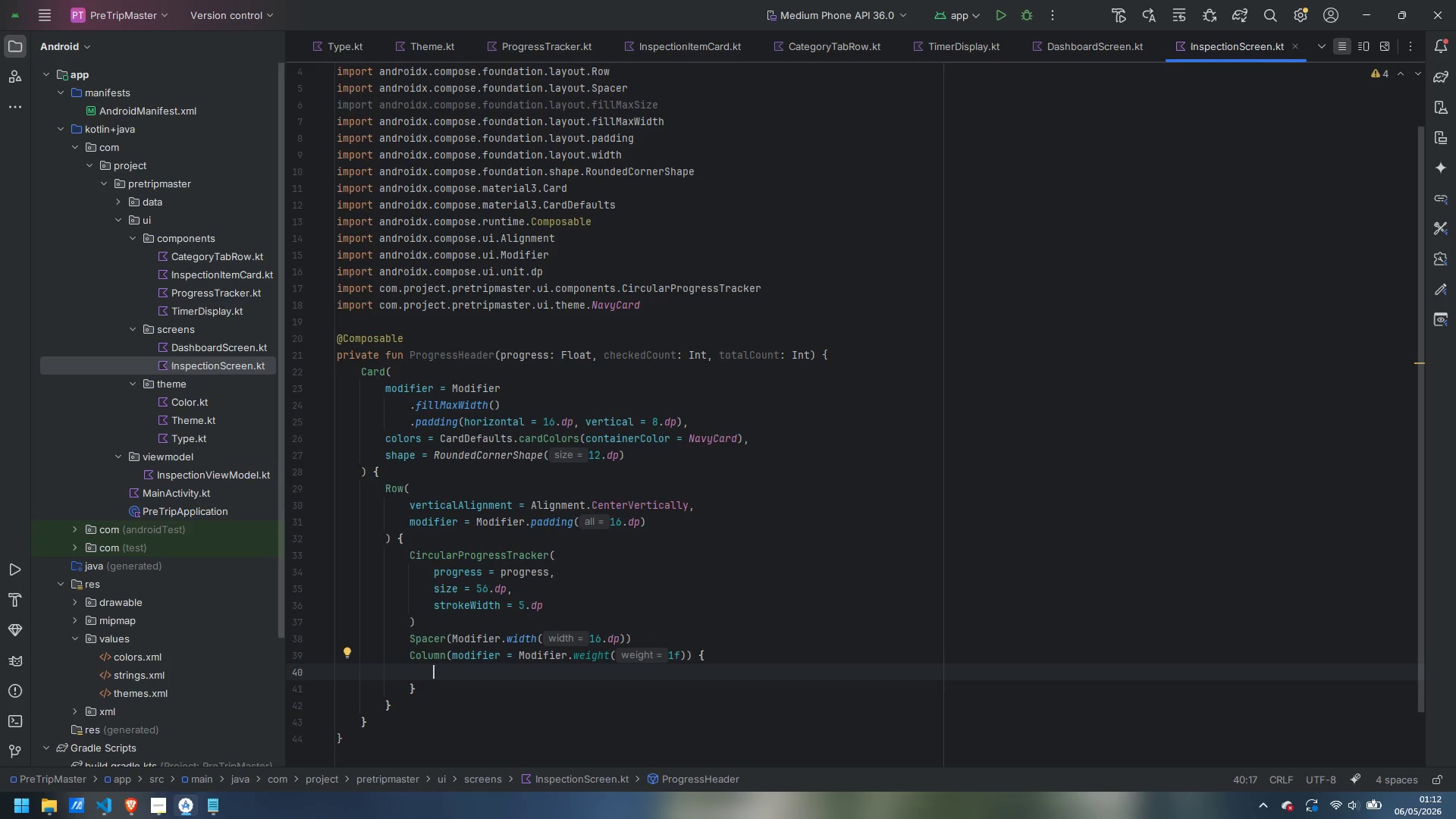 
type(Row )
key(Backspace)
type(()
 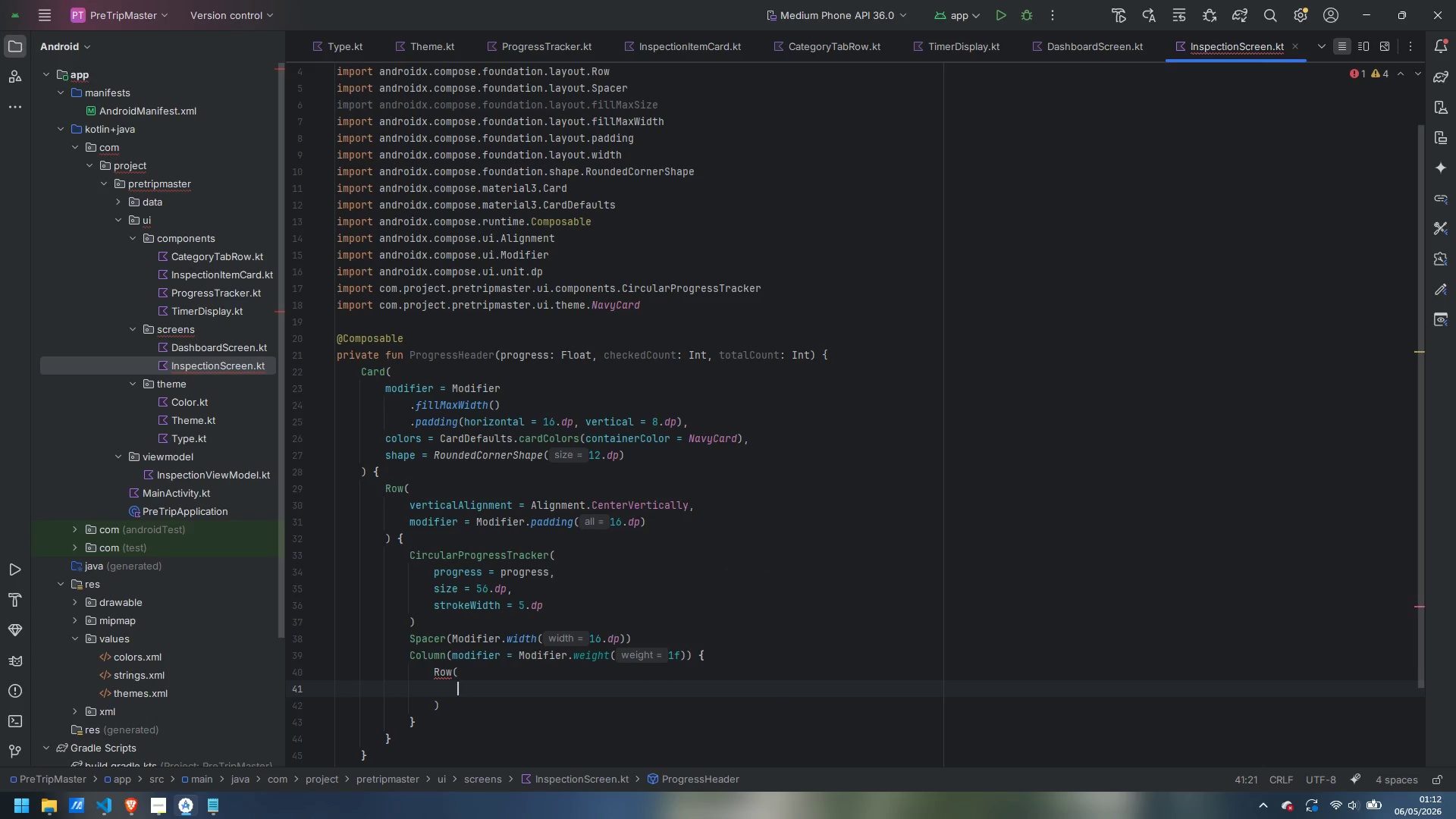 
 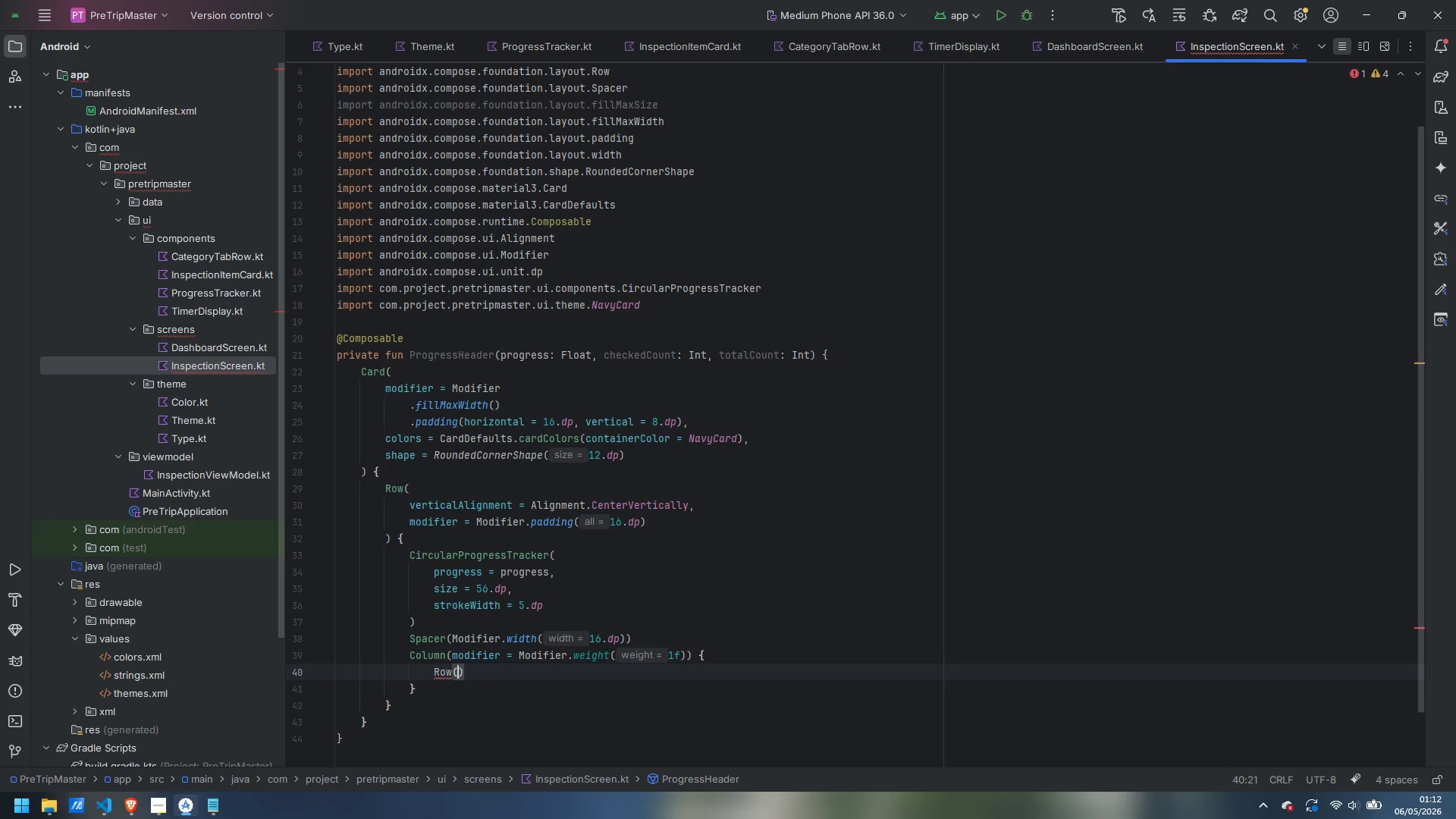 
key(Enter)
 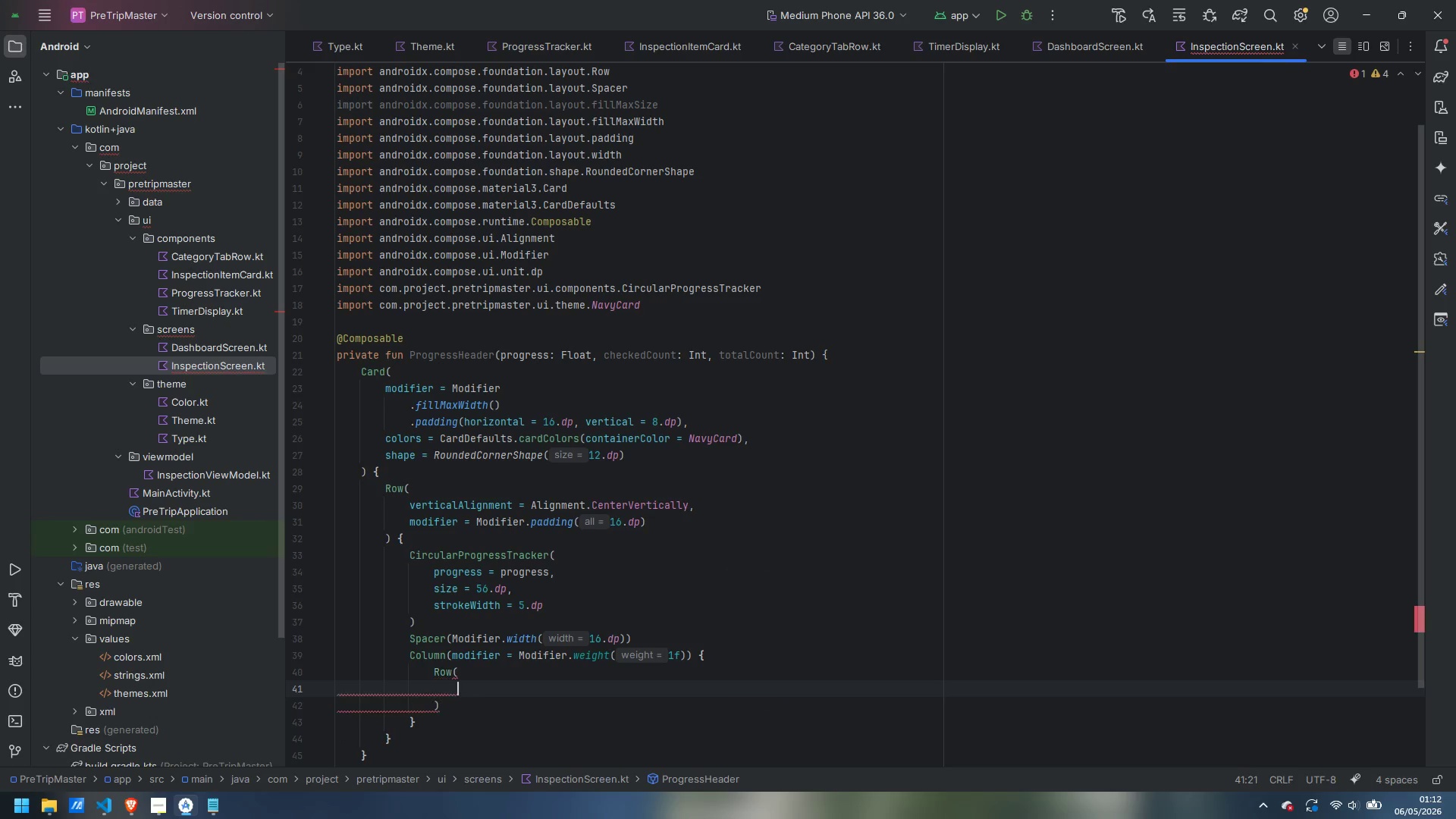 
type(mod)
 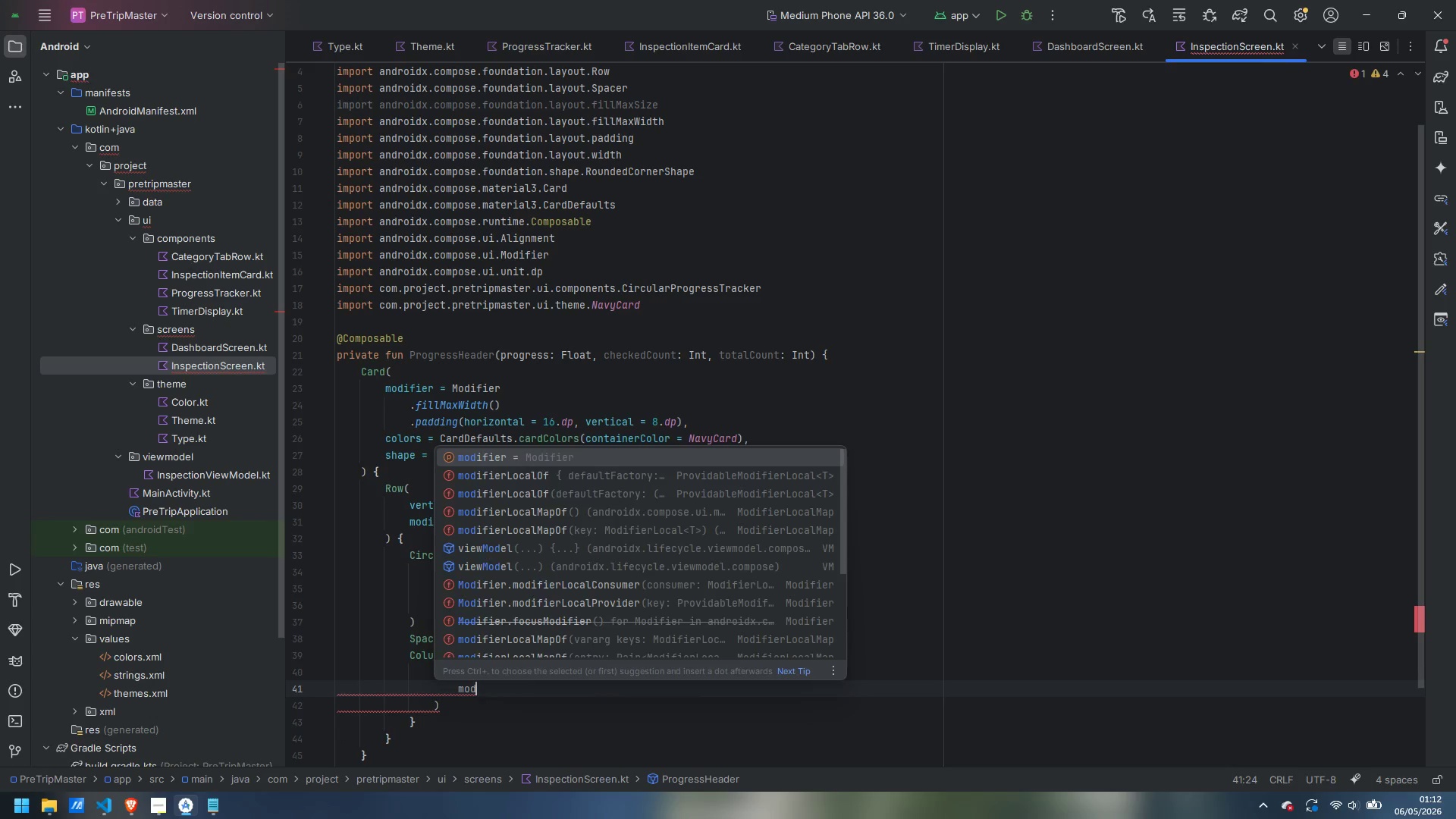 
key(Enter)
 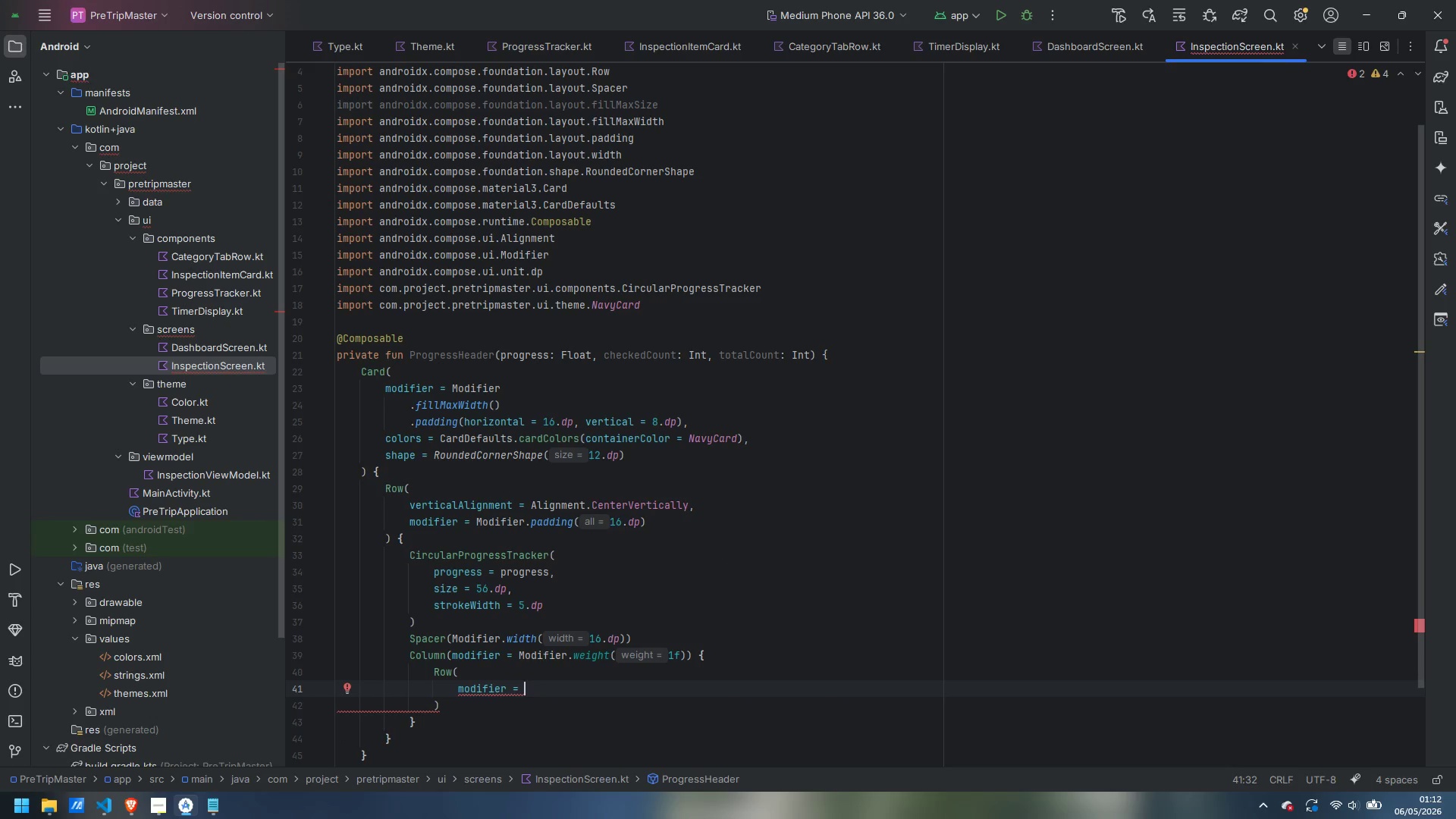 
type(Mod)
 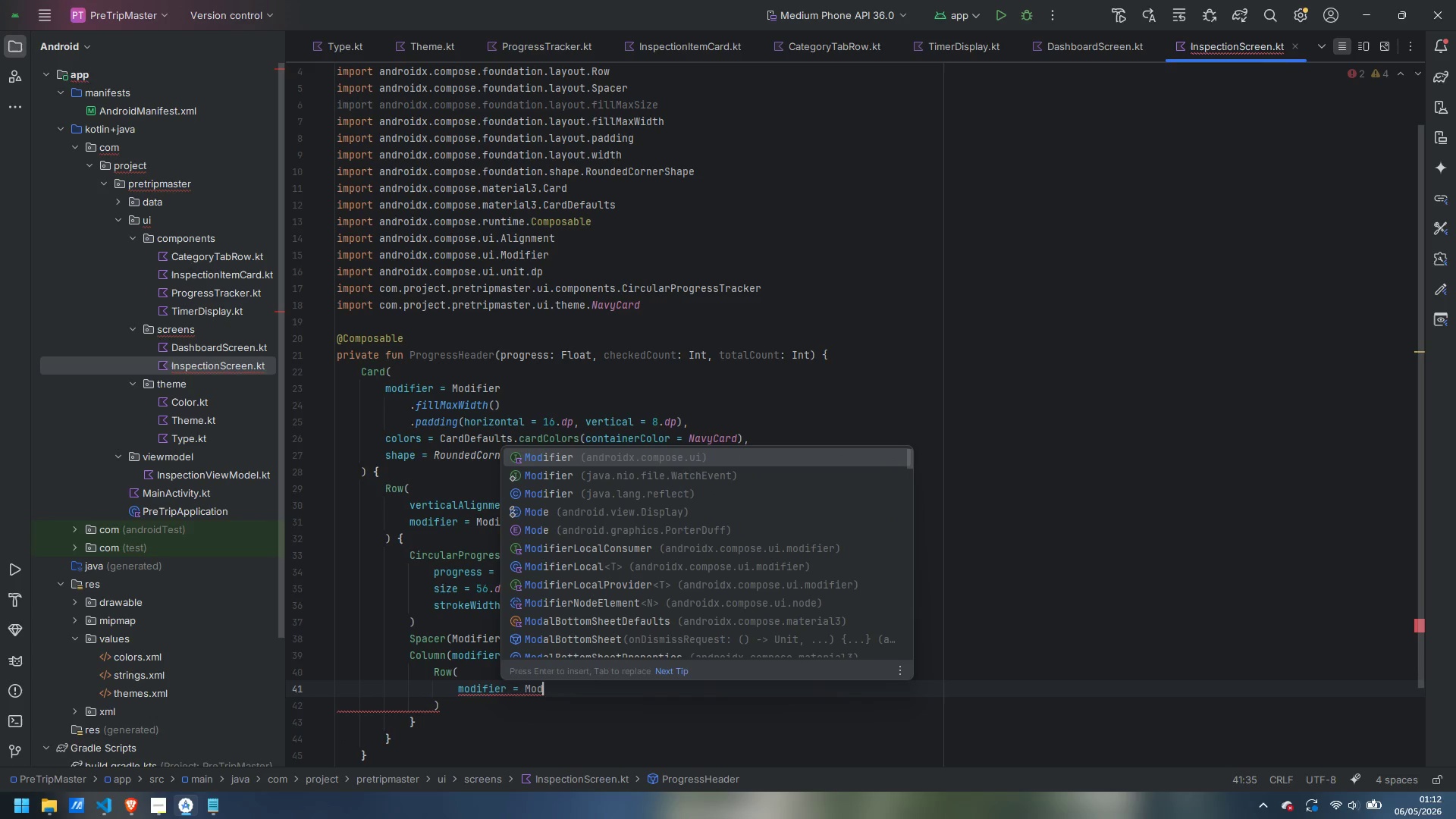 
key(Enter)
 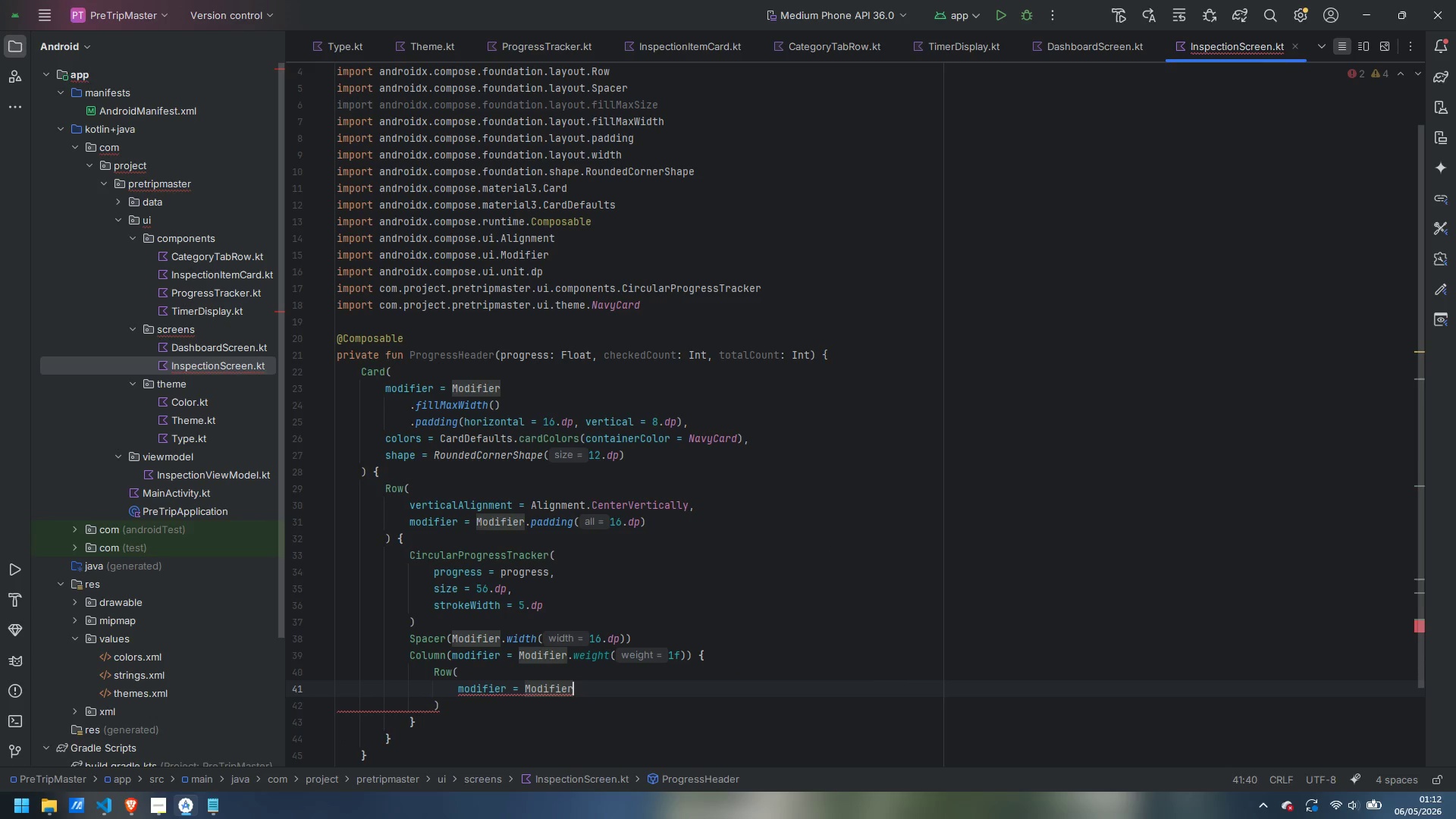 
key(Period)
 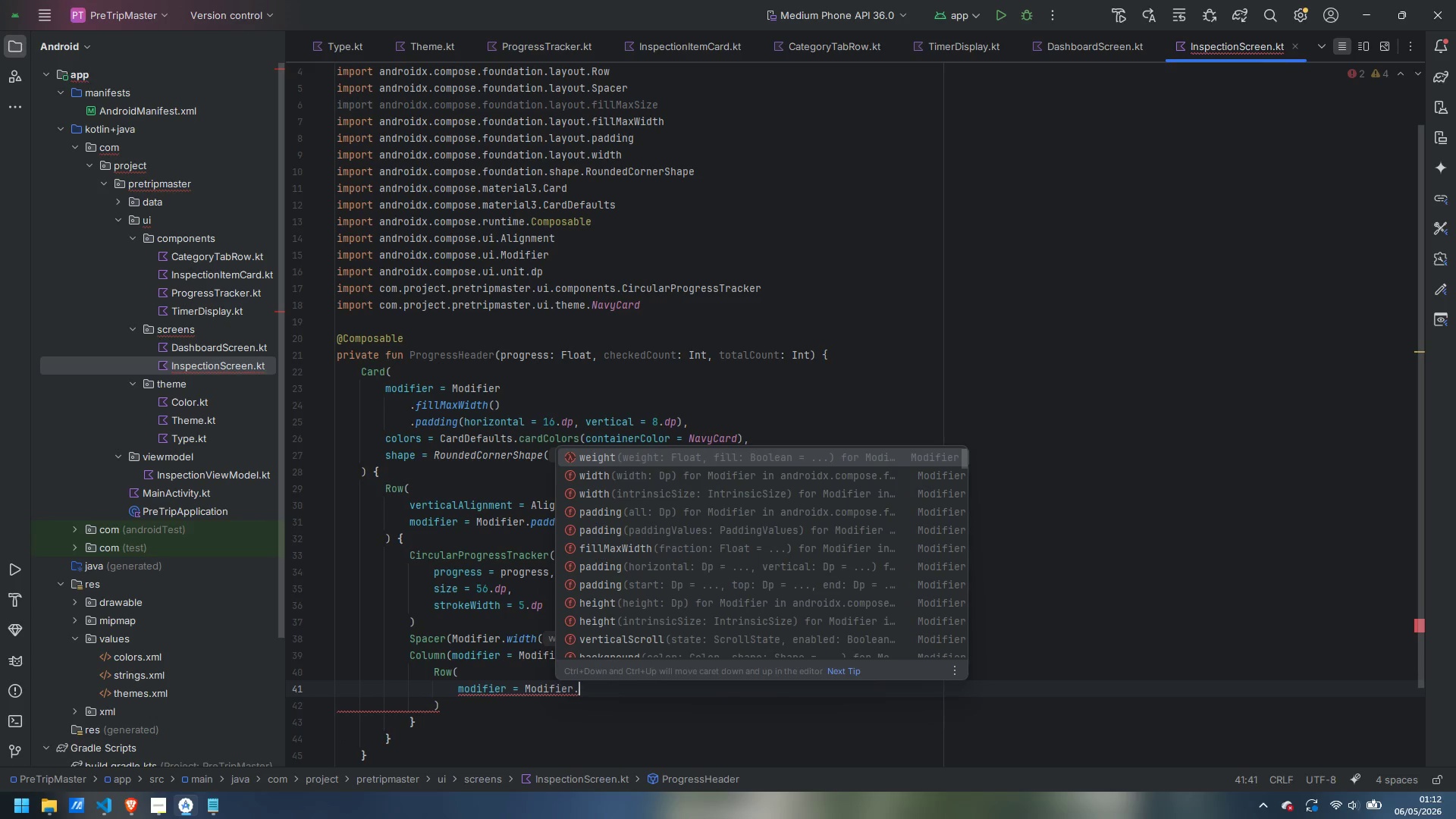 
key(F)
 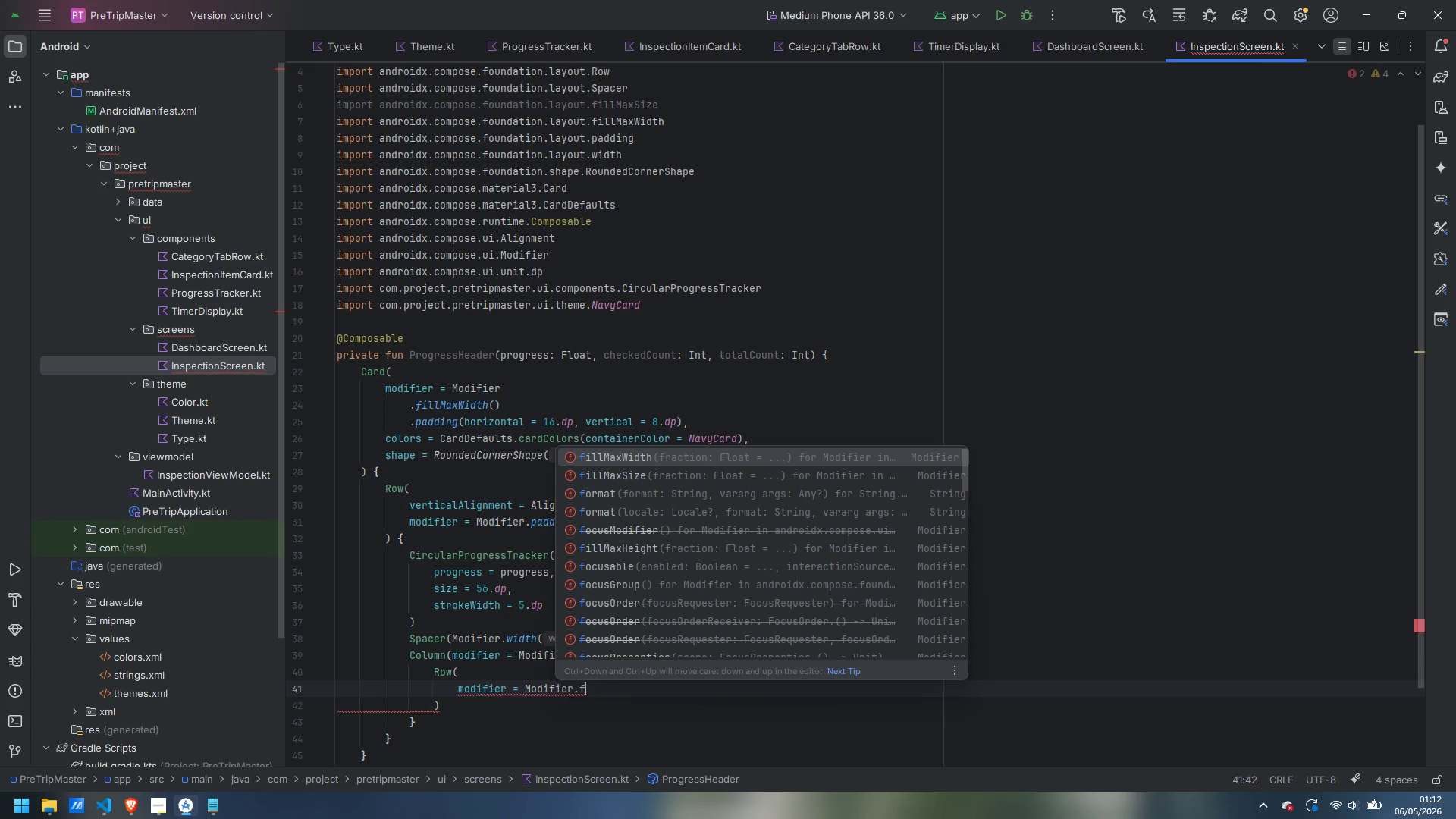 
key(Enter)
 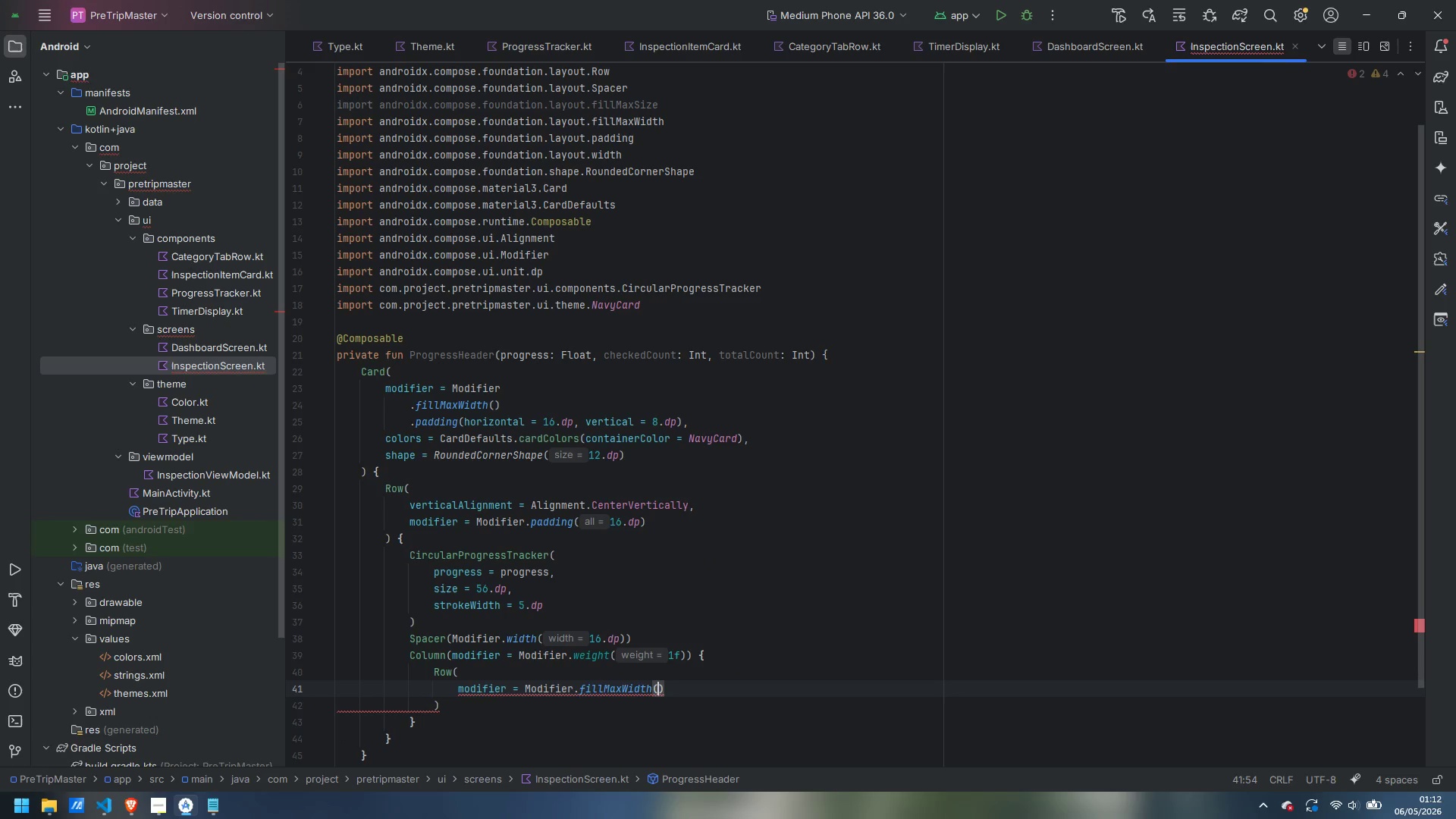 
key(ArrowRight)
 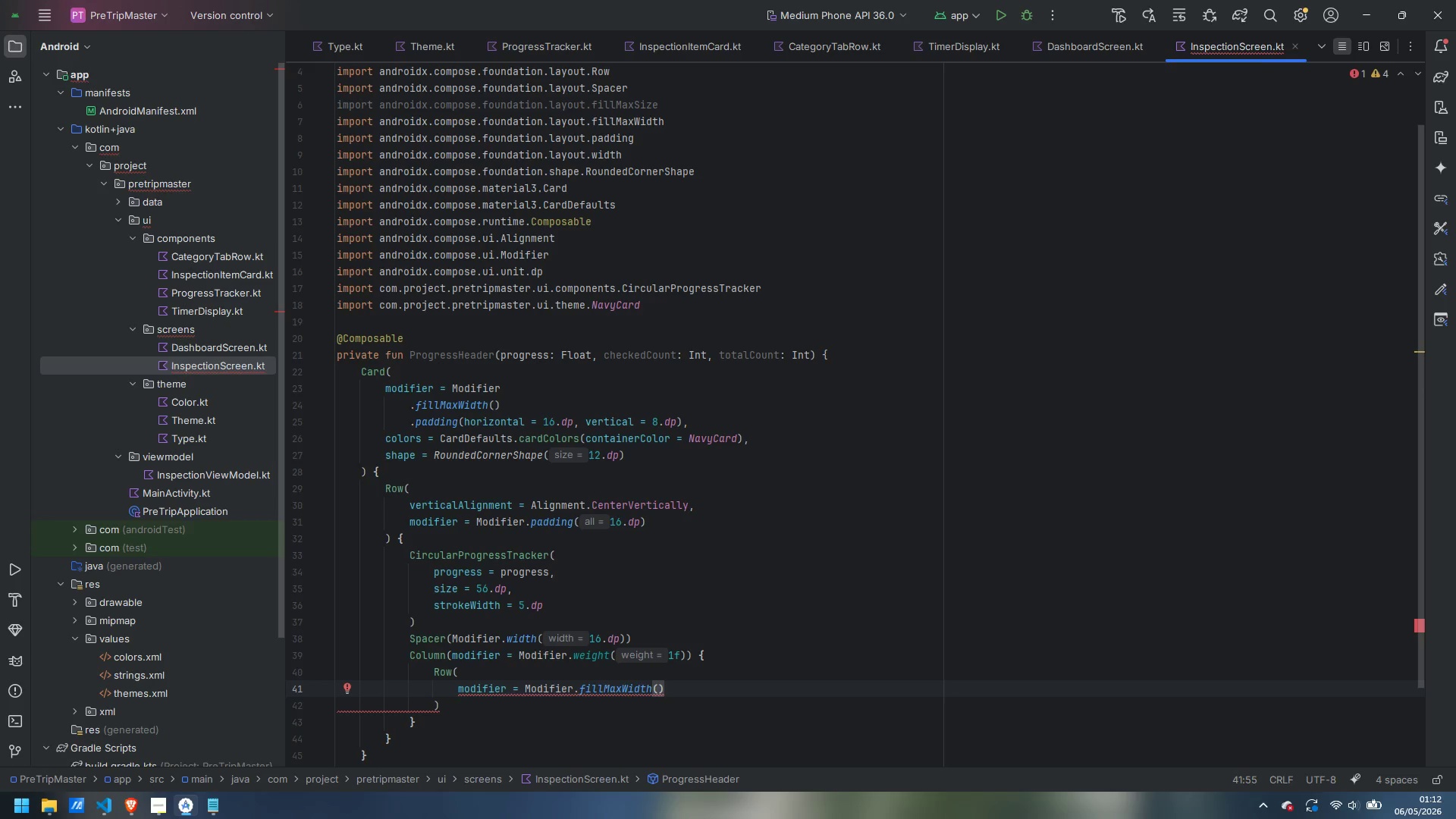 
key(Comma)
 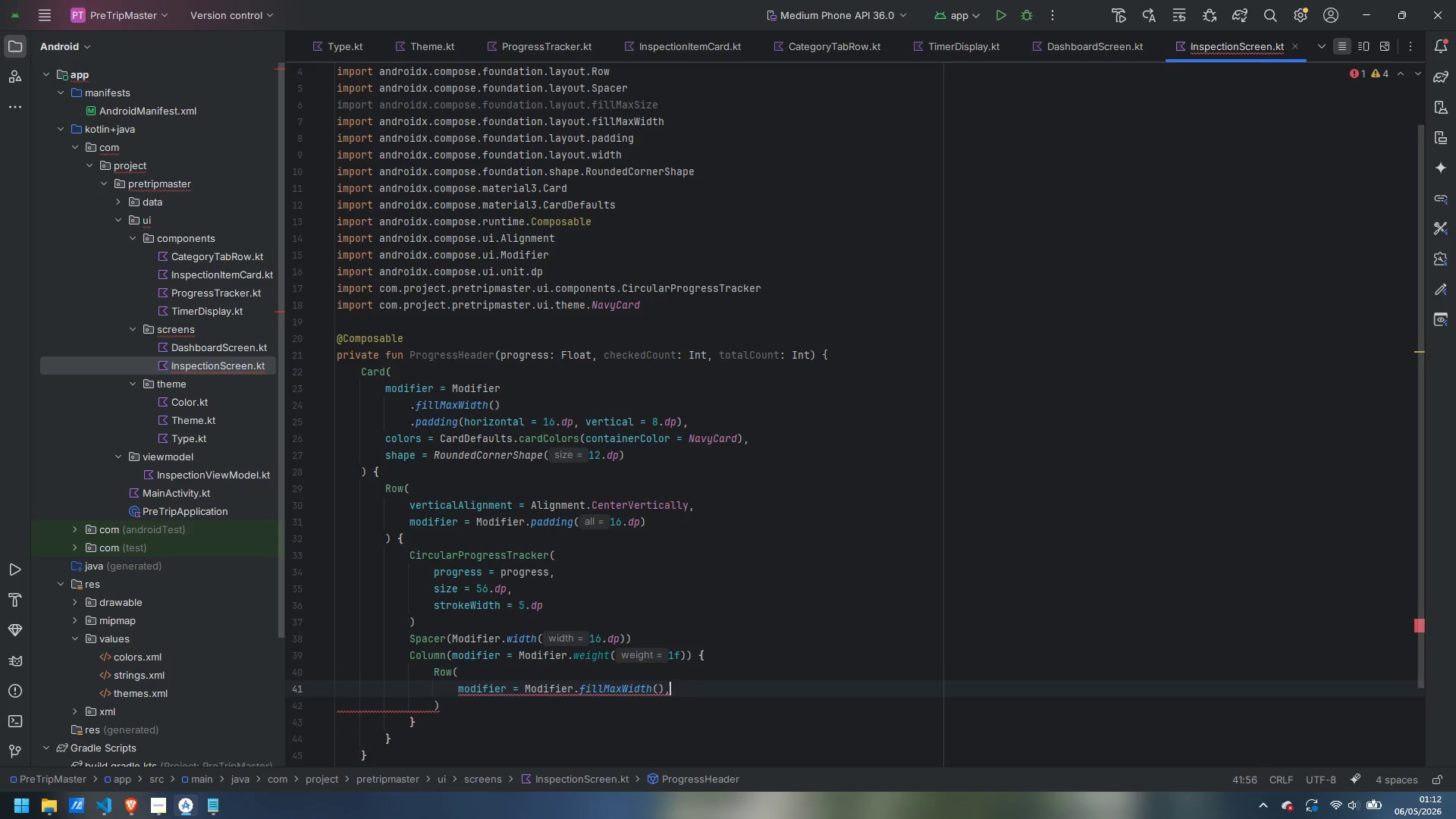 
key(Enter)
 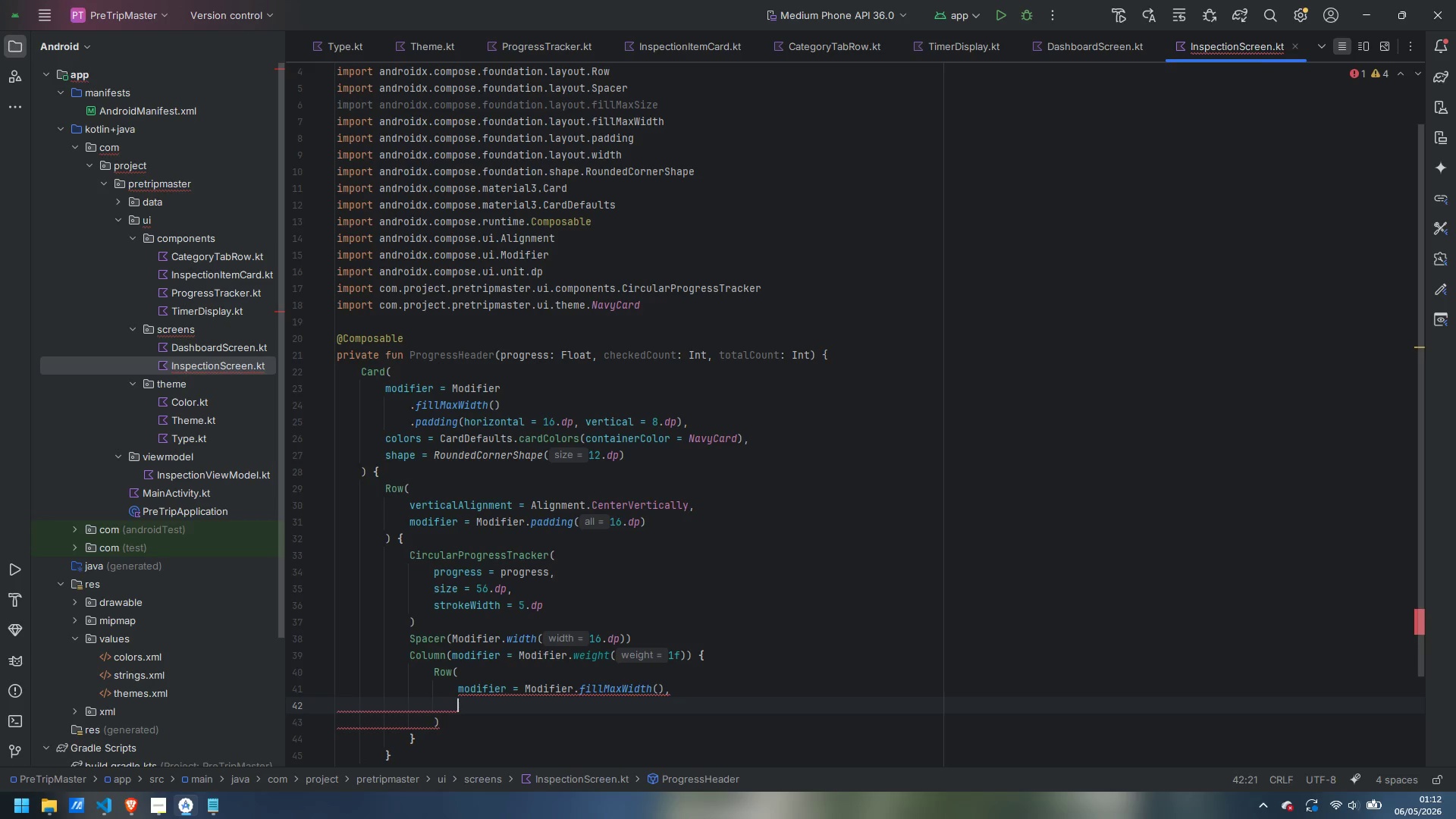 
type(hori)
 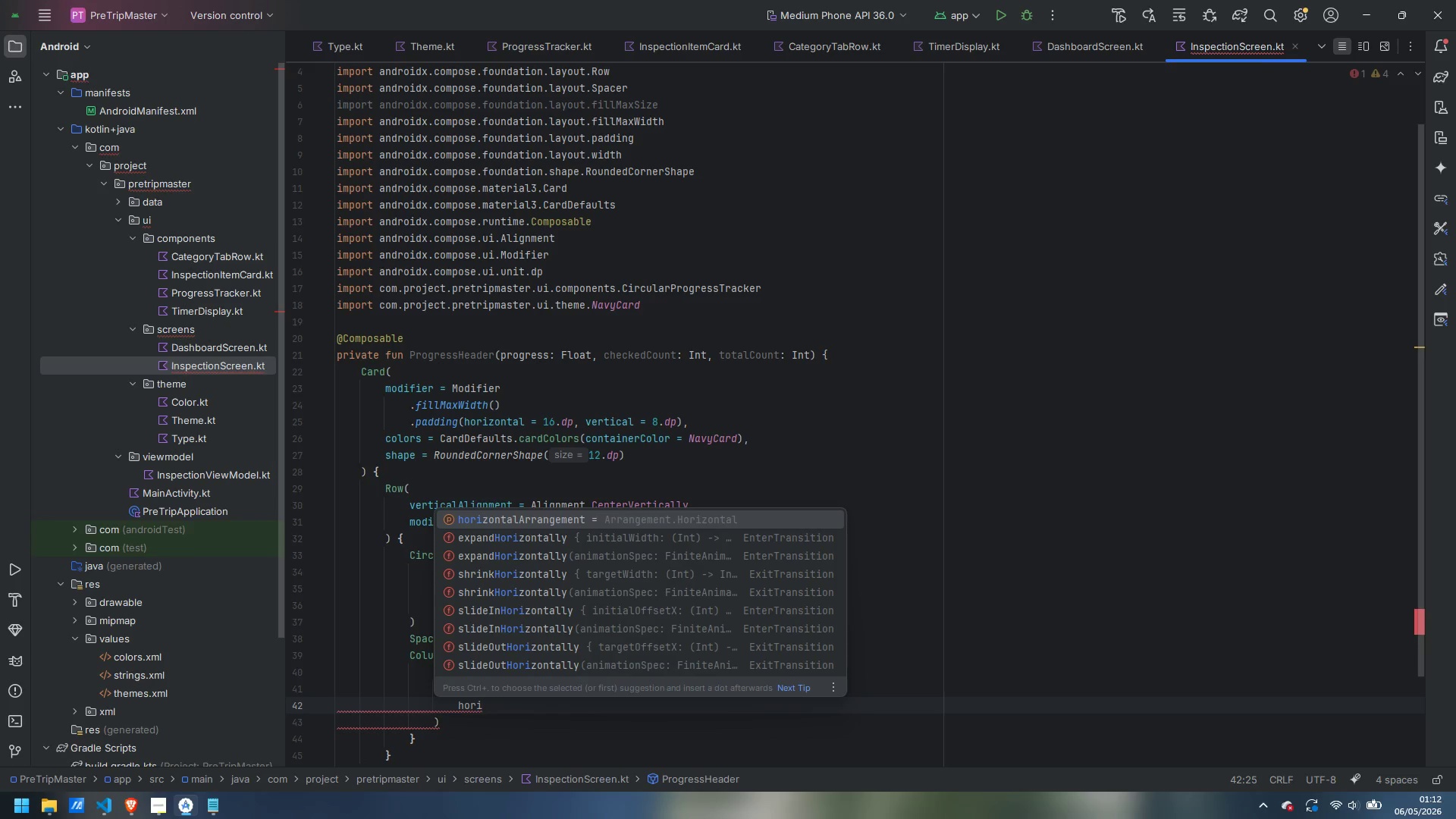 
key(Enter)
 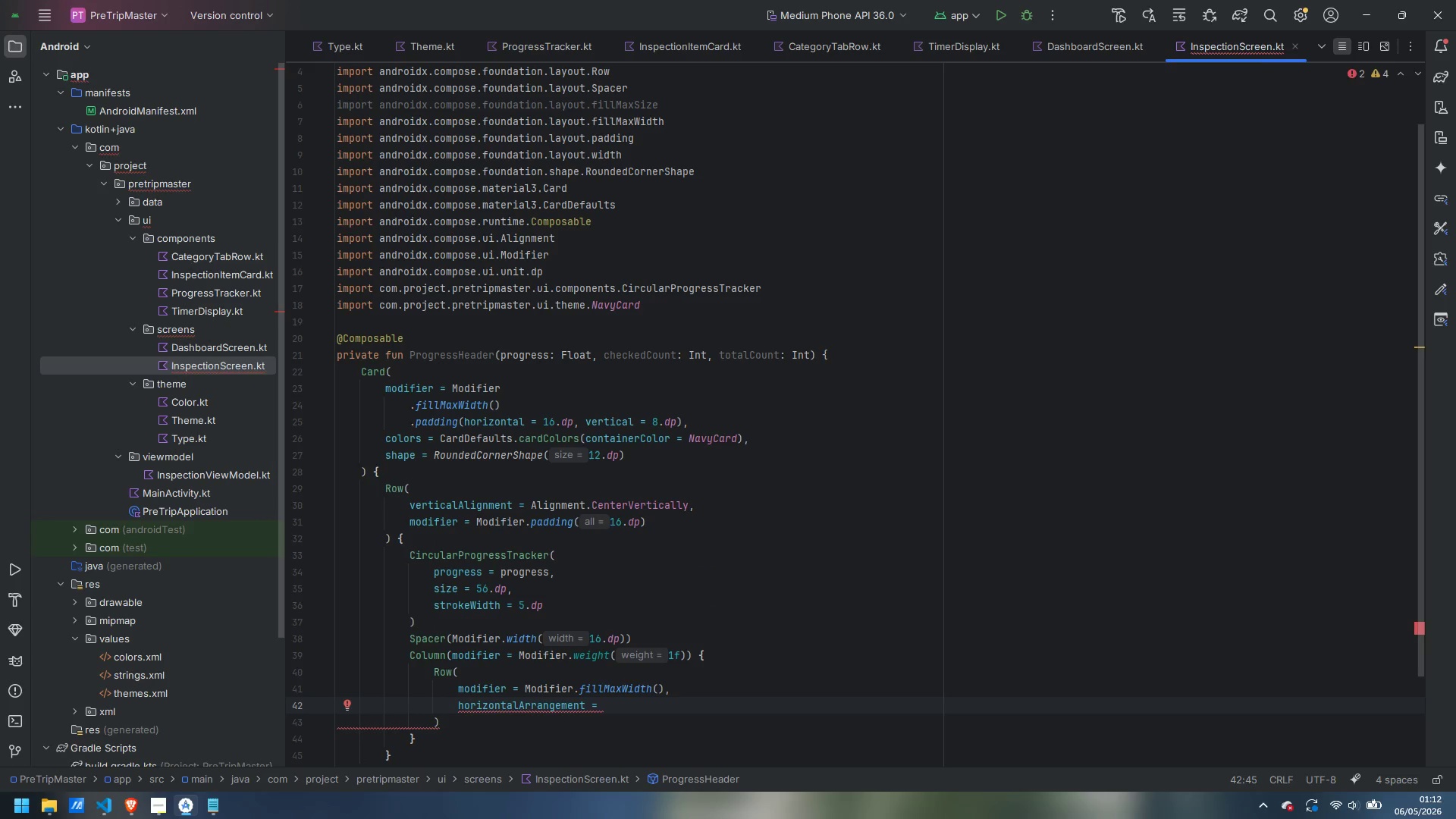 
type(Arra)
 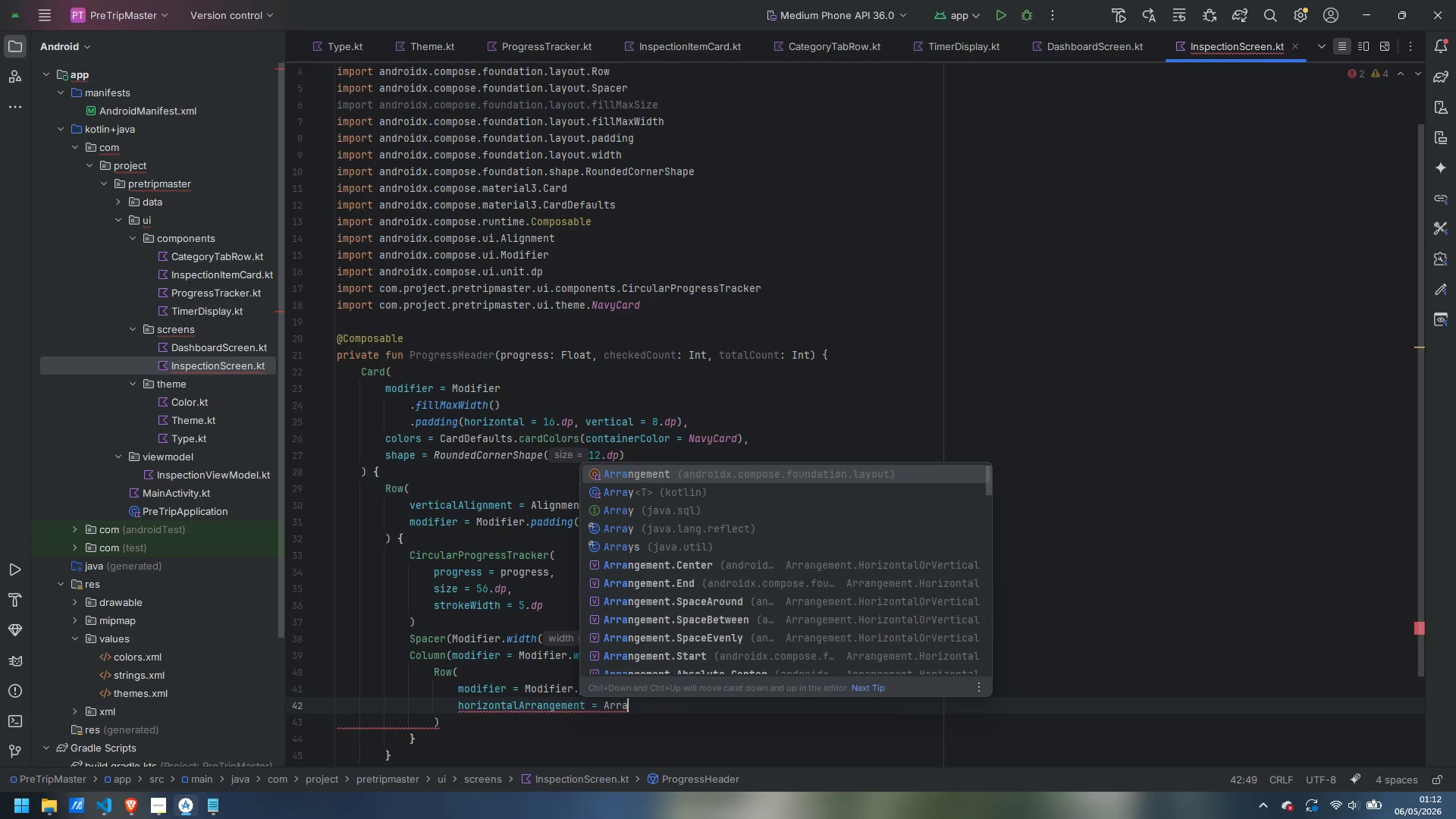 
key(Enter)
 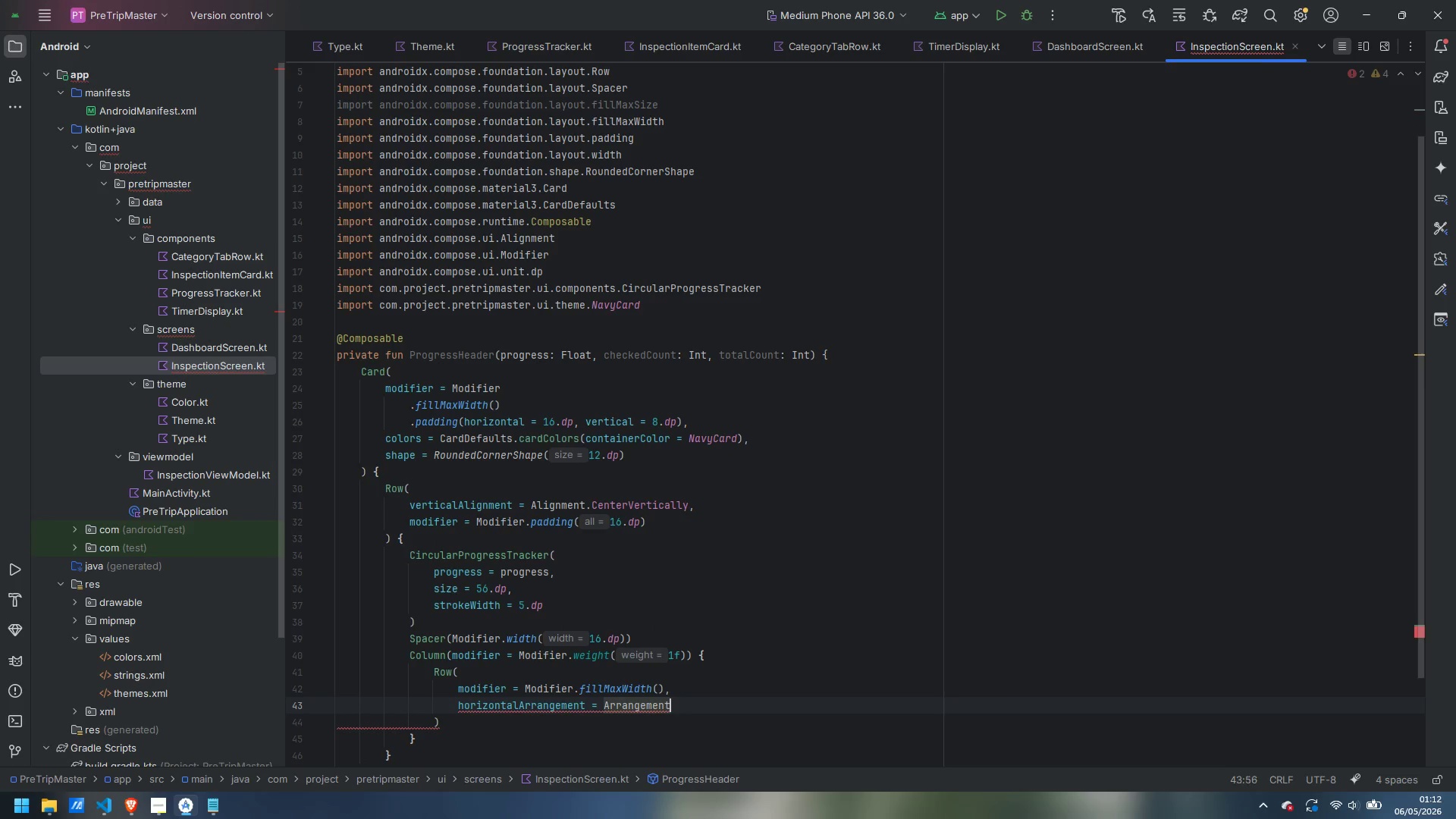 
key(Period)
 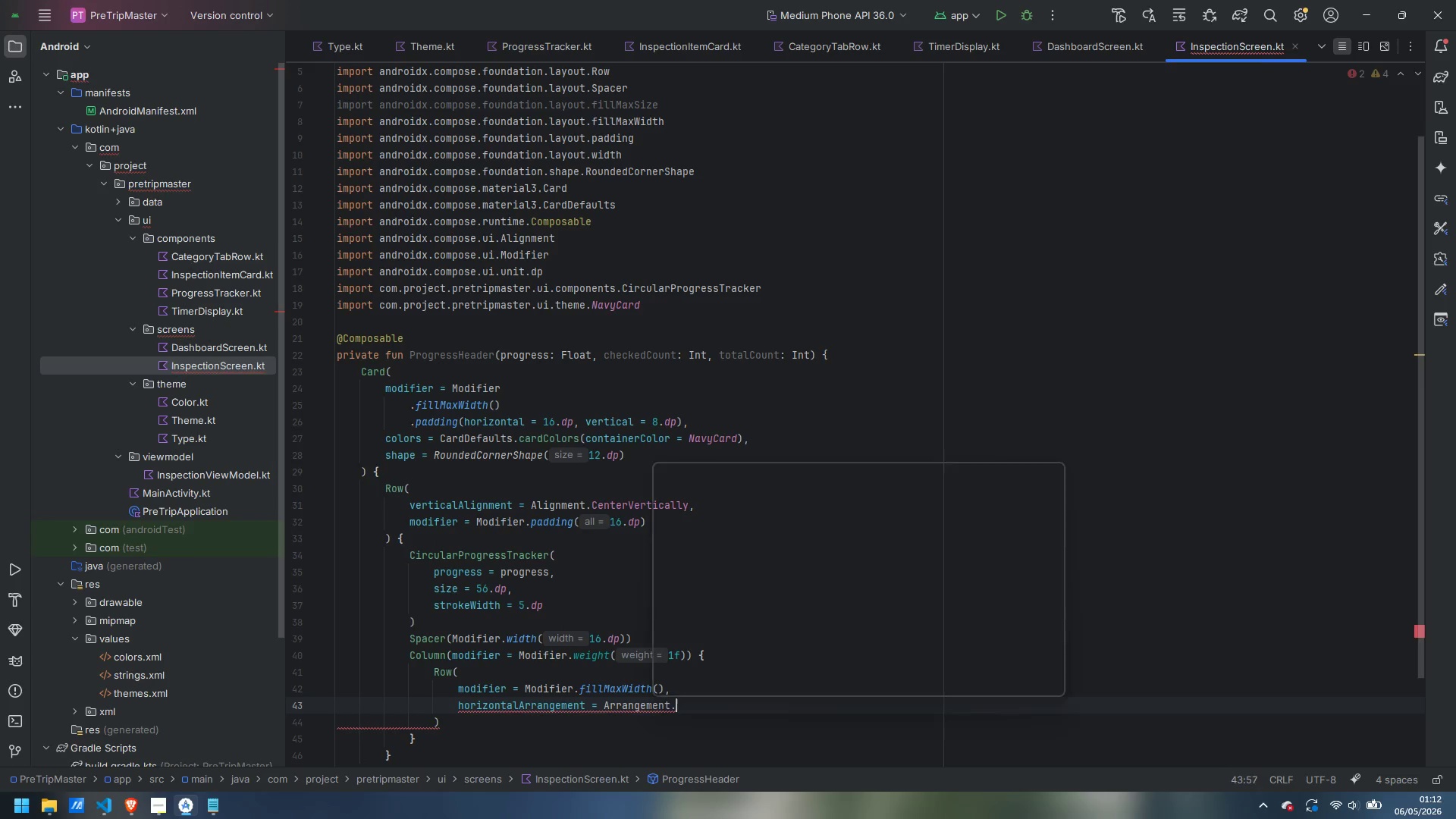 
key(S)
 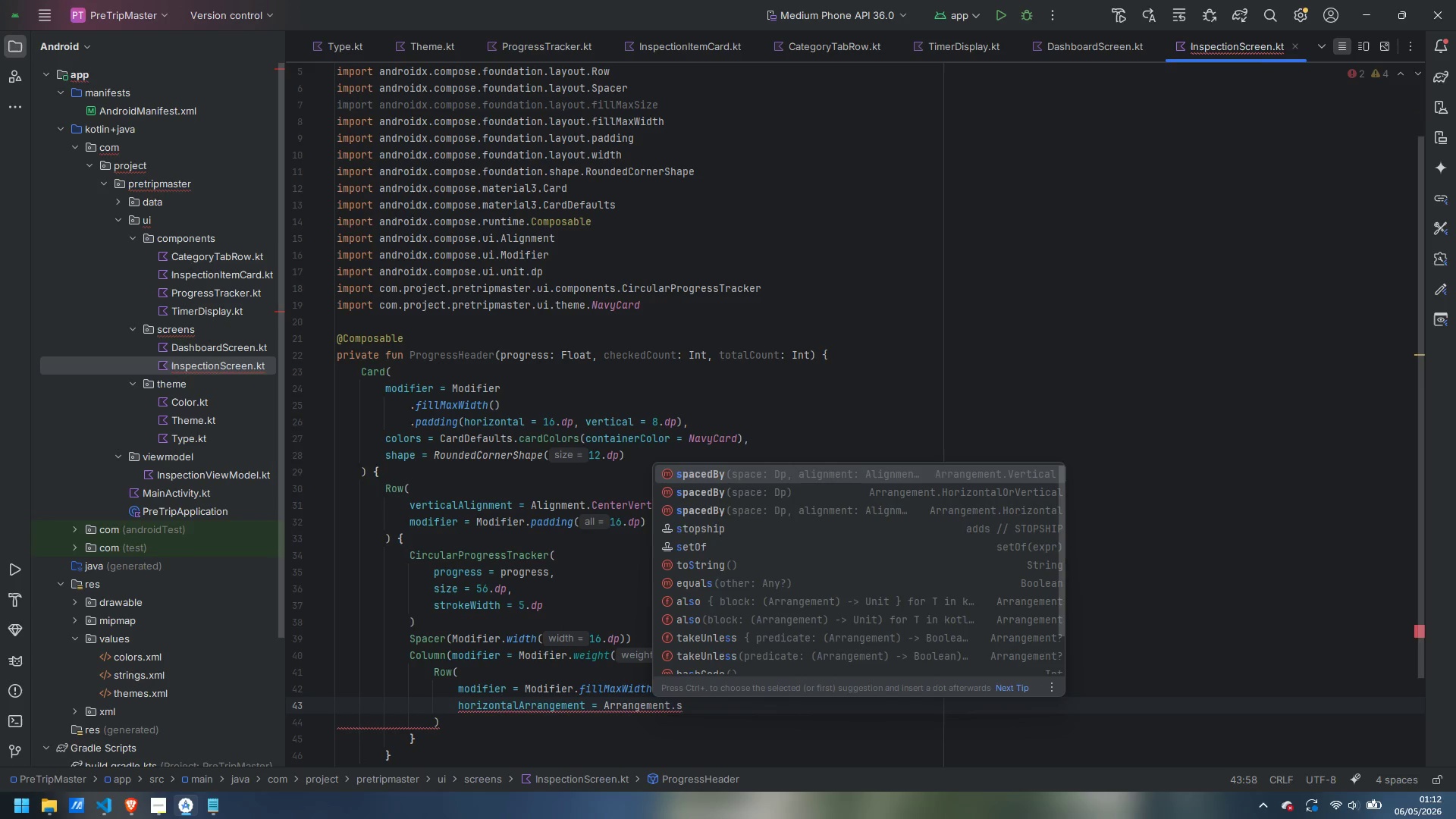 
key(Backspace)
 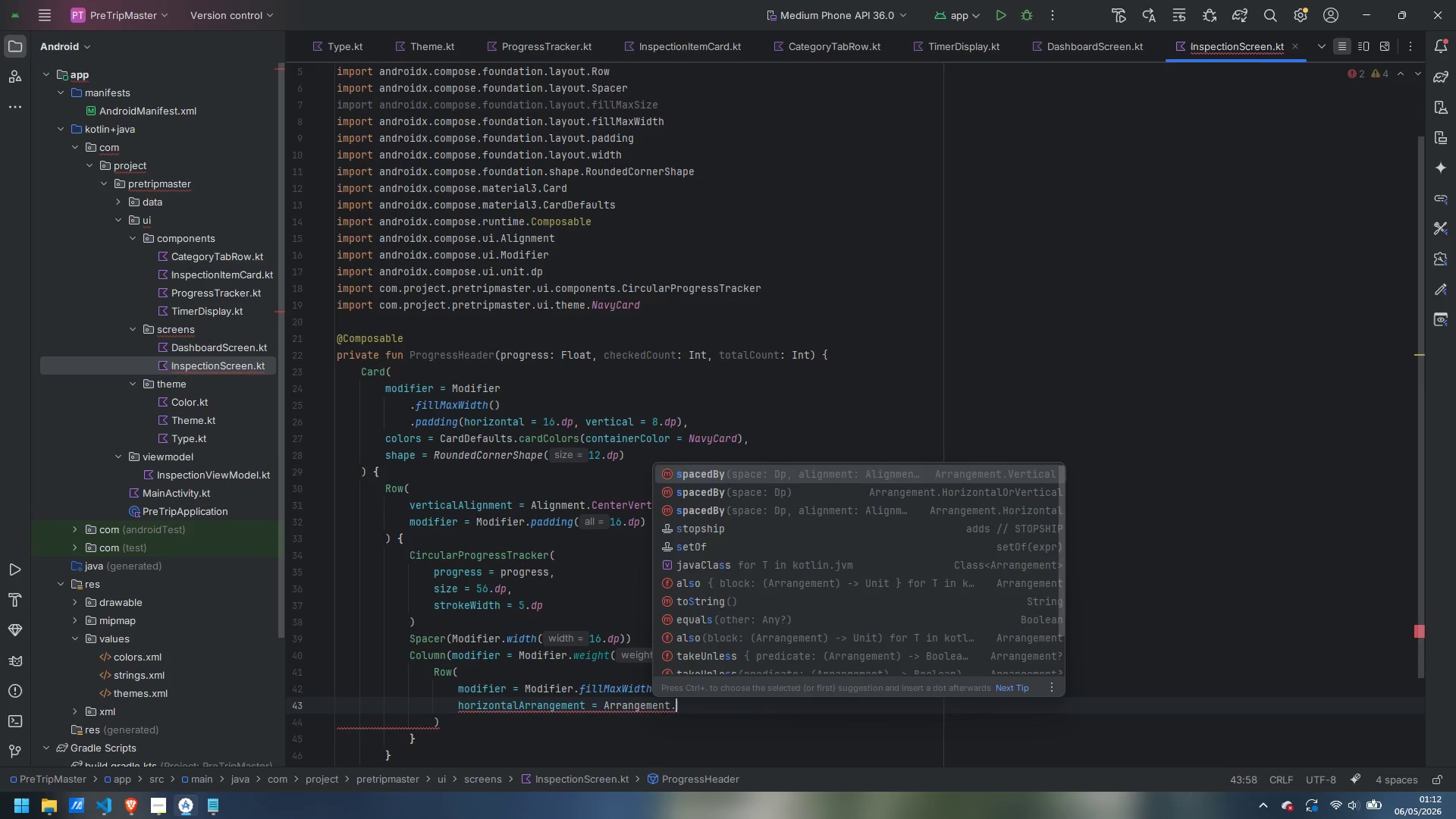 
key(Shift+ShiftLeft)
 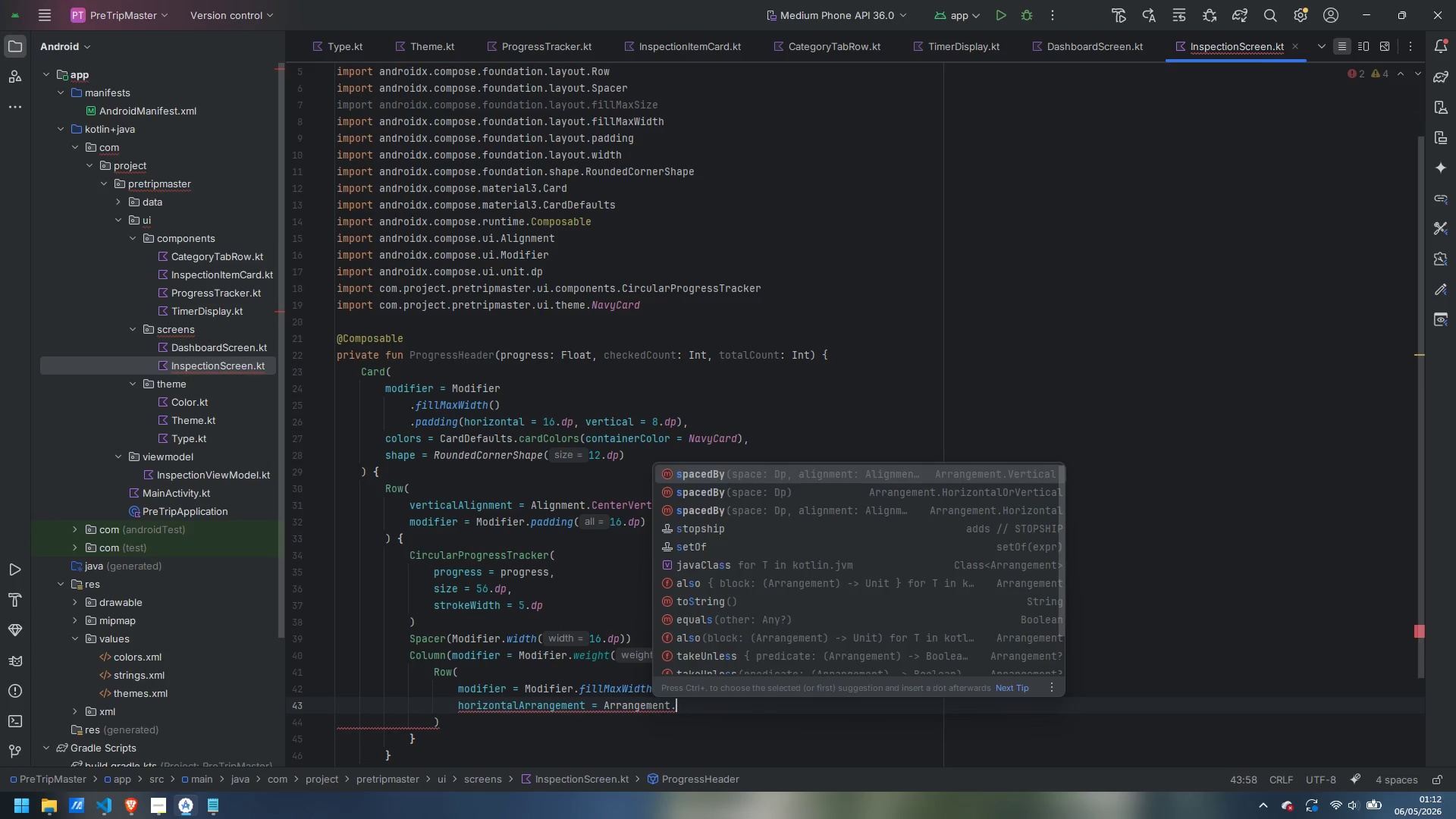 
key(Shift+S)
 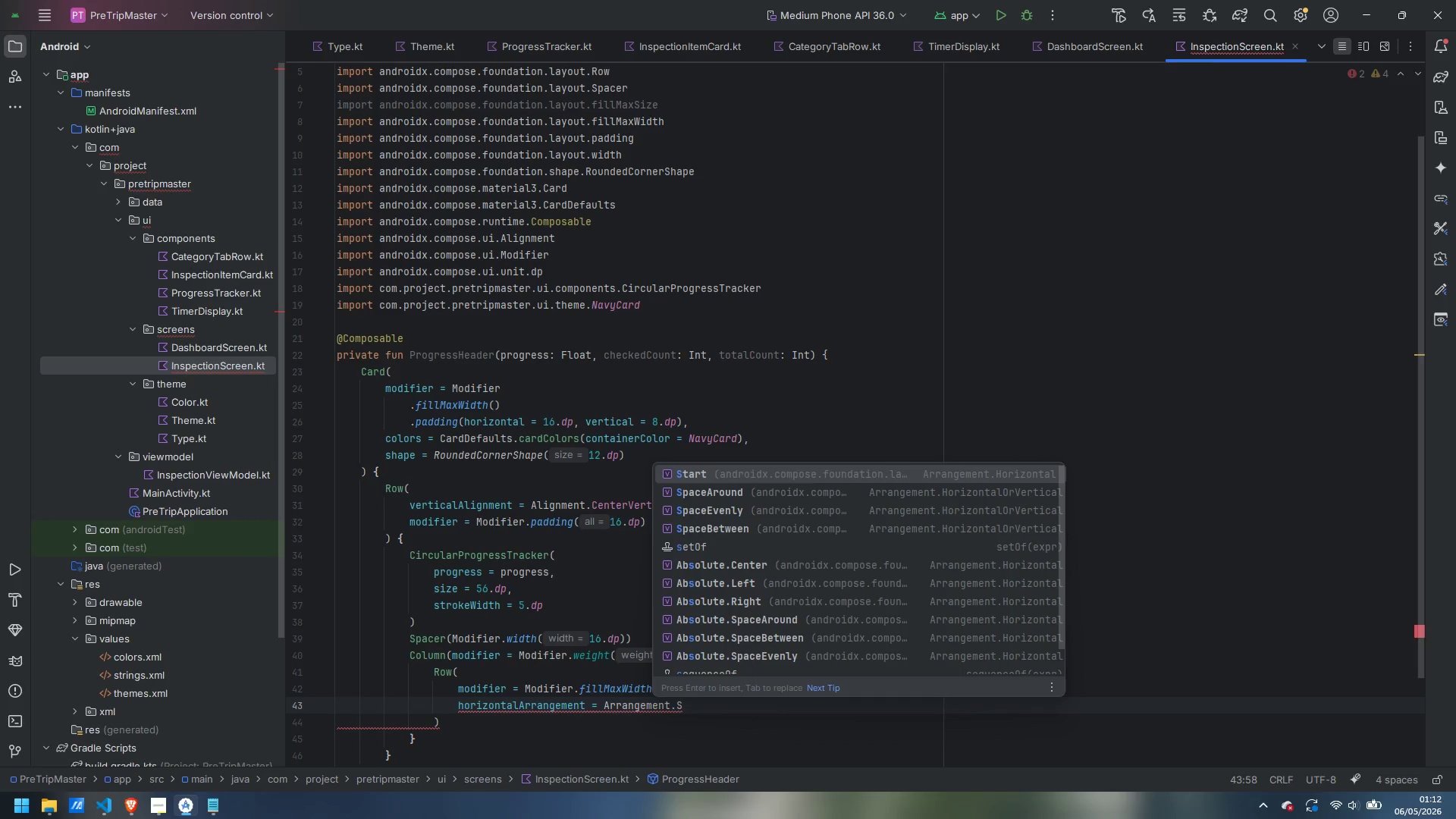 
key(ArrowDown)
 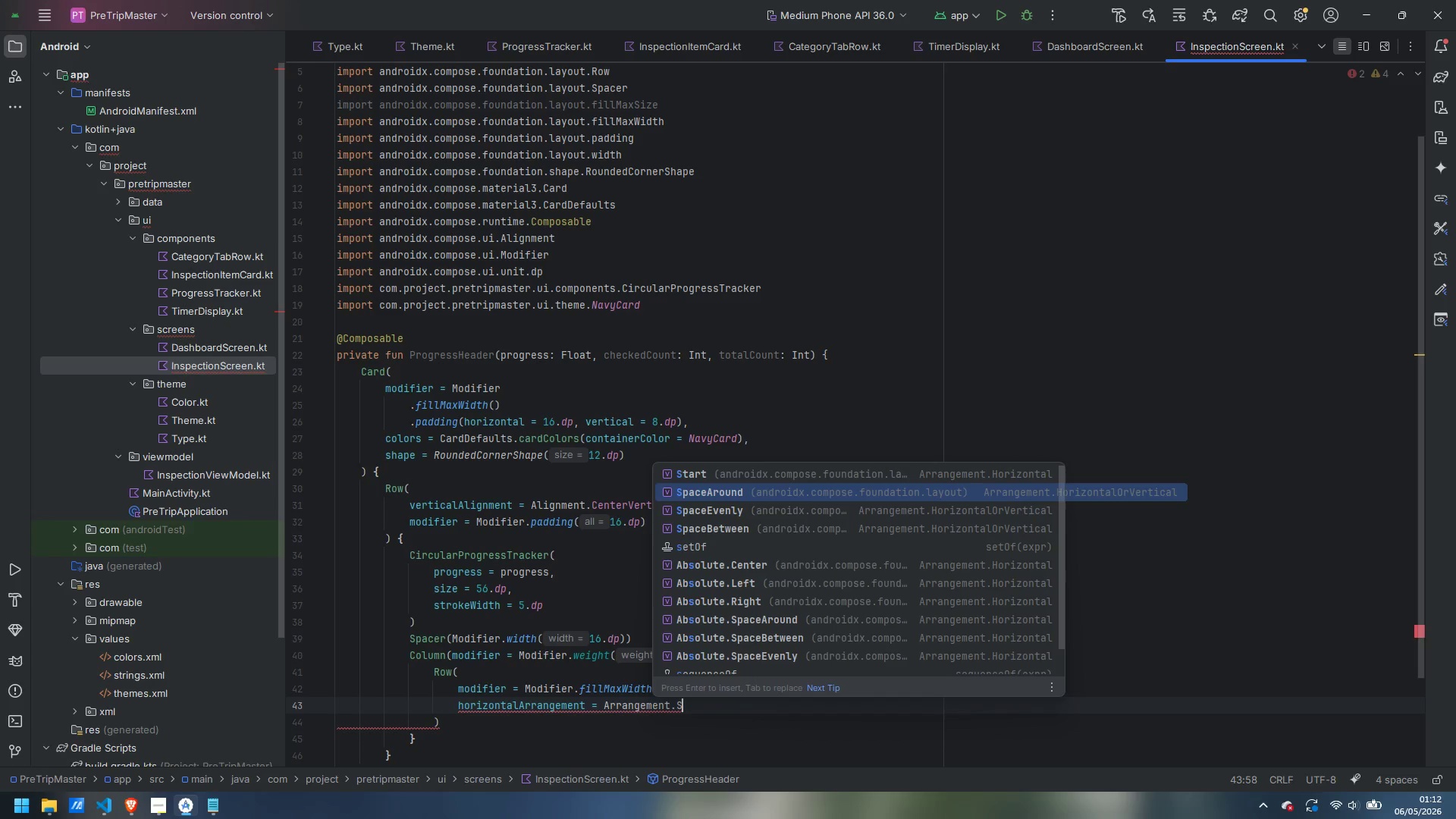 
key(ArrowDown)
 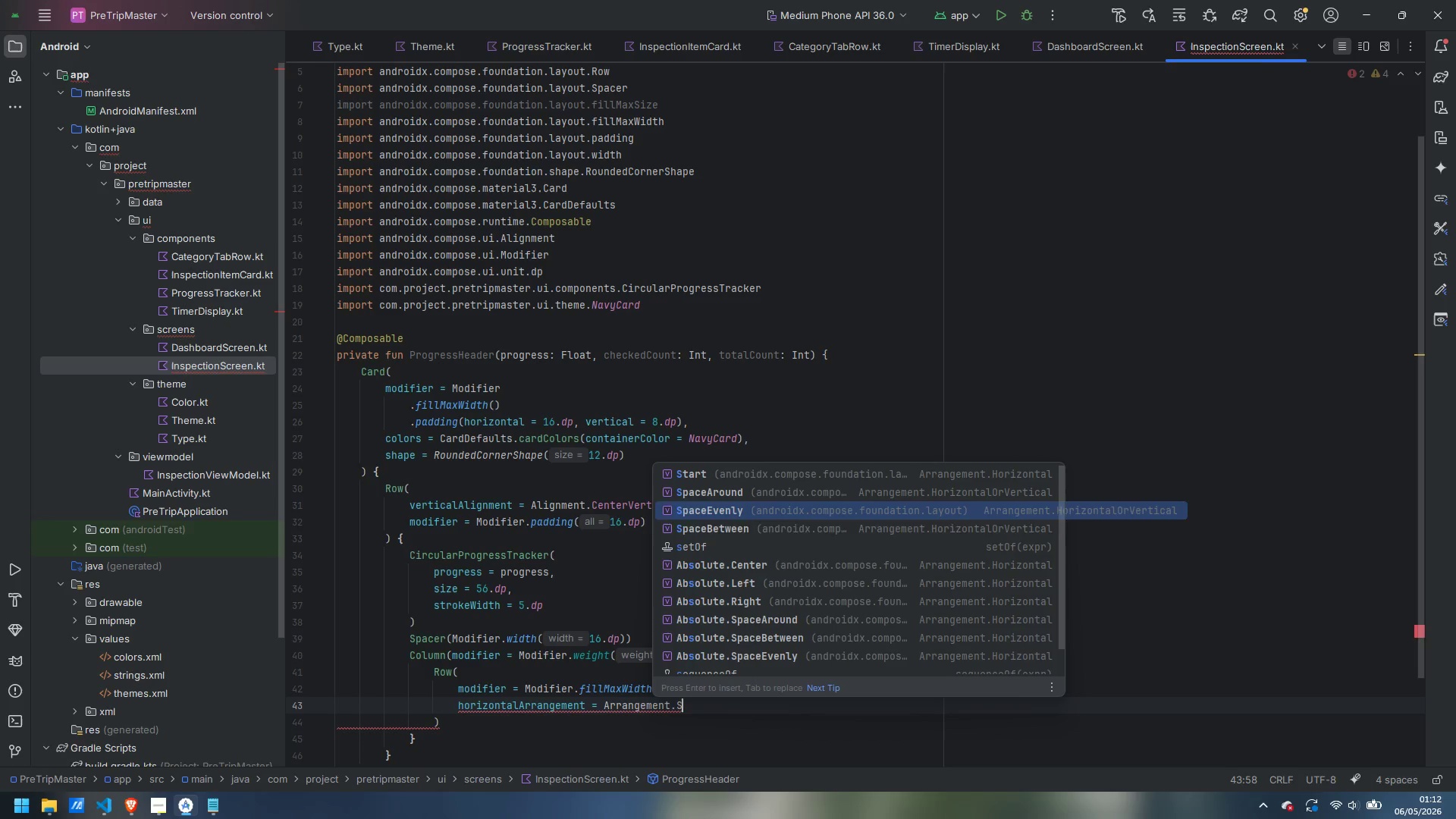 
key(ArrowDown)
 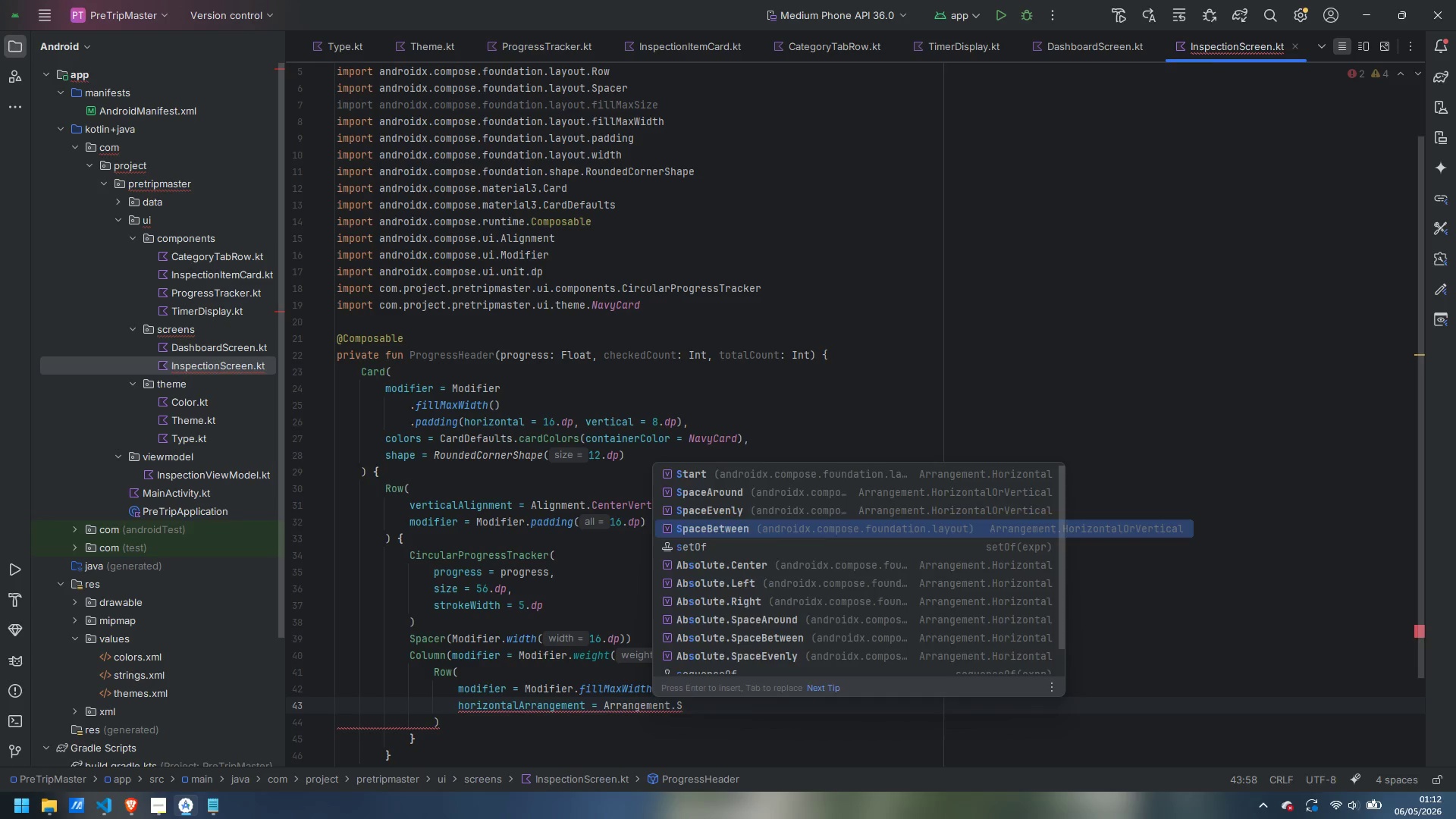 
key(Enter)
 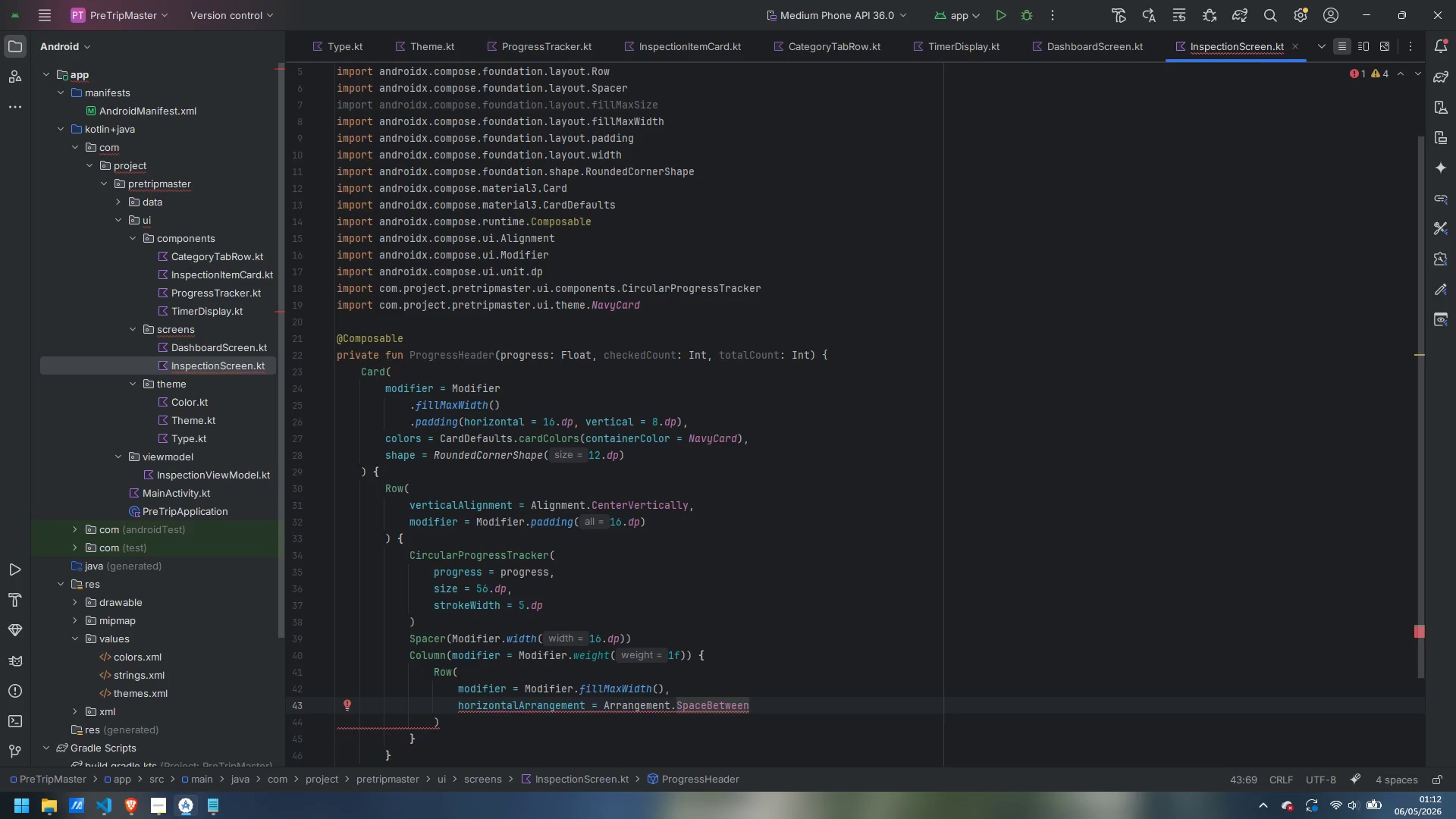 
key(ArrowDown)
 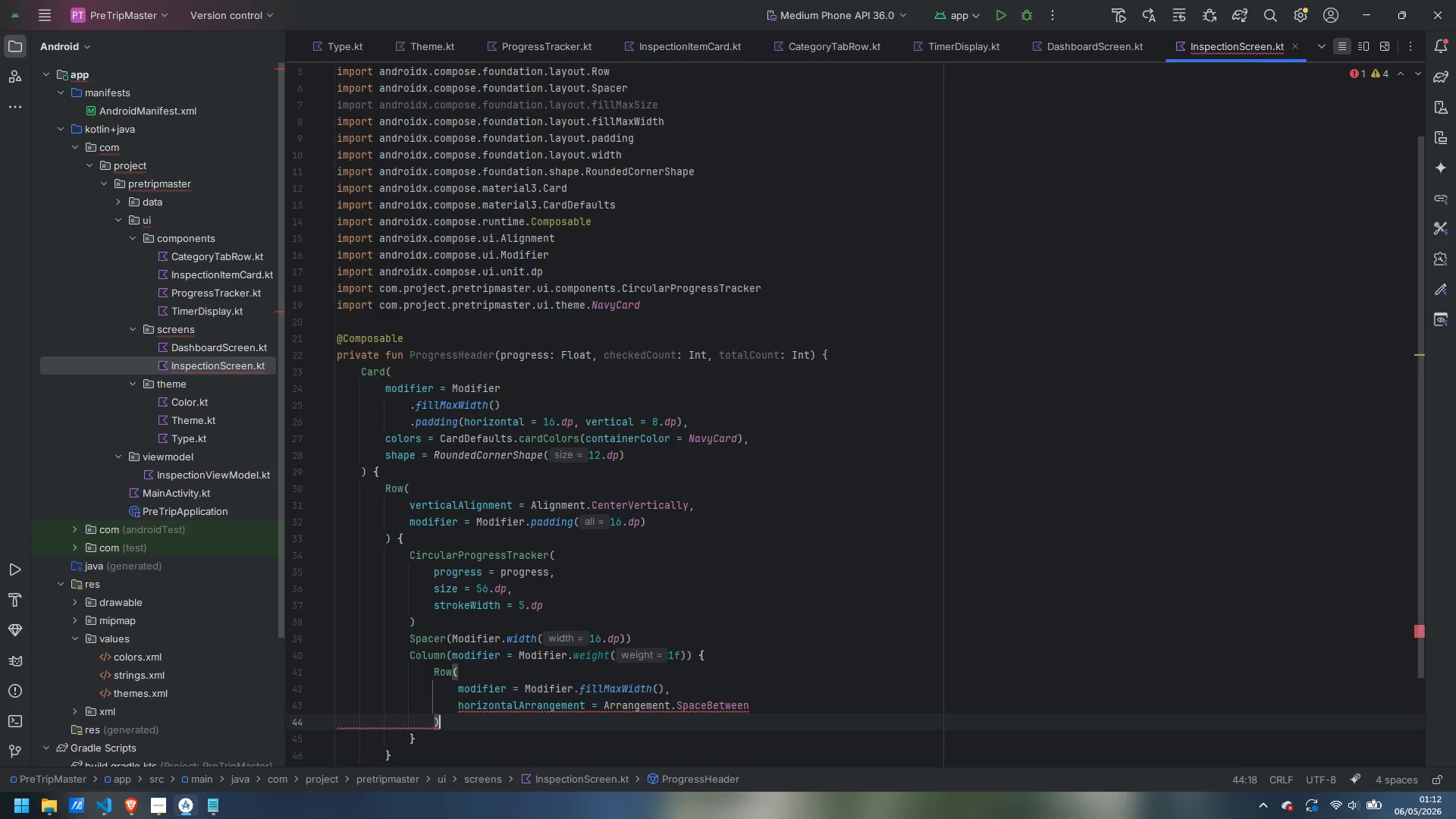 
key(Space)
 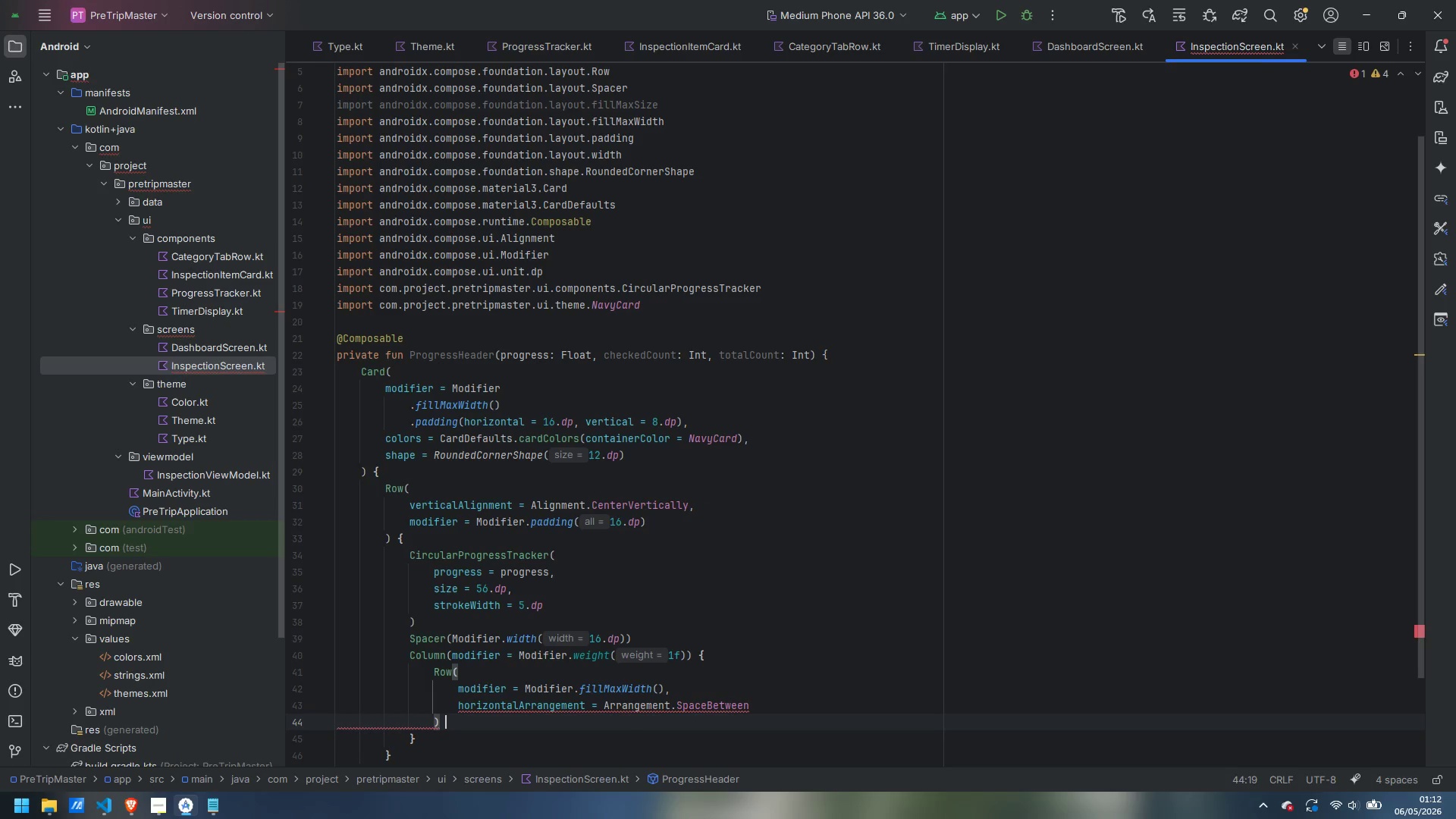 
key(Shift+BracketLeft)
 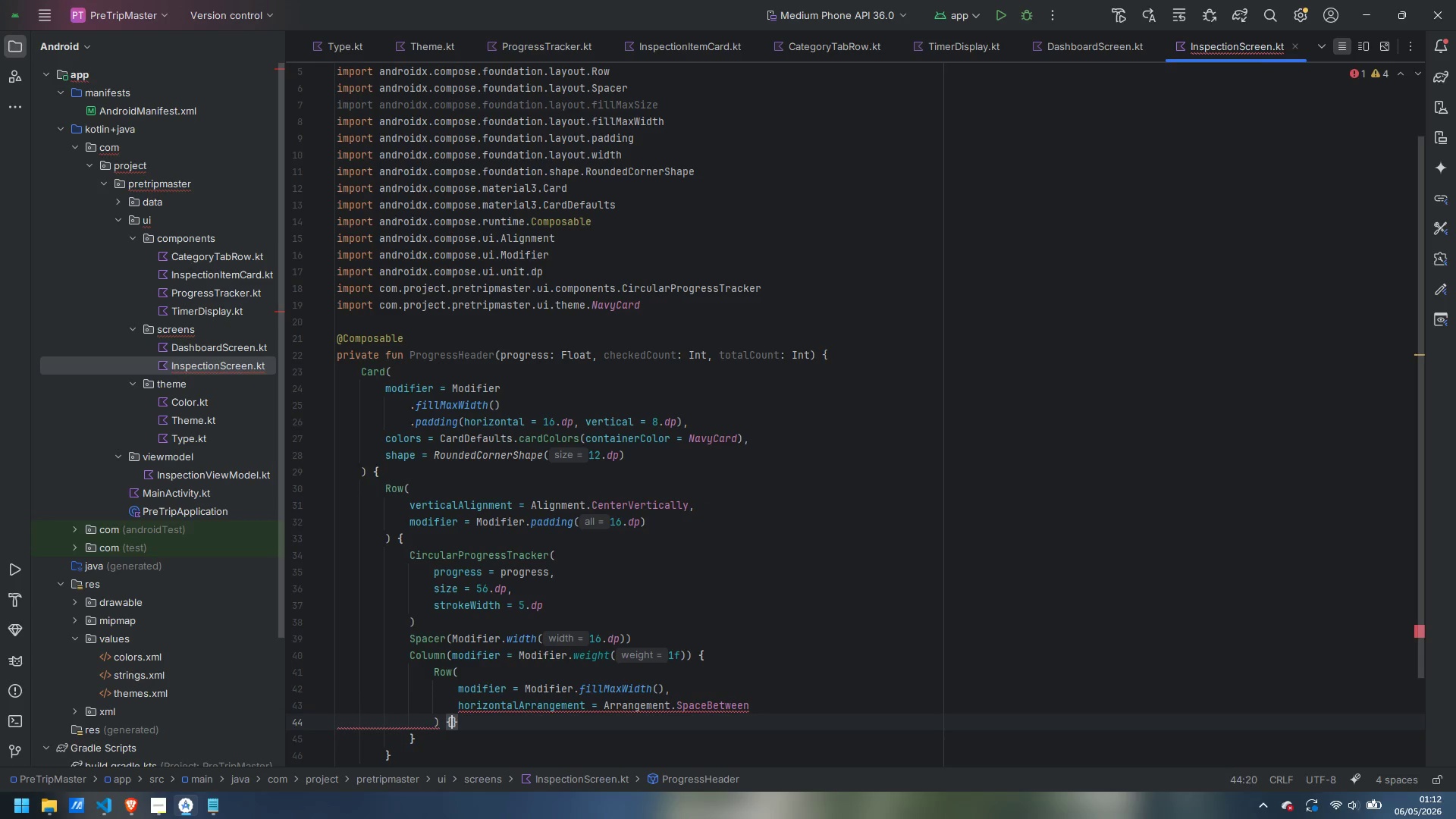 
key(Enter)
 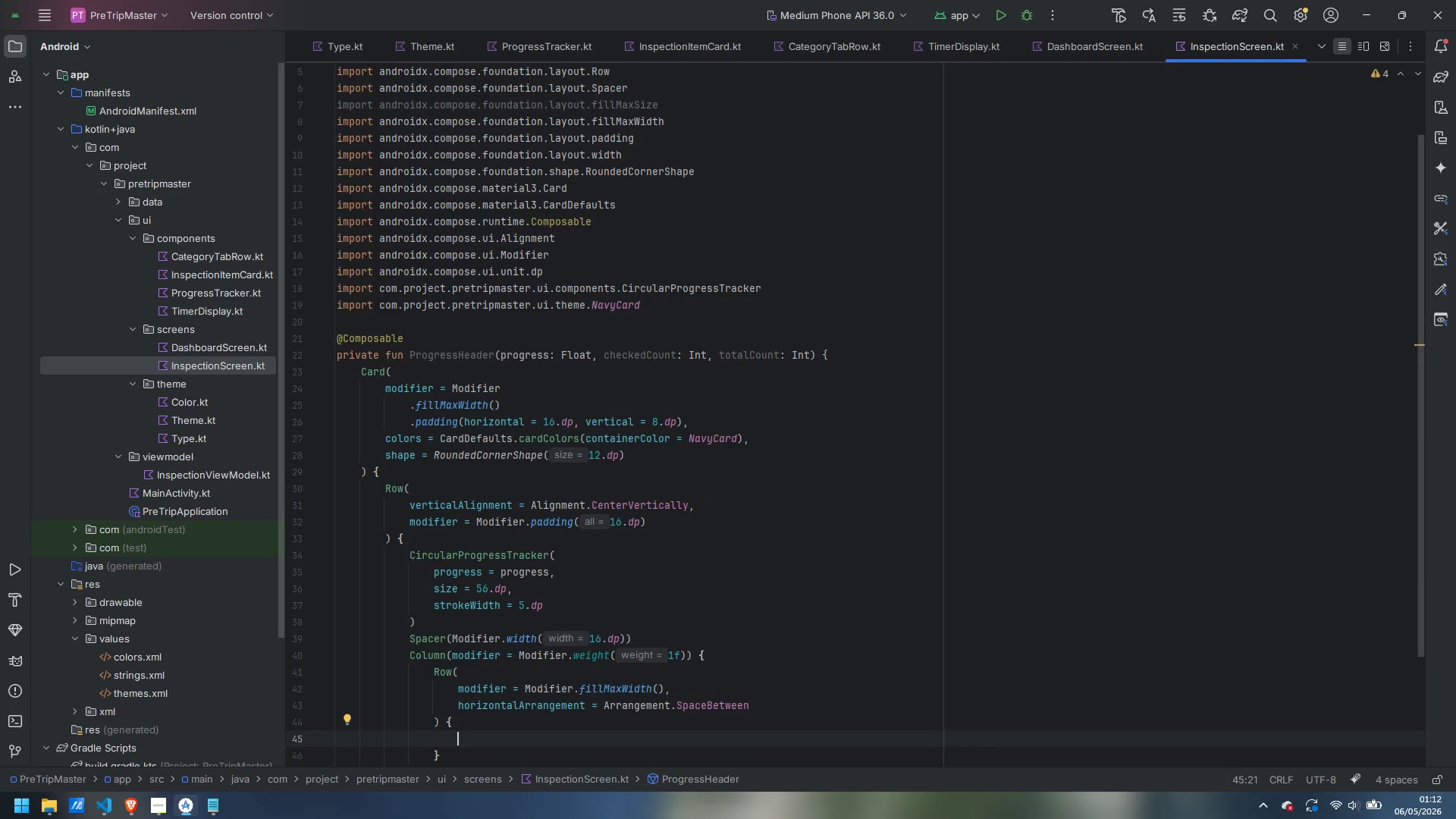 
type(Text()
 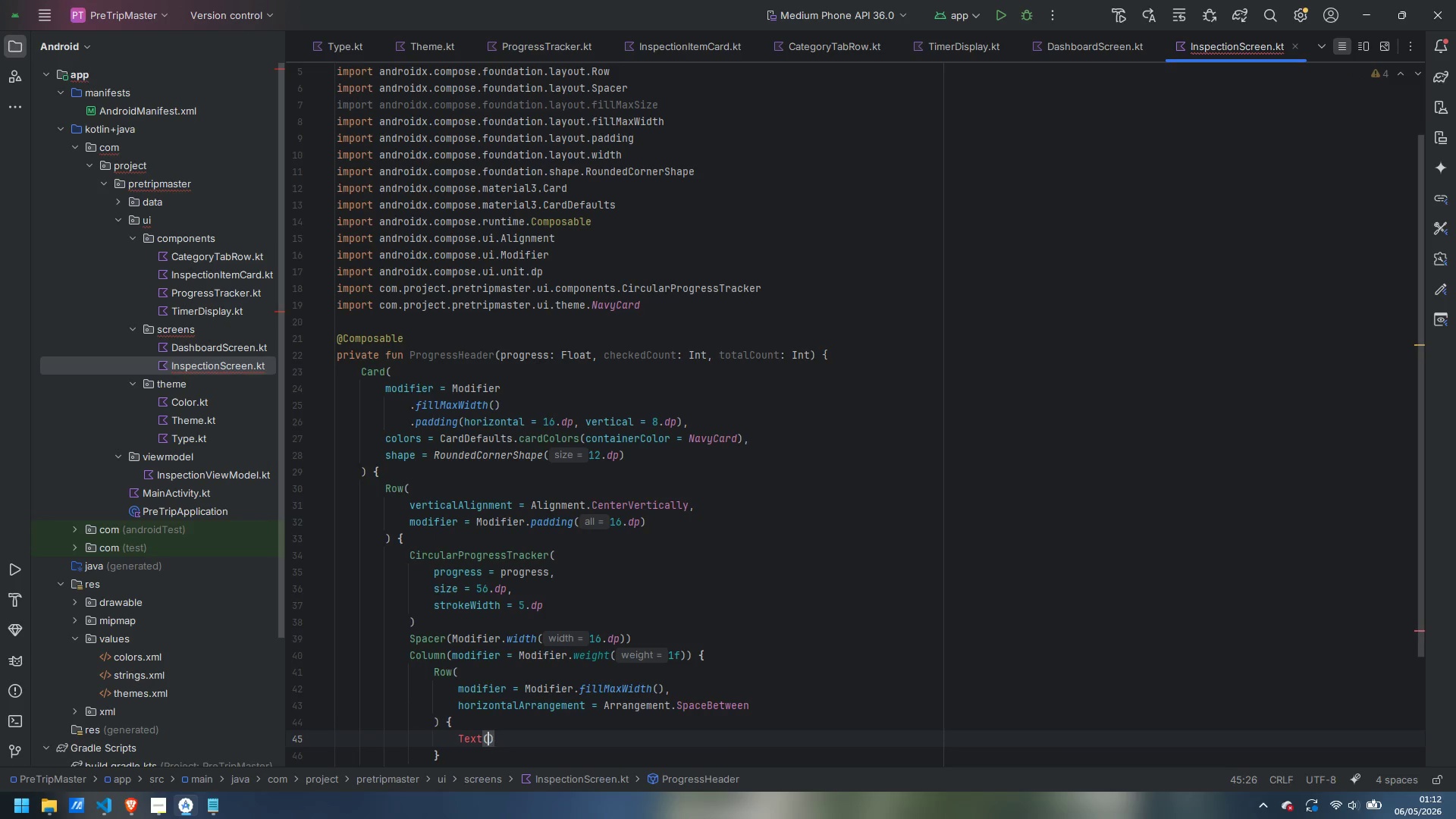 
key(Enter)
 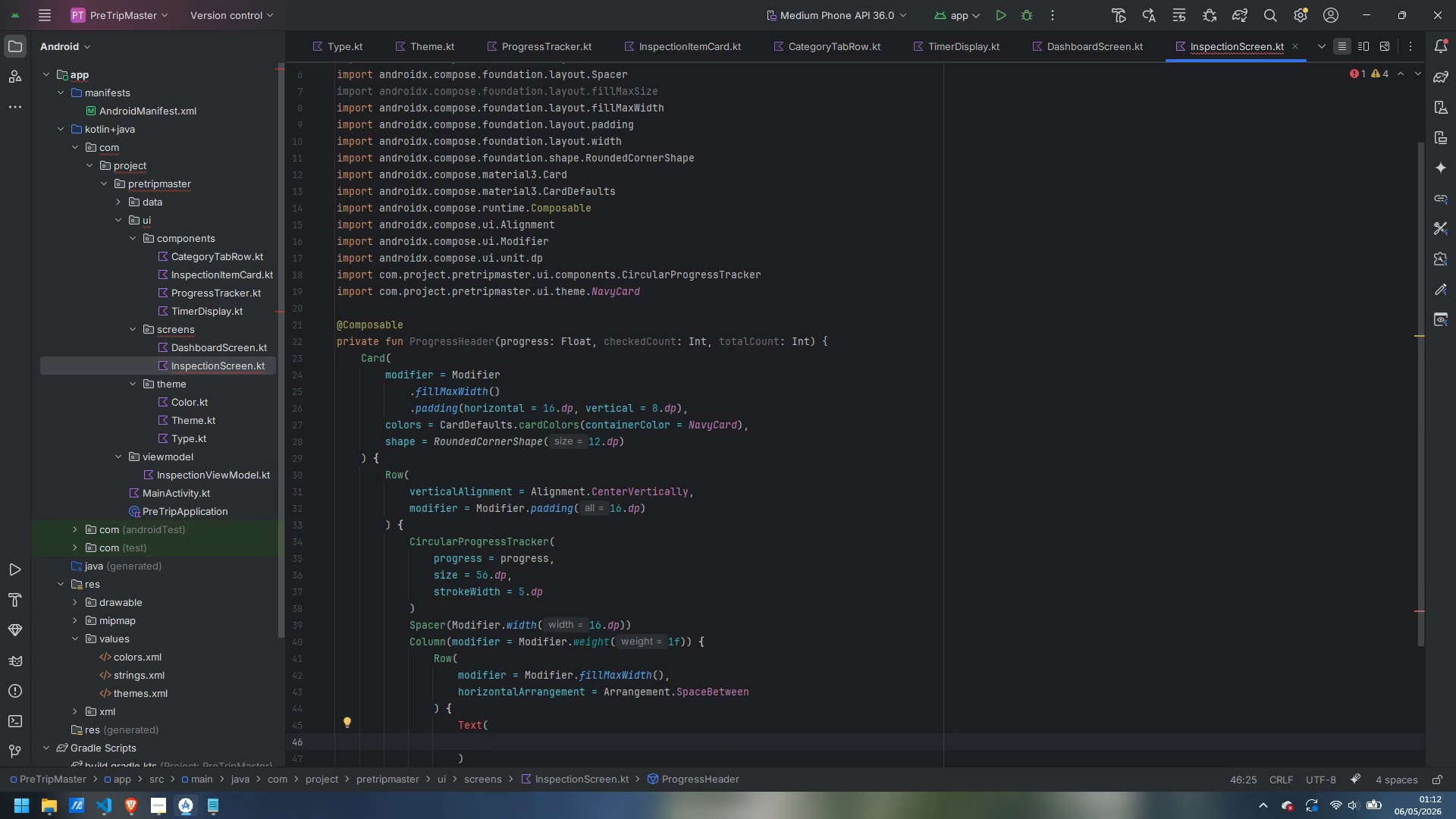 
type(etx)
key(Backspace)
key(Backspace)
key(Backspace)
type(text = "Overall Progress)
 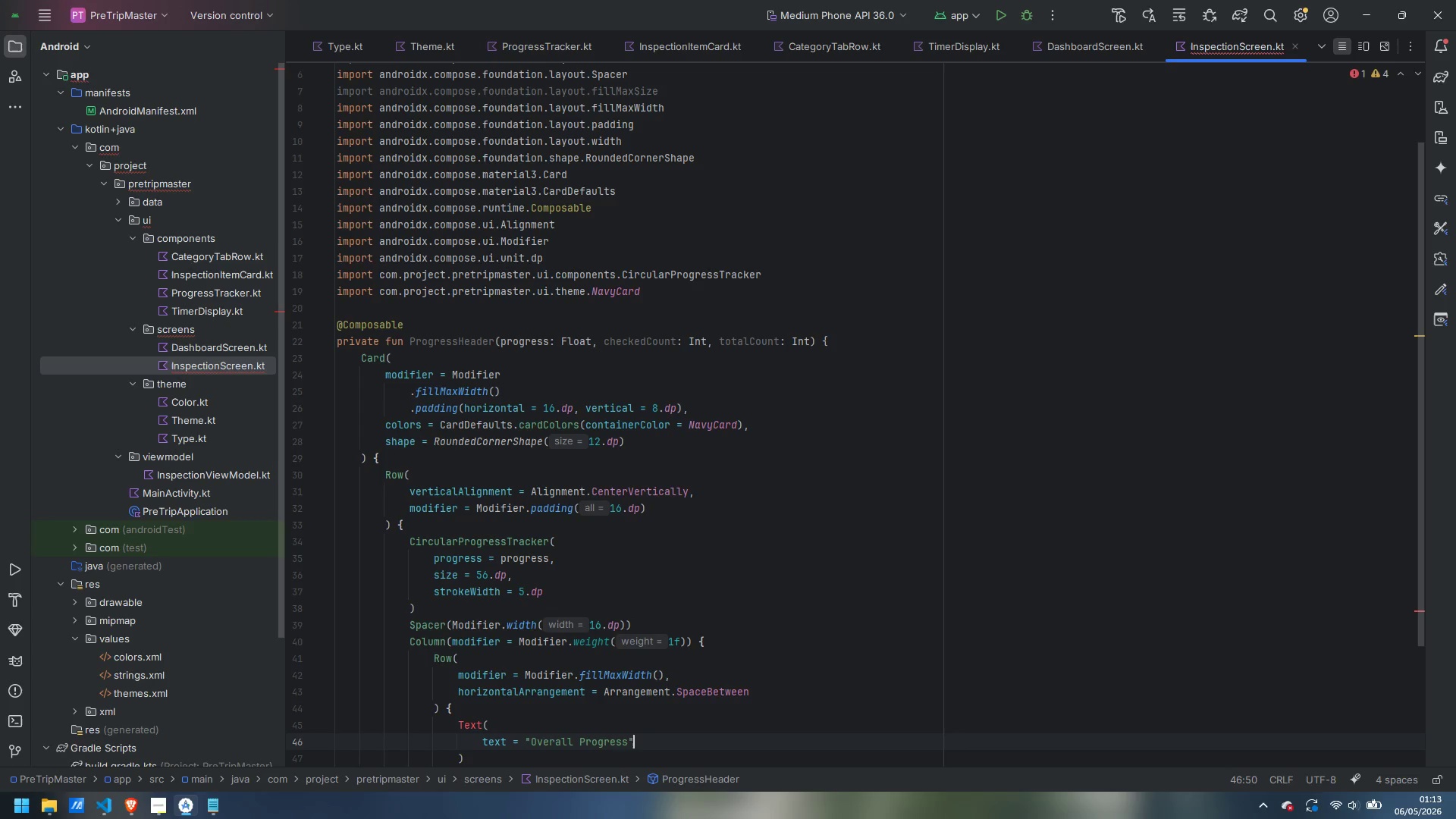 
 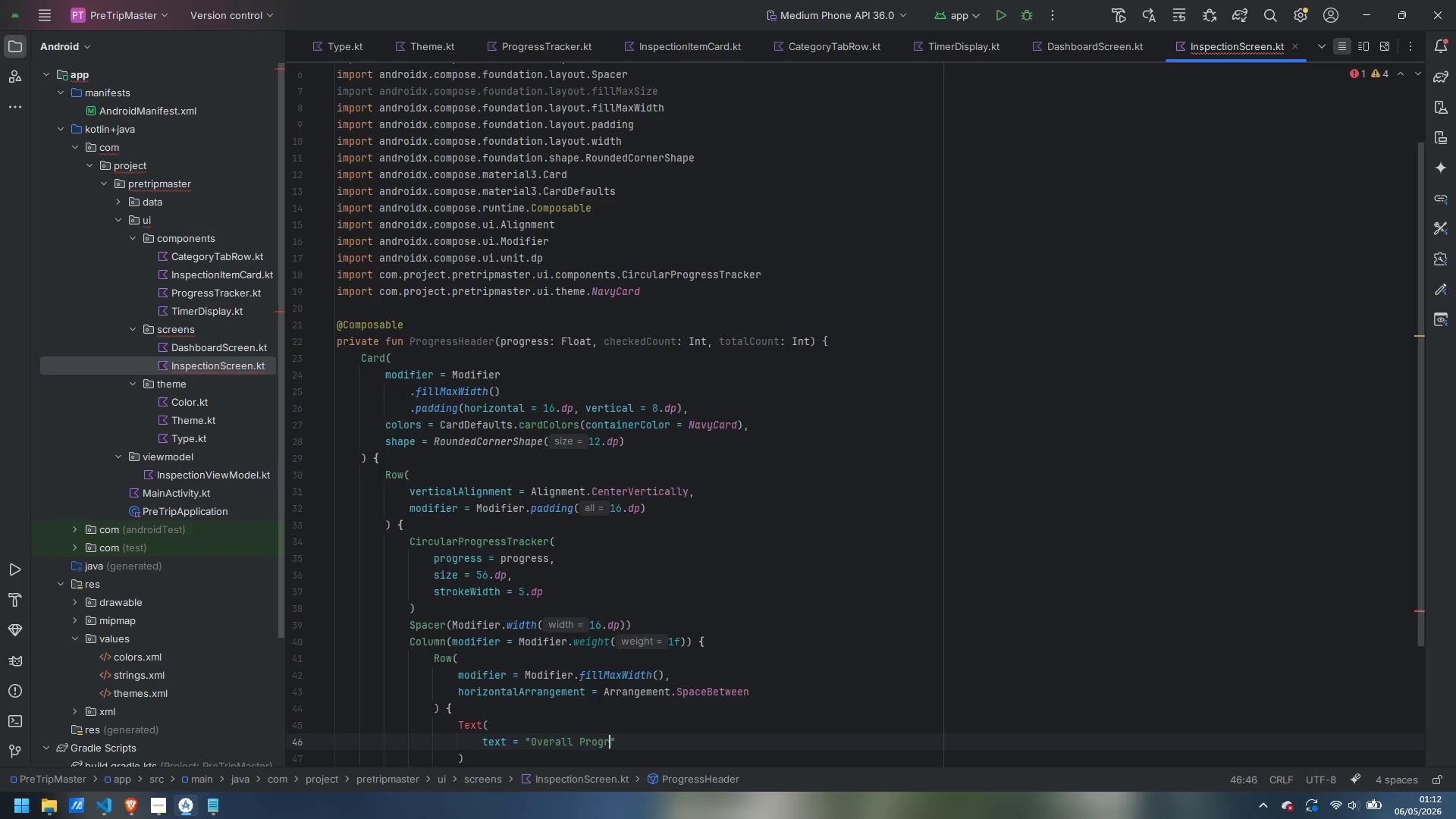 
key(ArrowRight)
 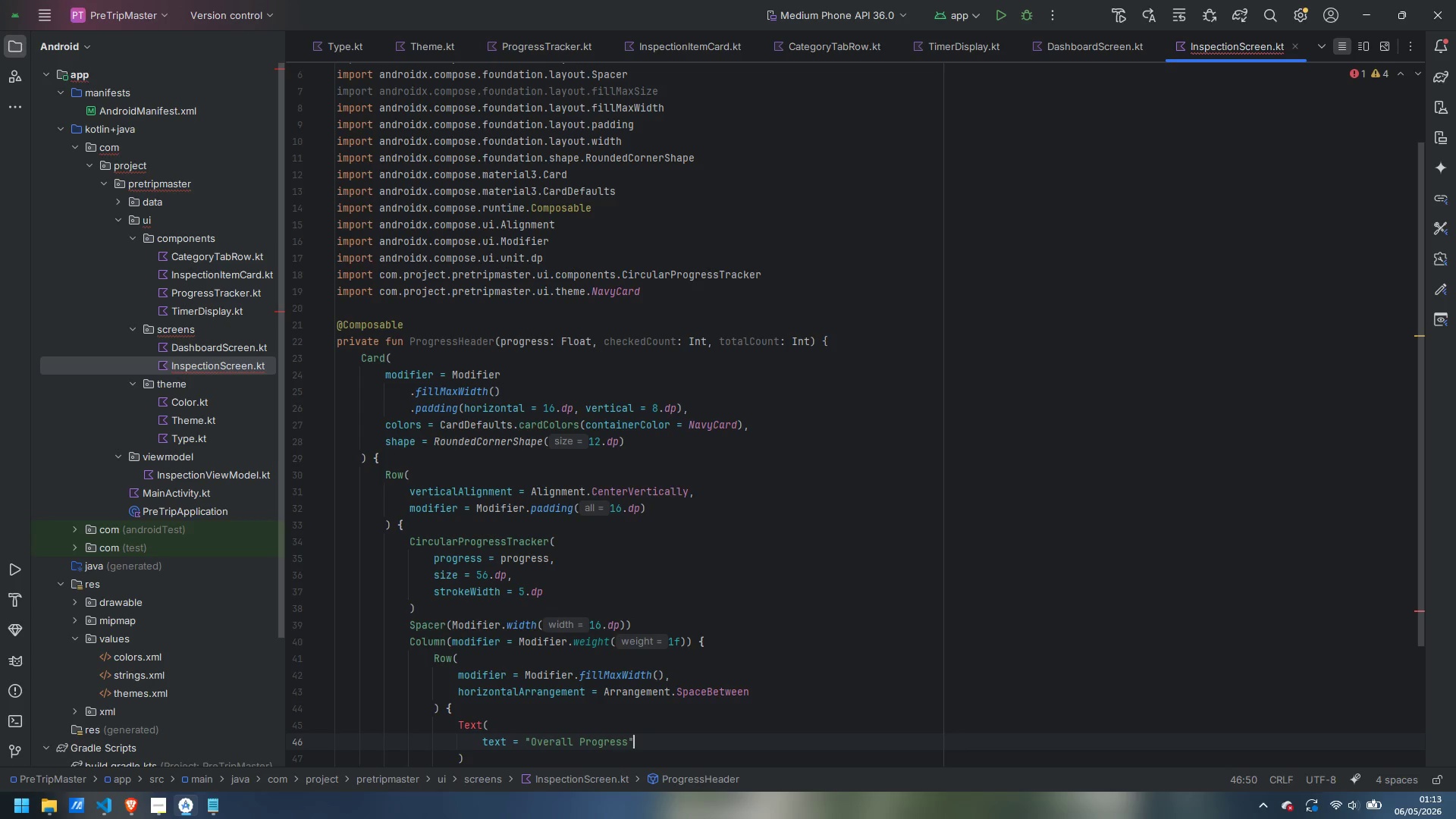 
key(Comma)
 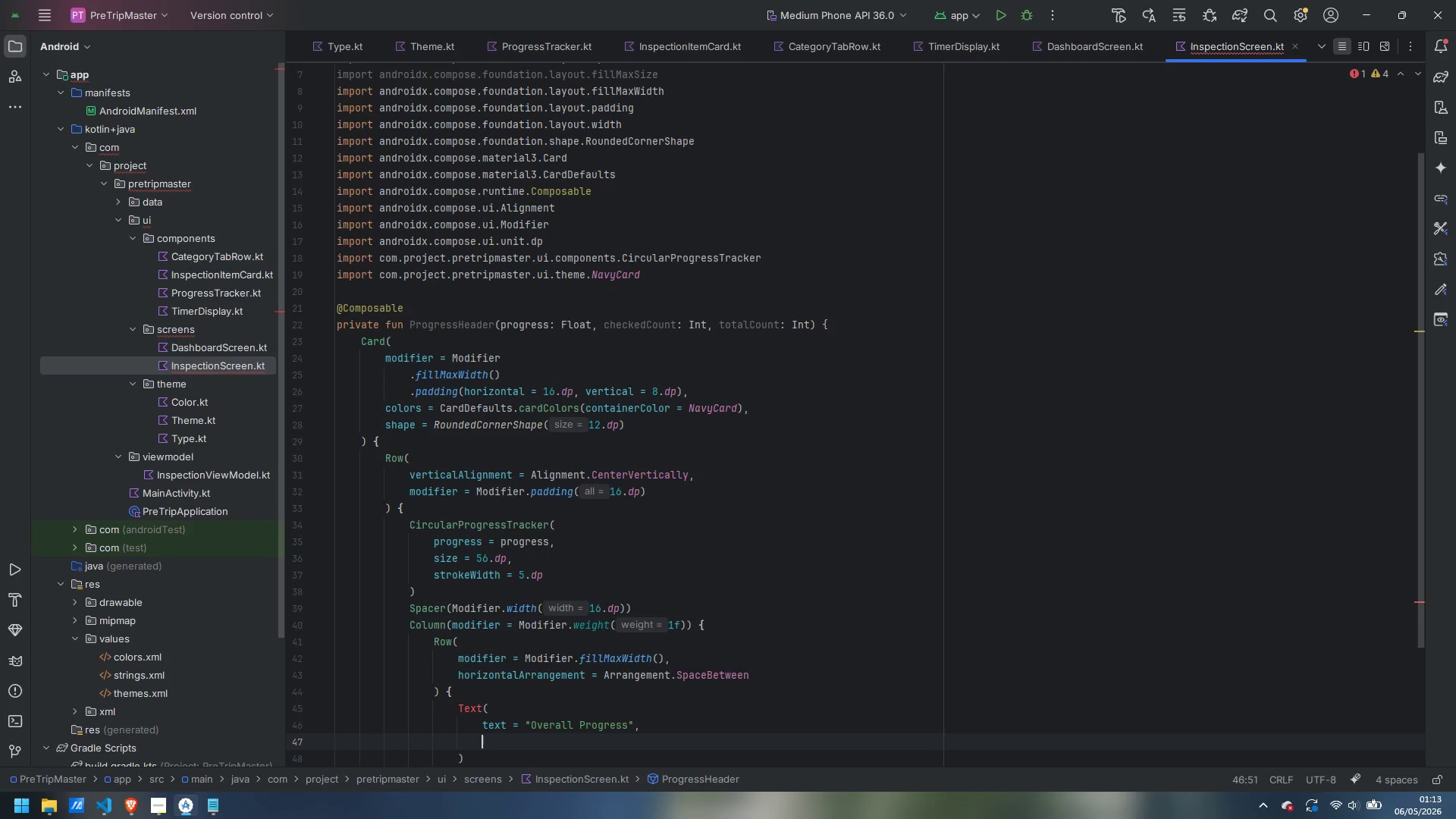 
key(Enter)
 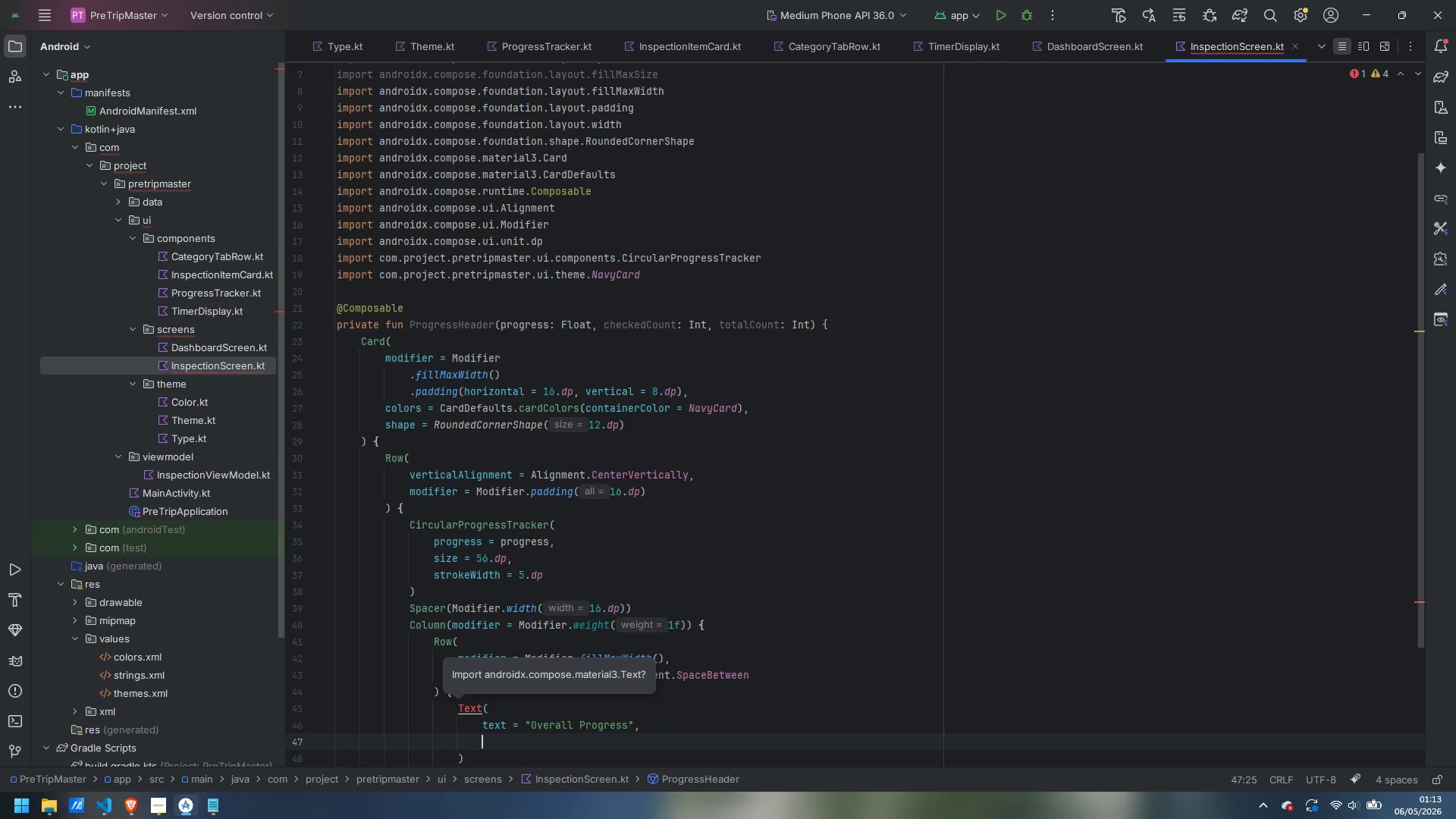 
key(Alt+Enter)
 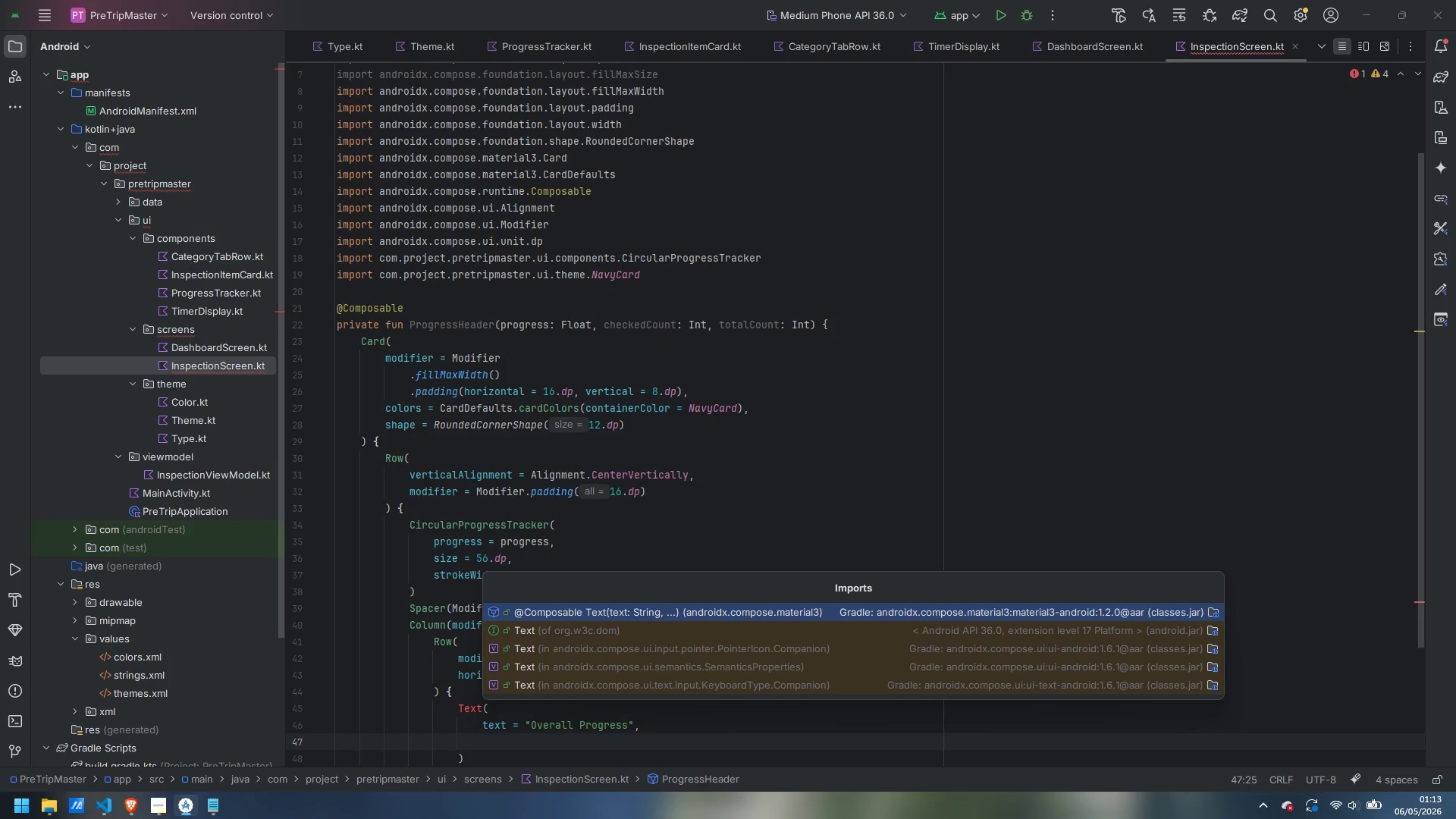 
key(Enter)
 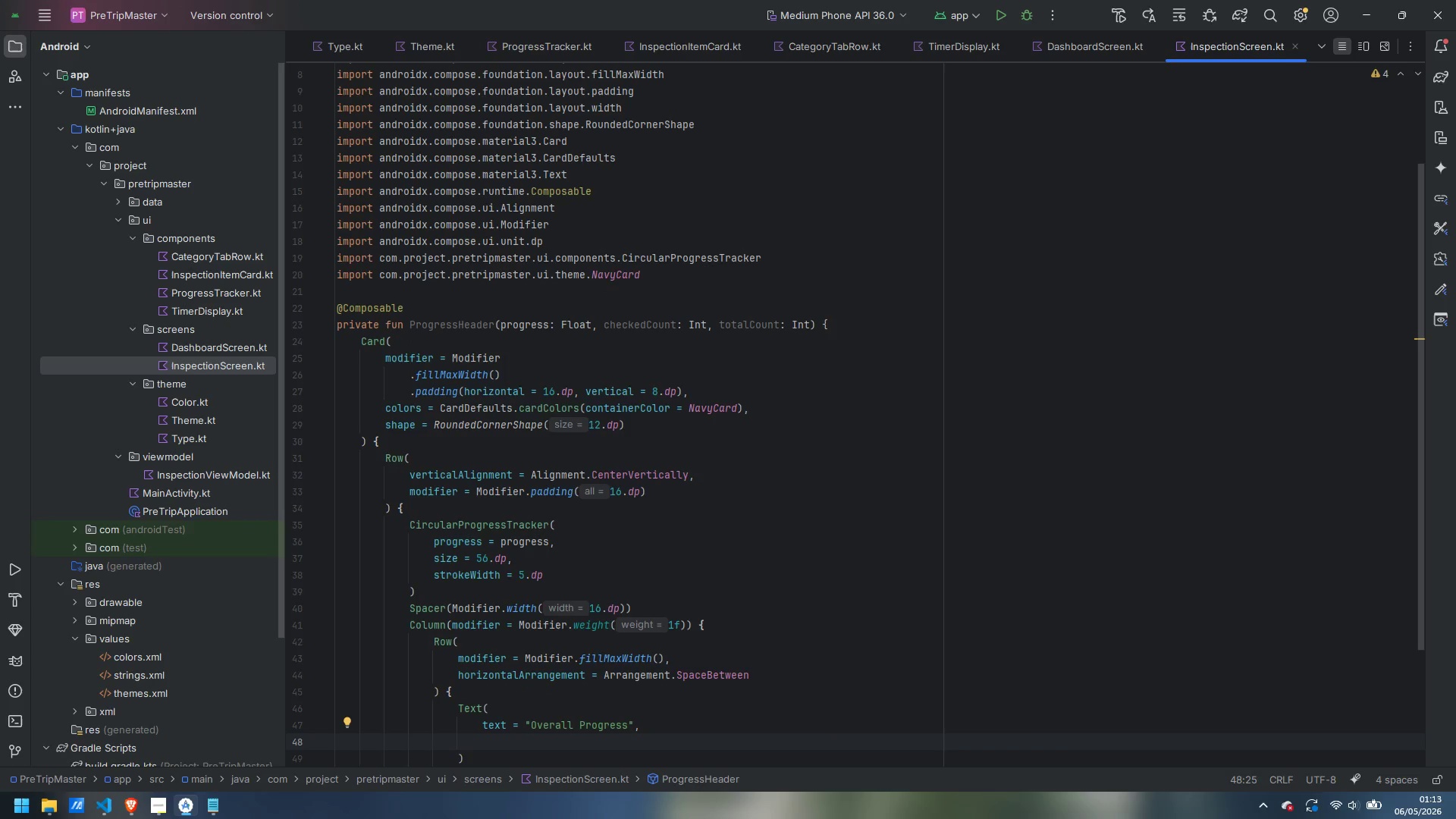 
type(style = Mater)
 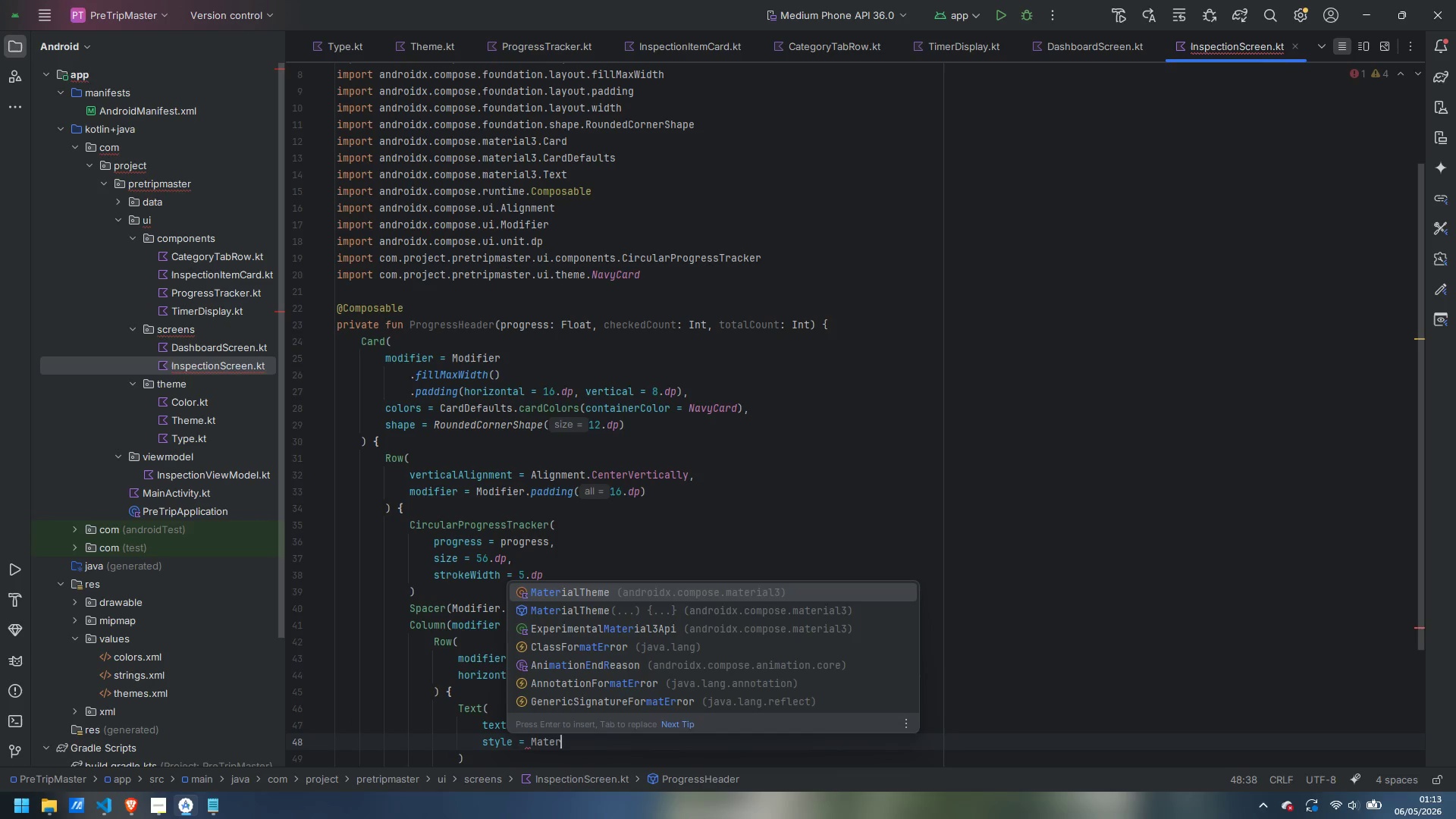 
key(Enter)
 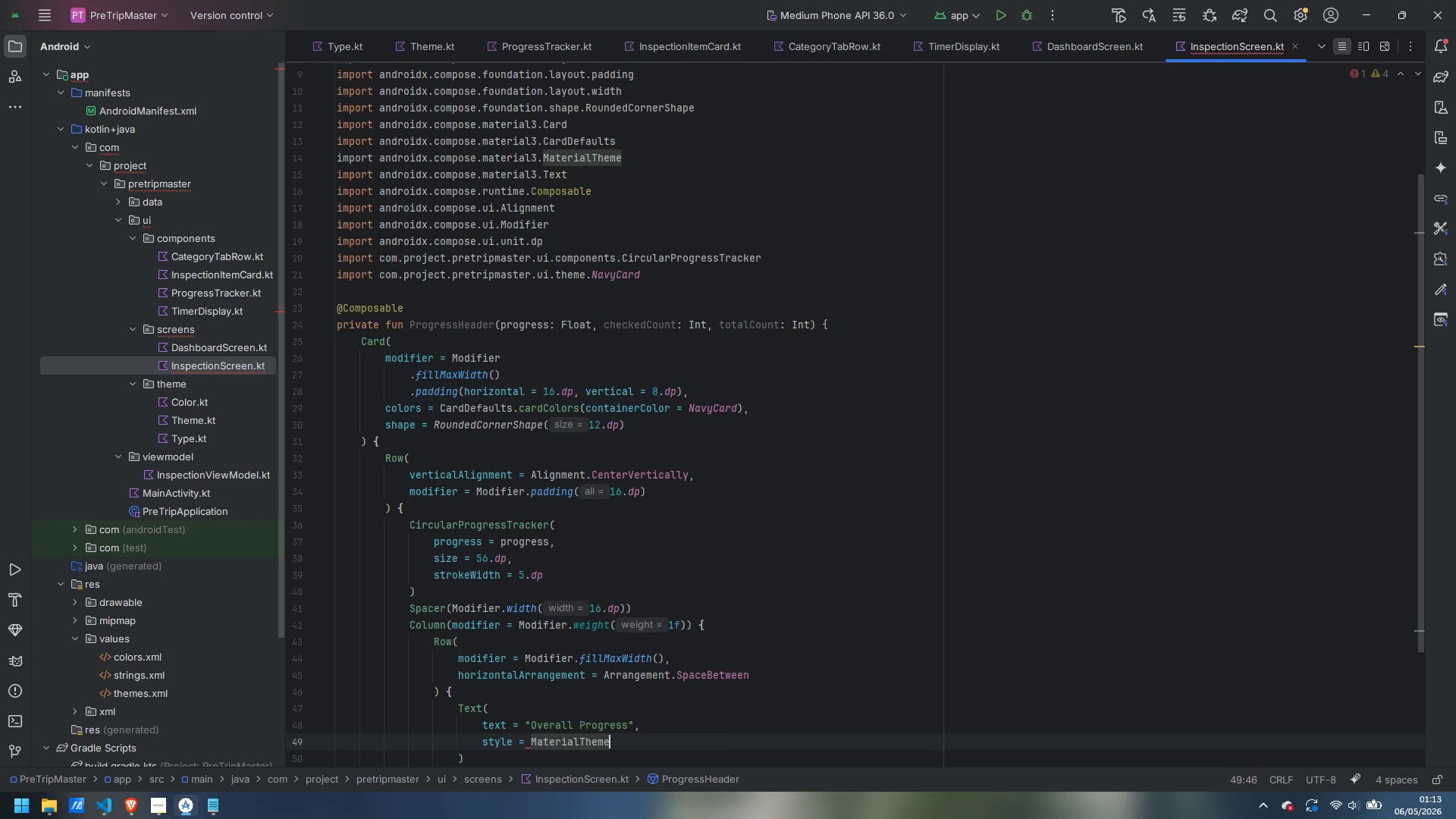 
type(.typo)
 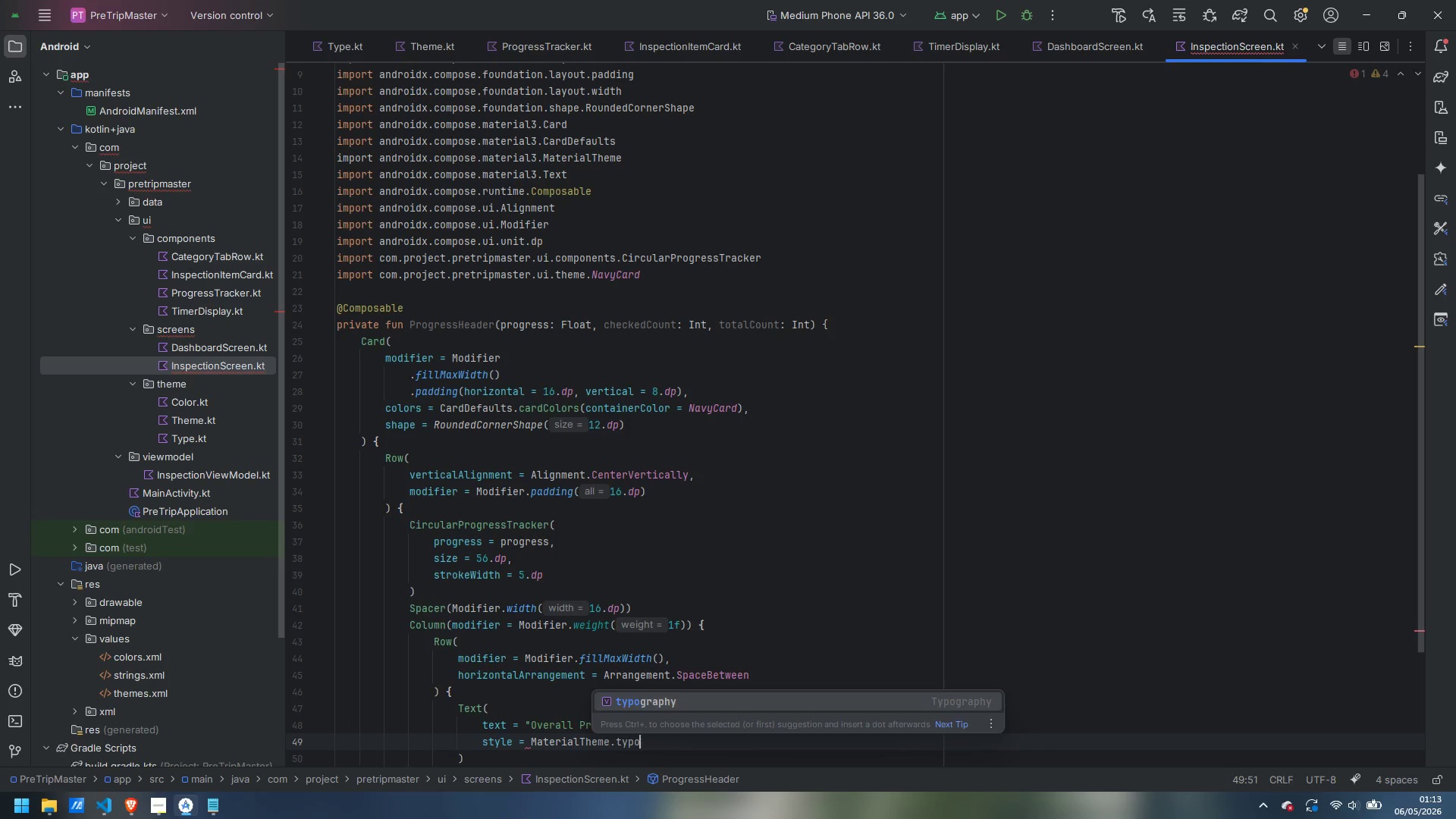 
key(Enter)
 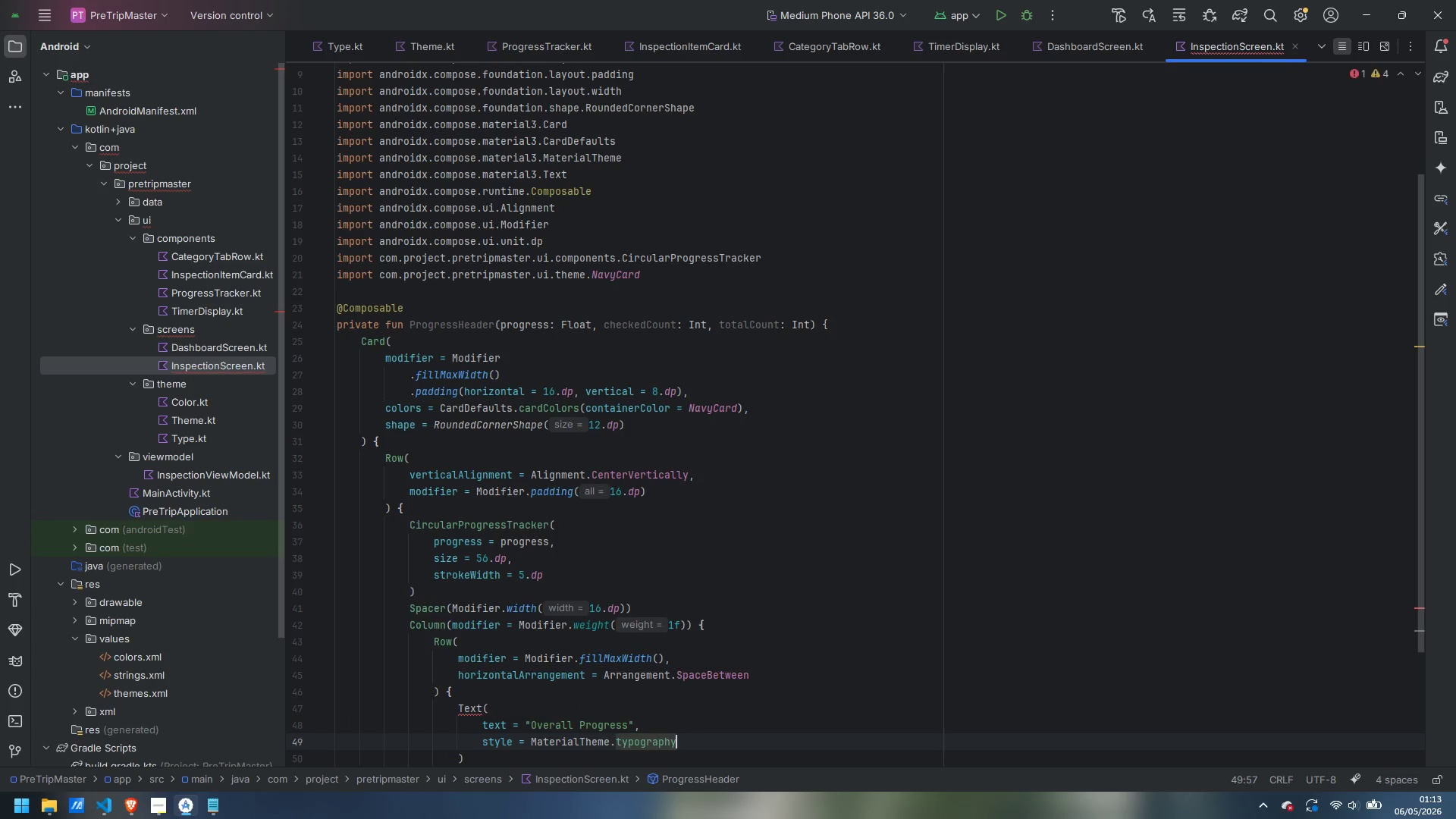 
type(.body)
 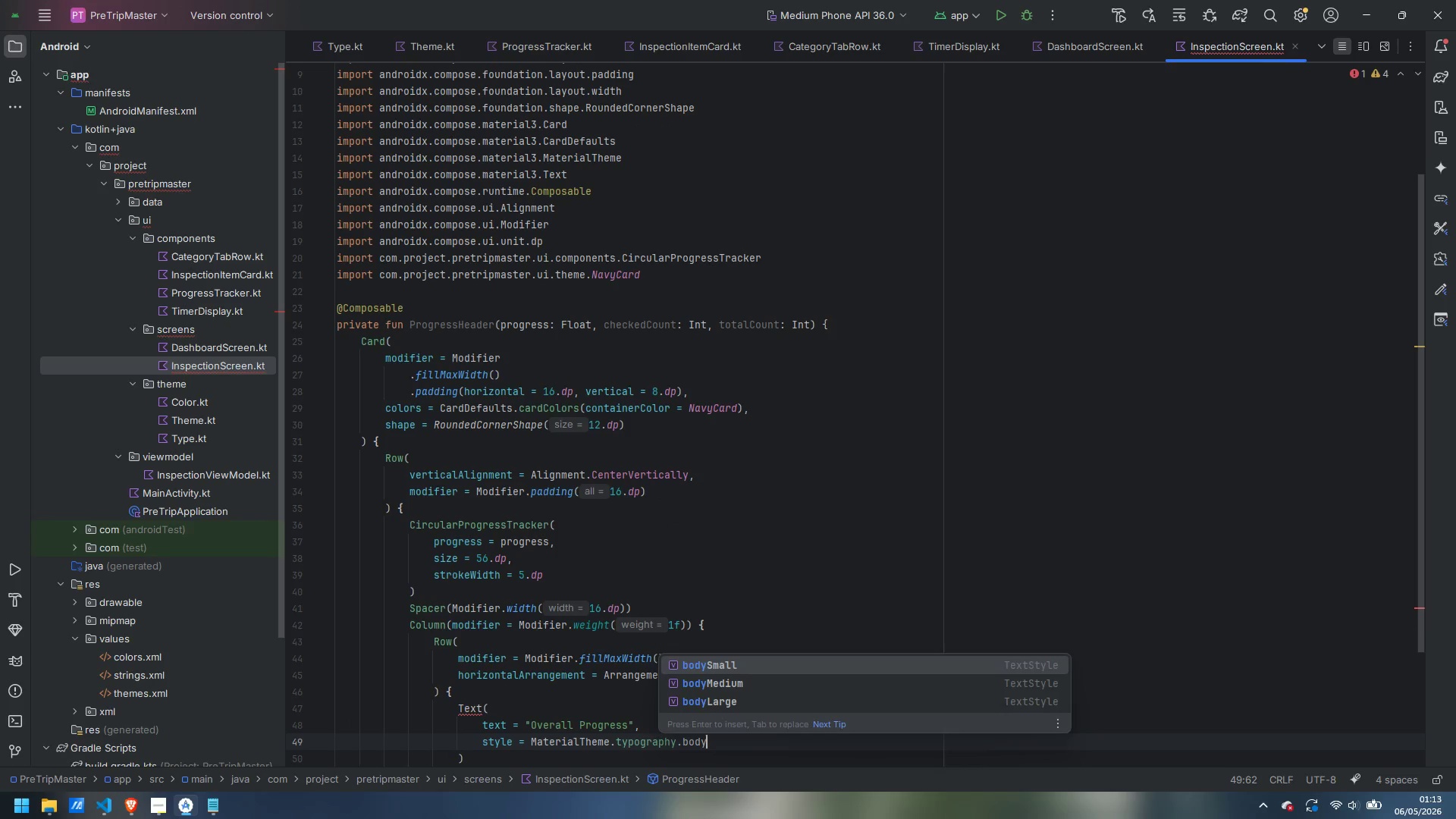 
key(Enter)
 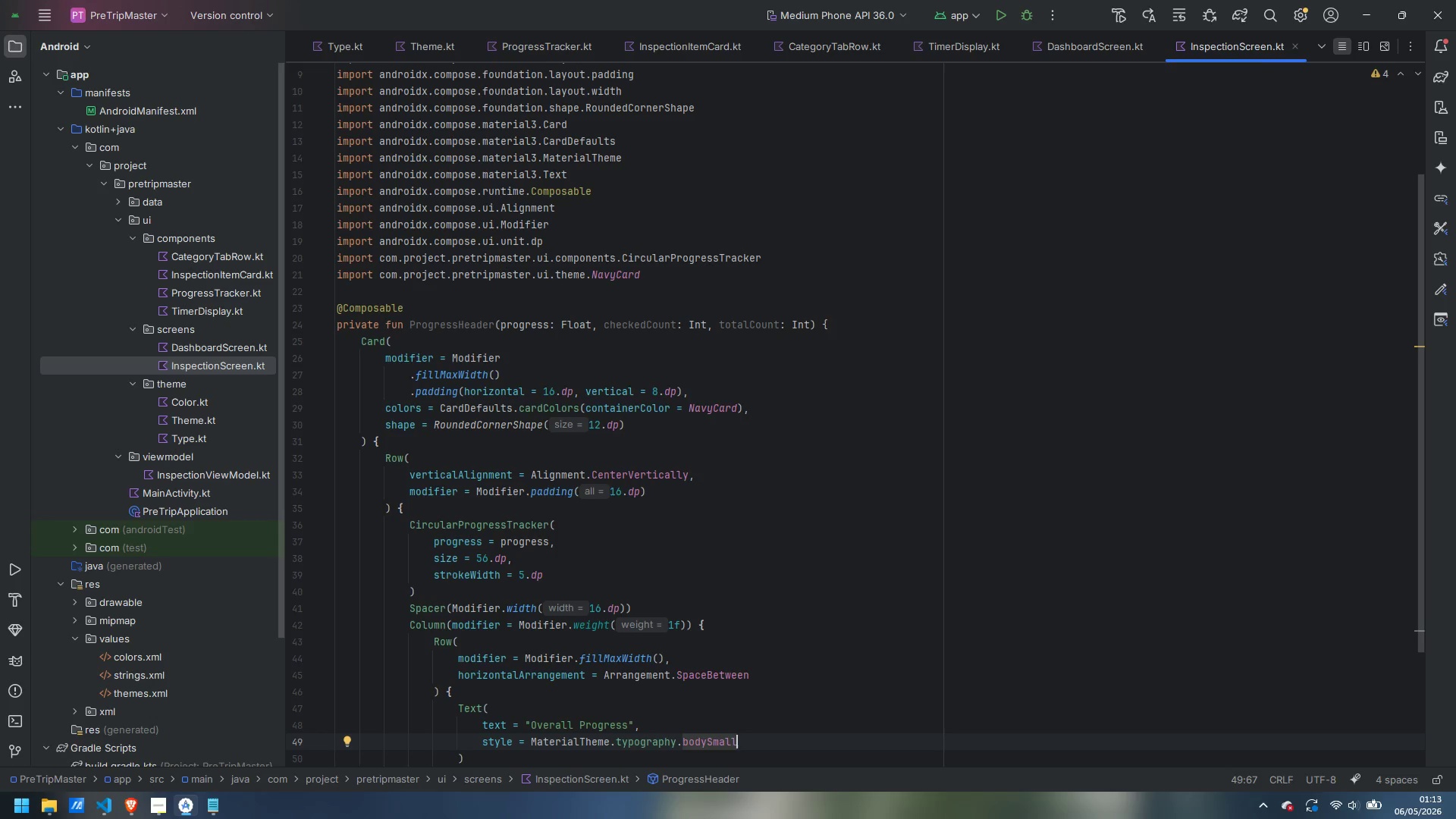 
key(ArrowDown)
 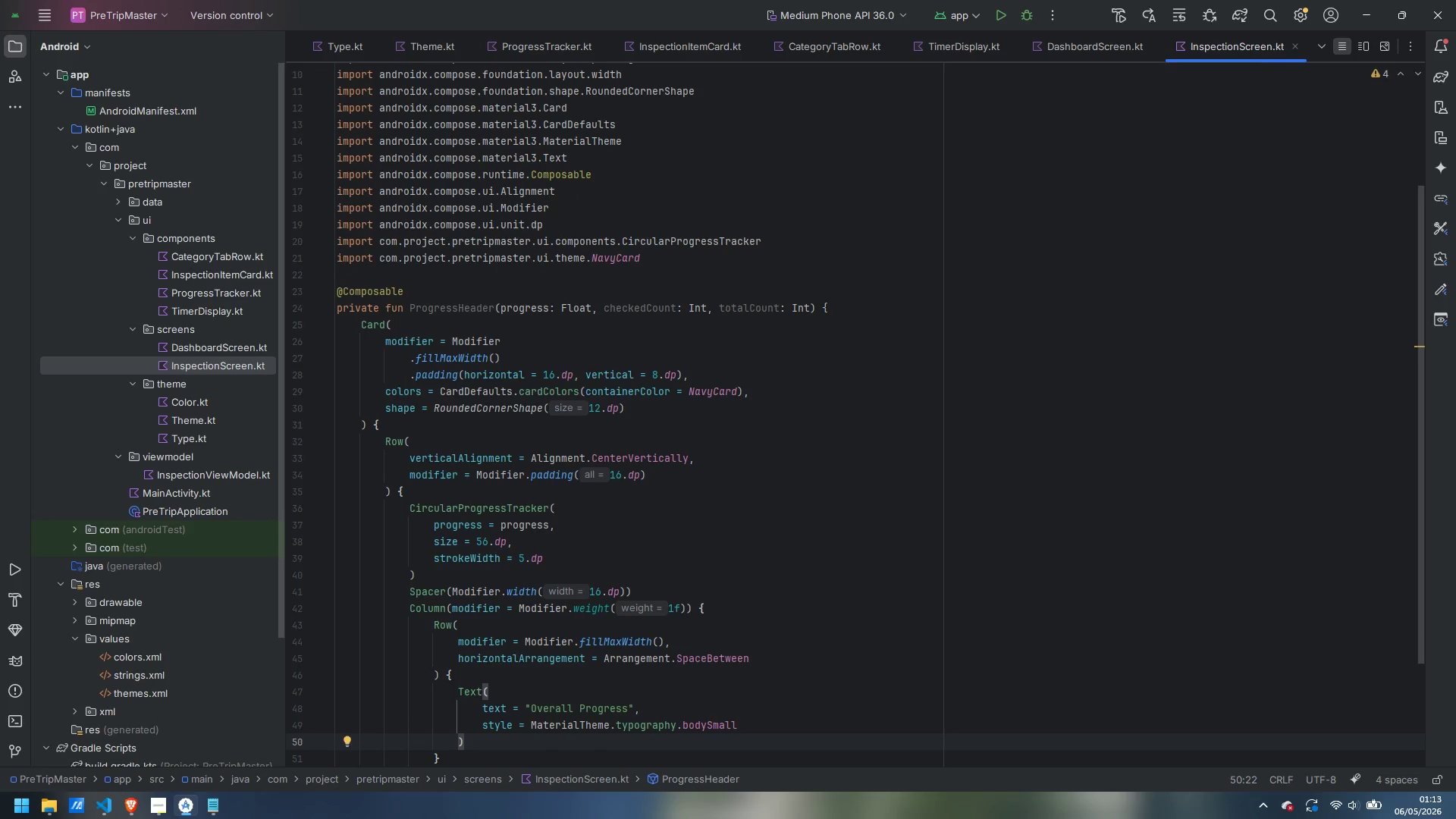 
key(Enter)
 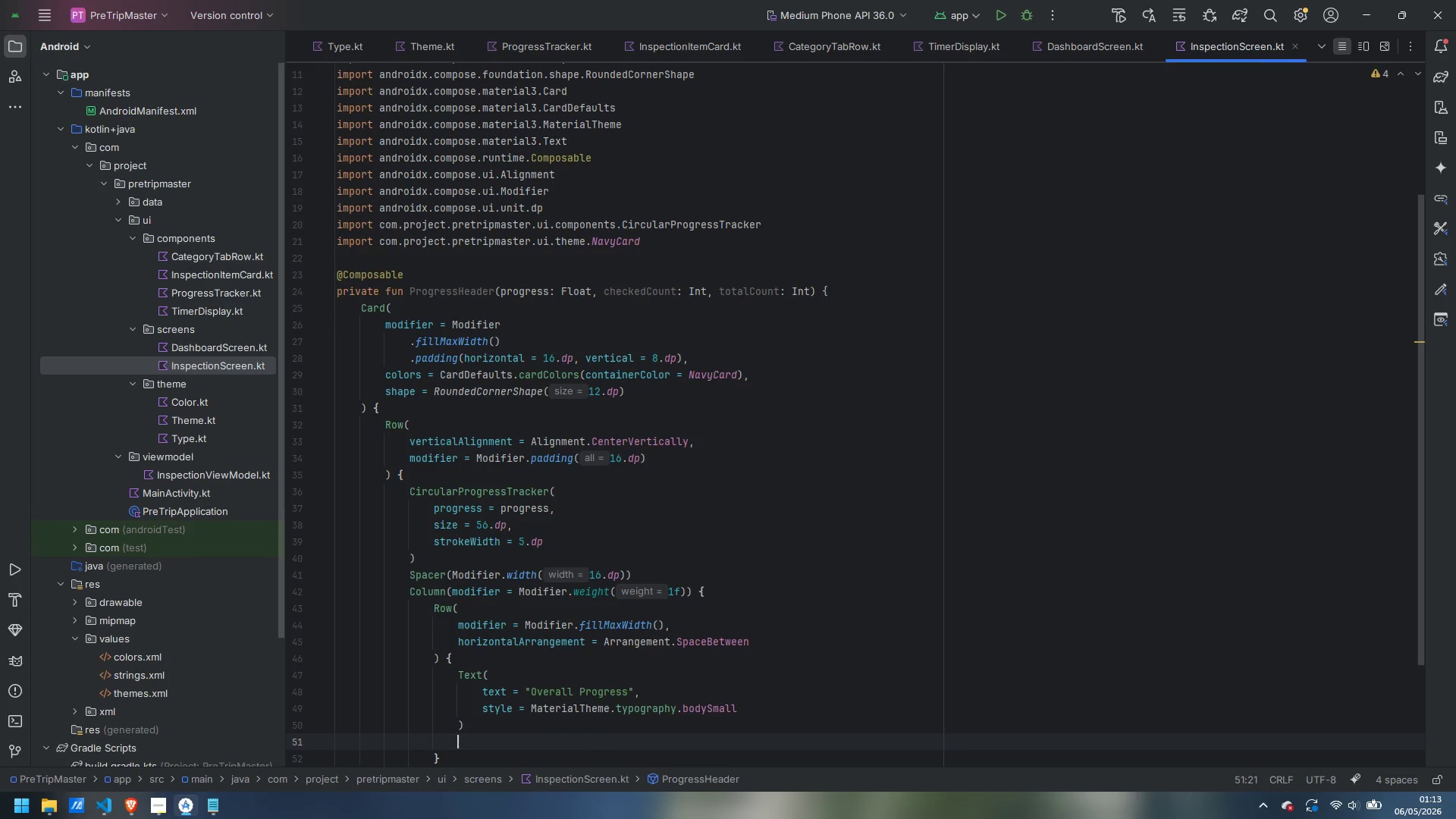 
type(Text()
 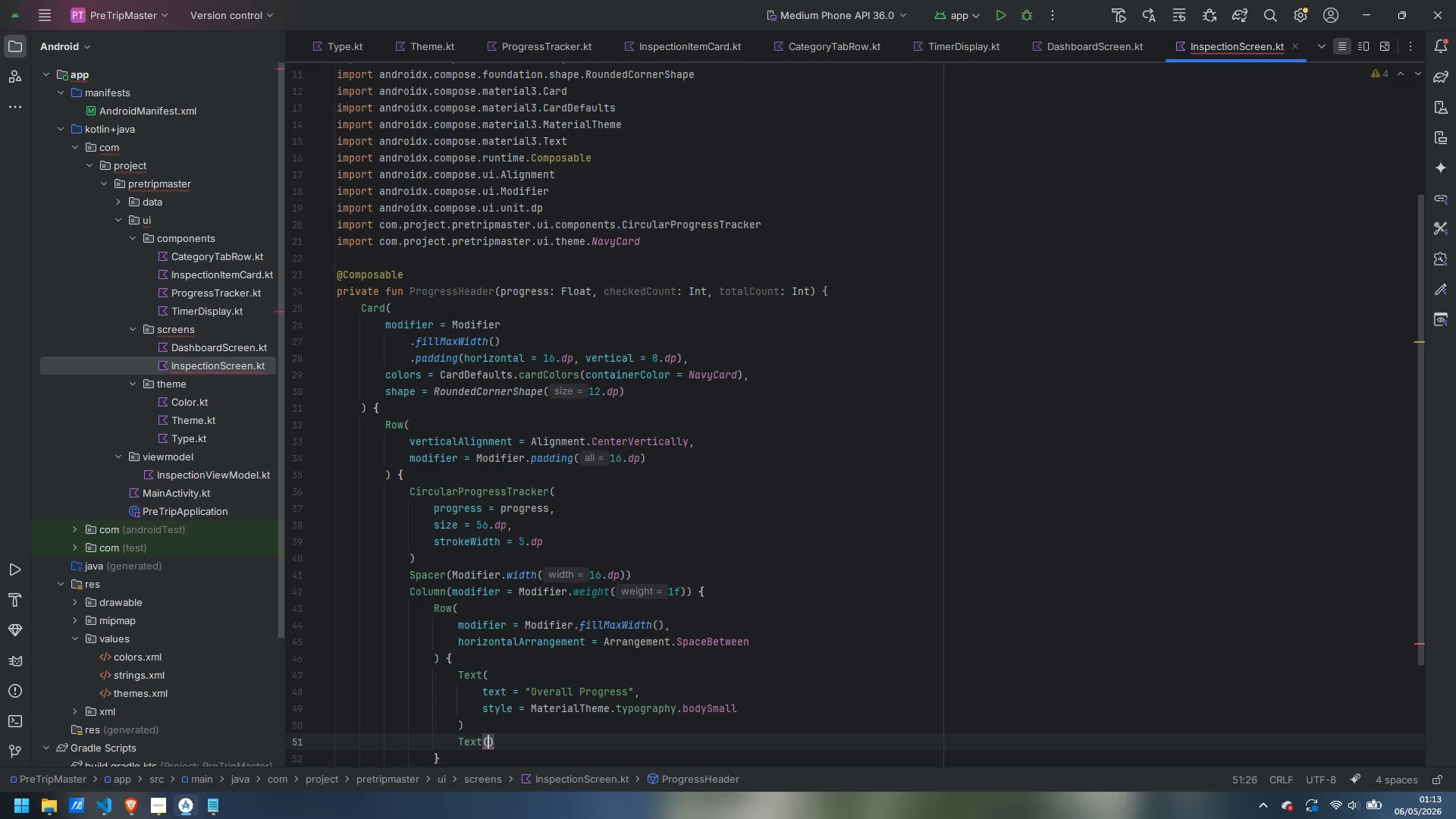 
key(Enter)
 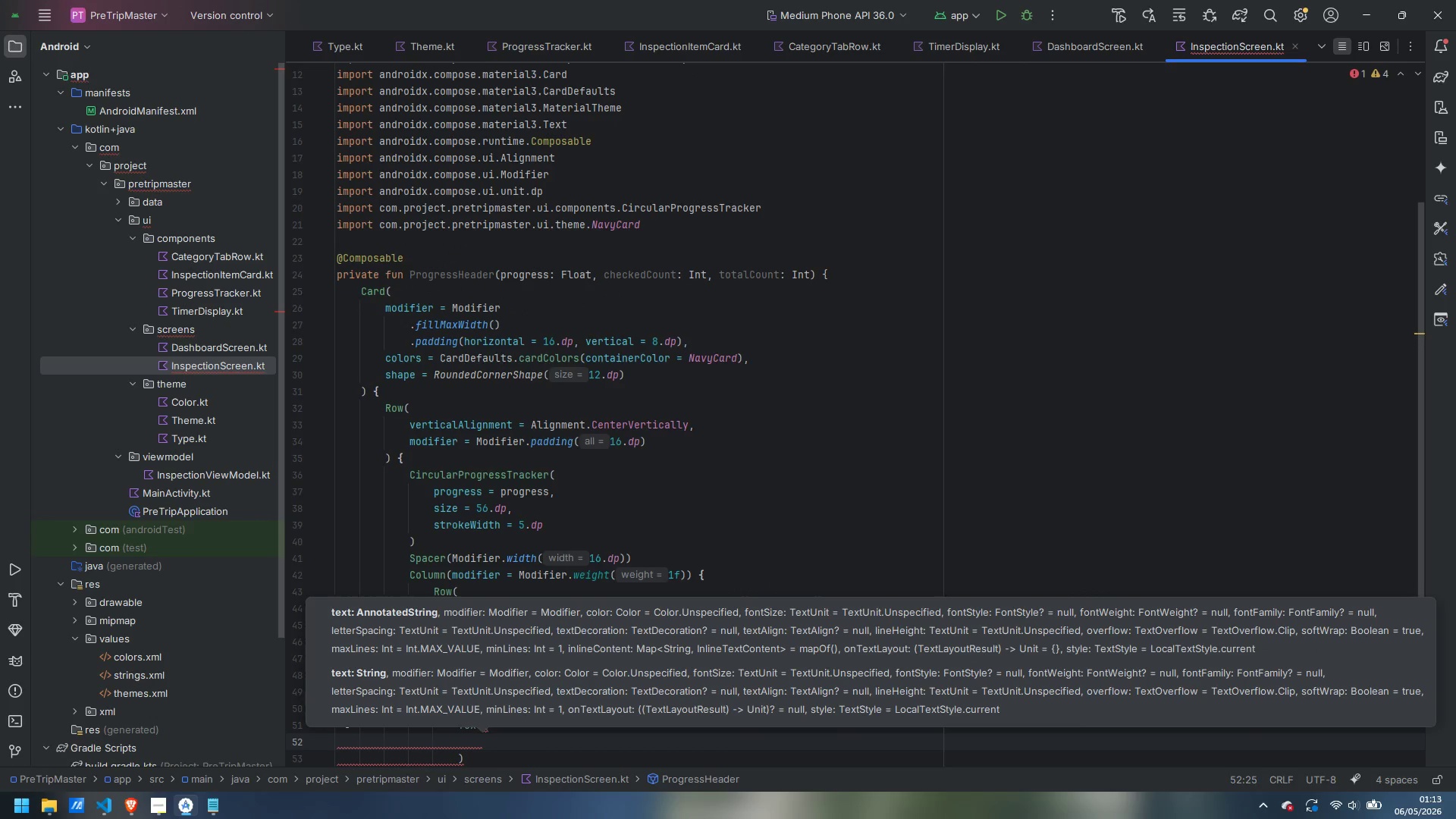 
type(text = "$$check)
 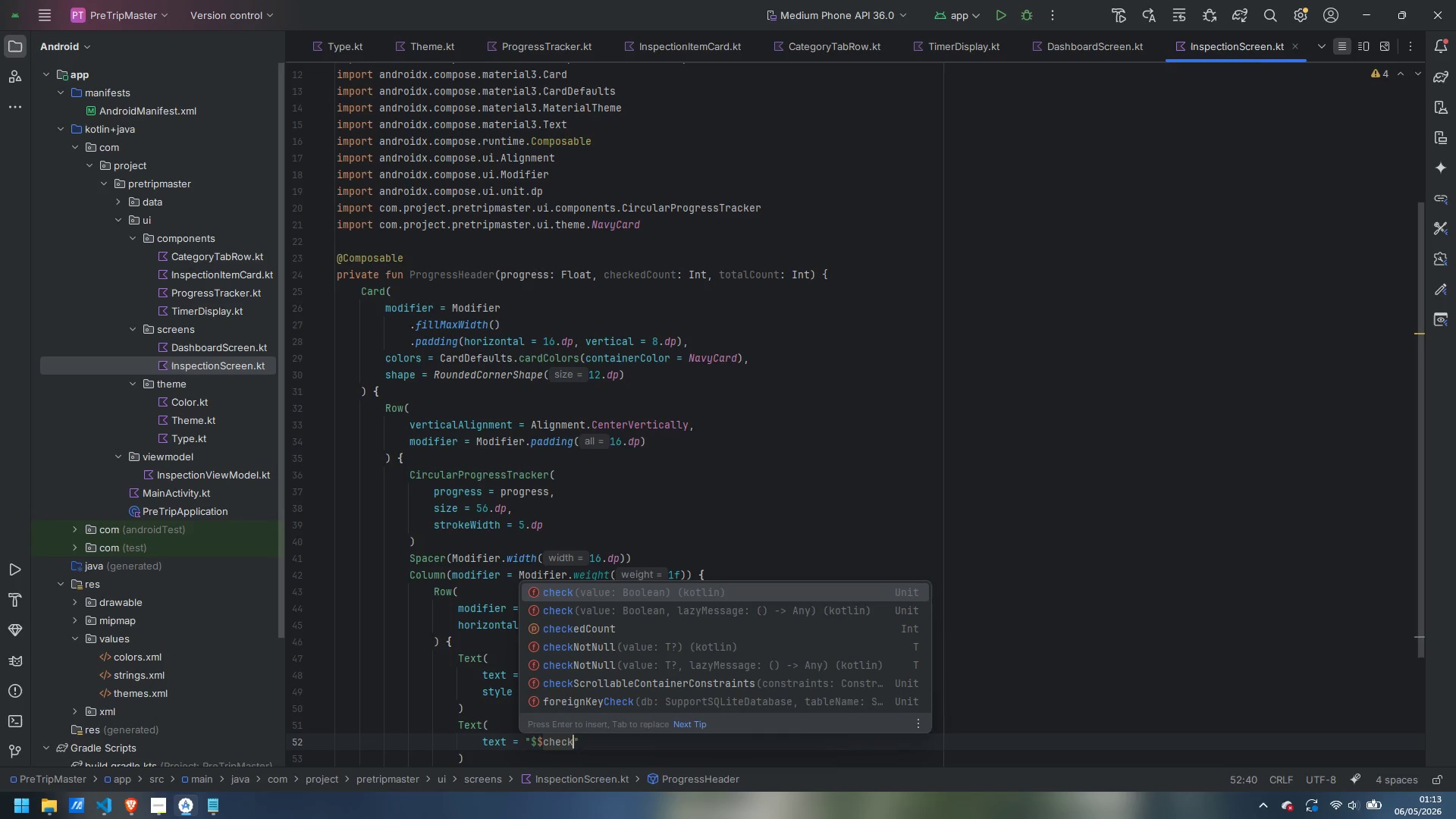 
key(ArrowDown)
 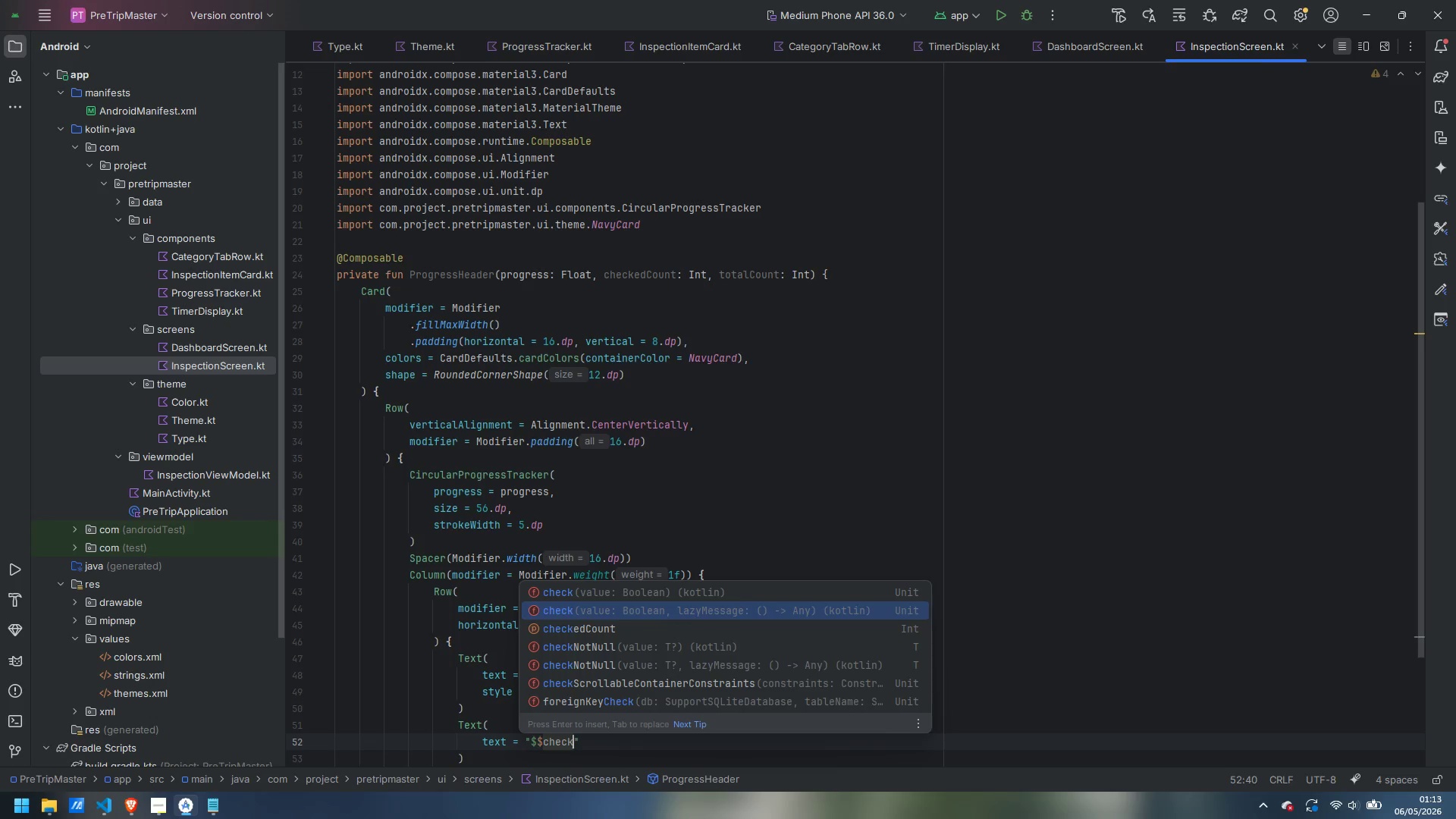 
key(ArrowDown)
 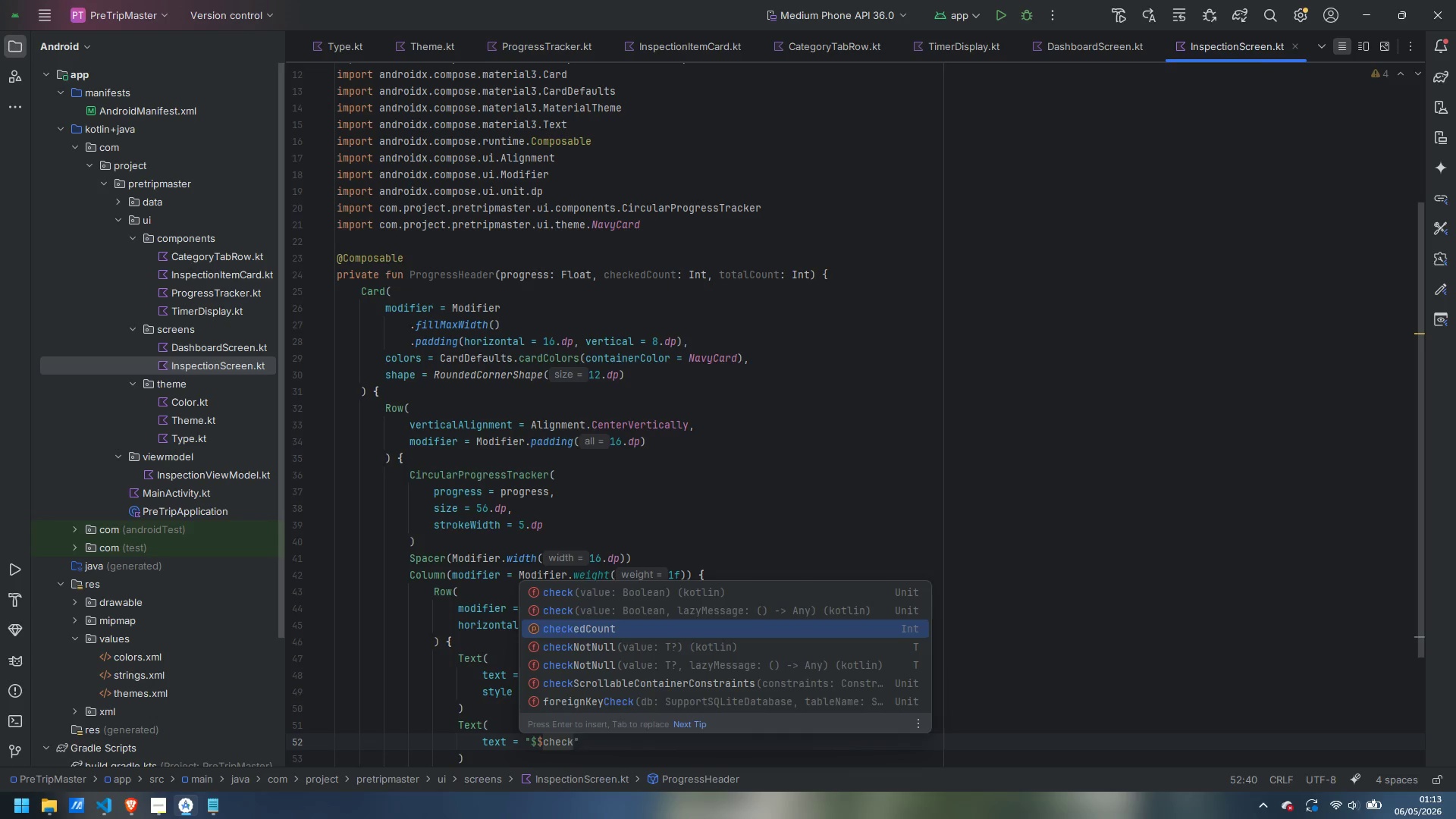 
key(Enter)
 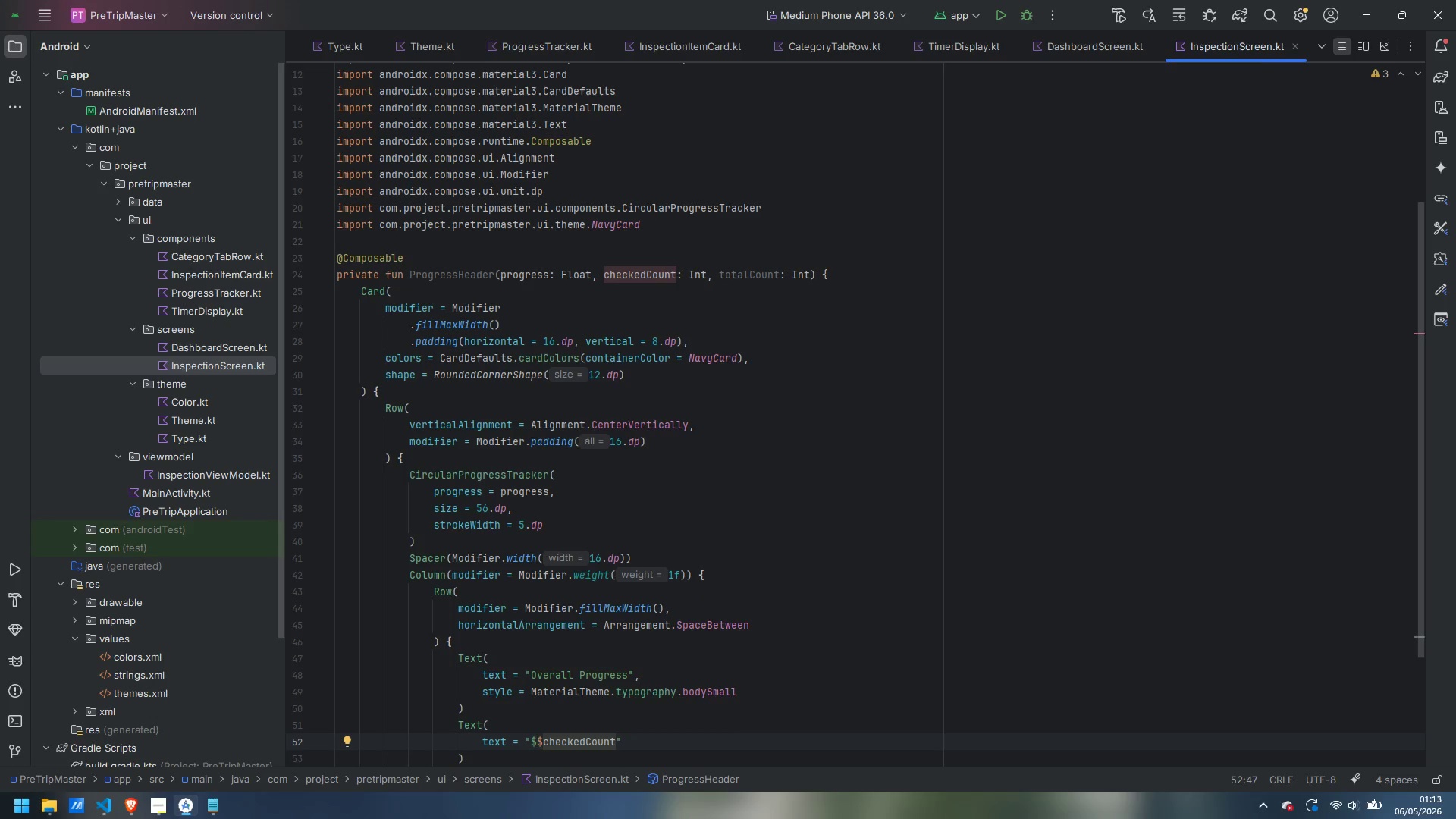 
type( / $total)
 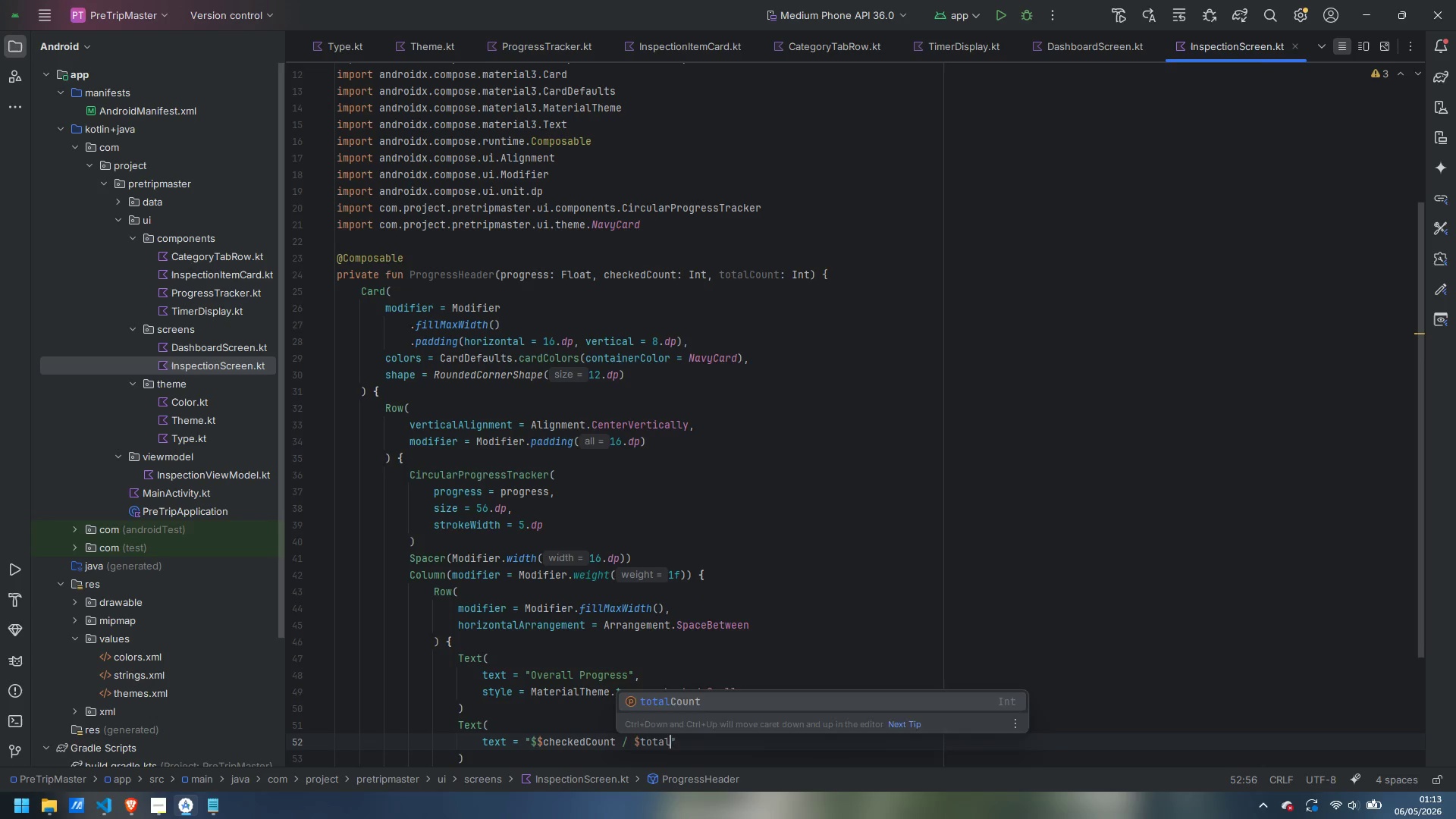 
key(Enter)
 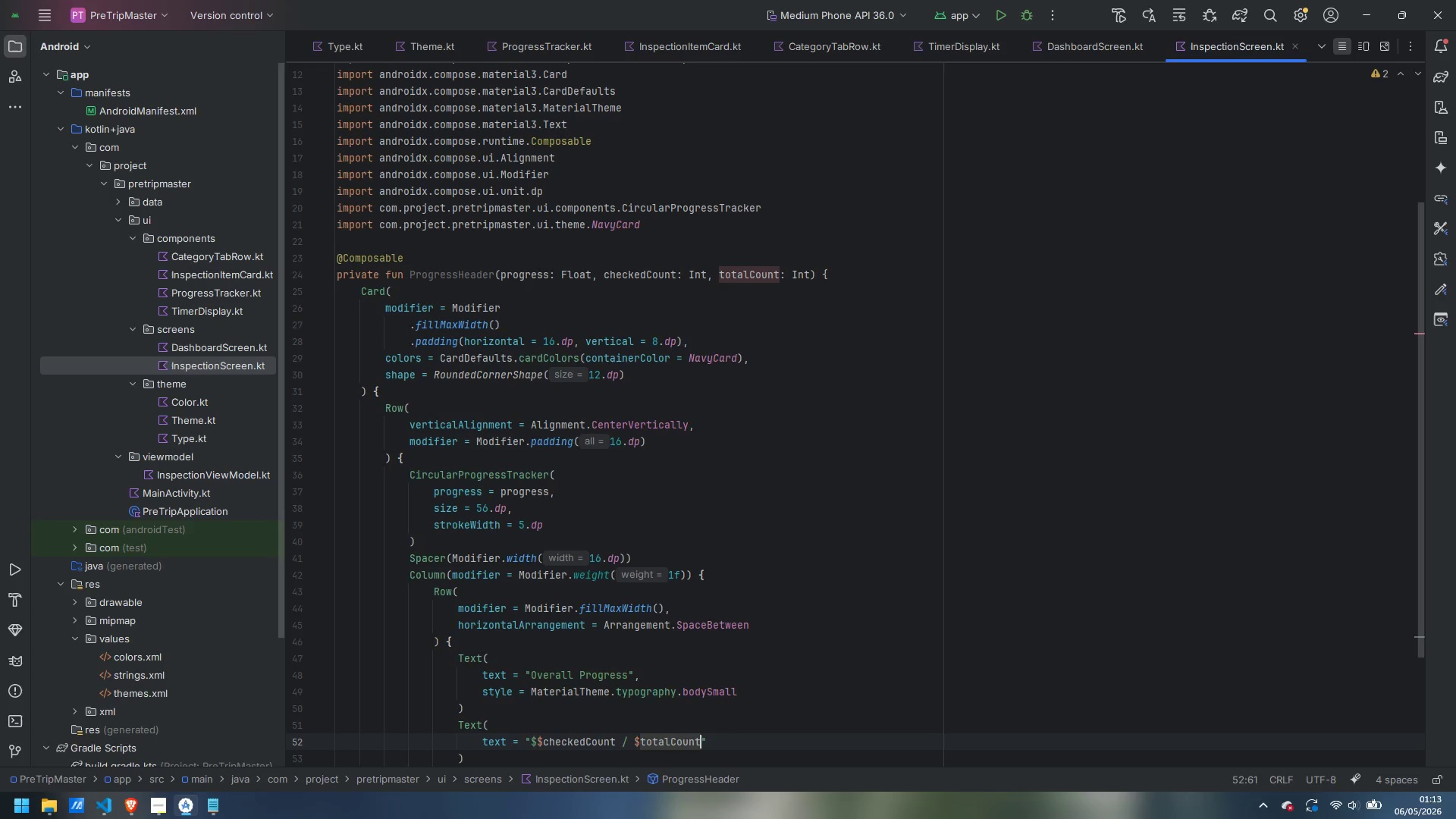 
key(ArrowRight)
 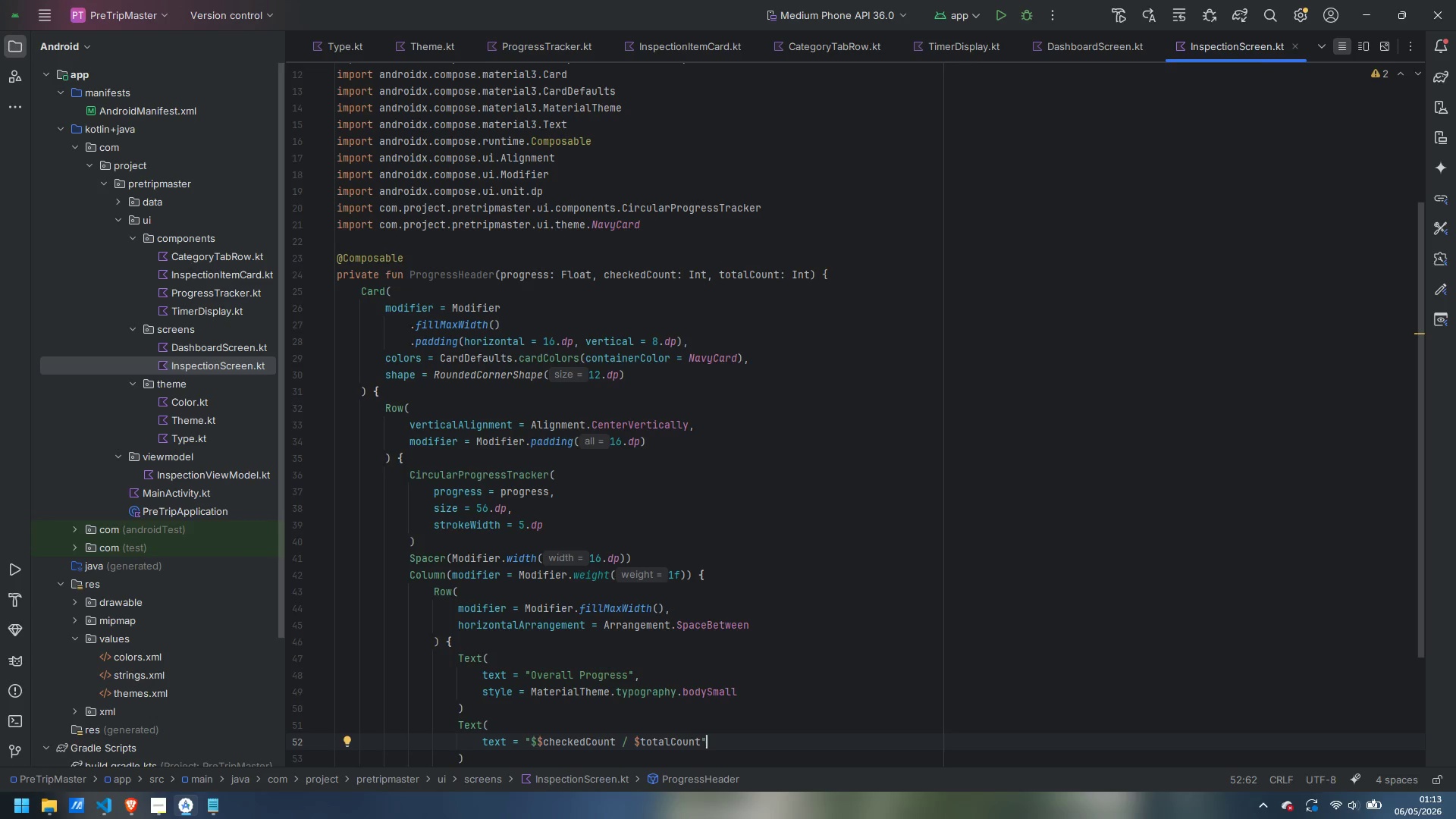 
key(Comma)
 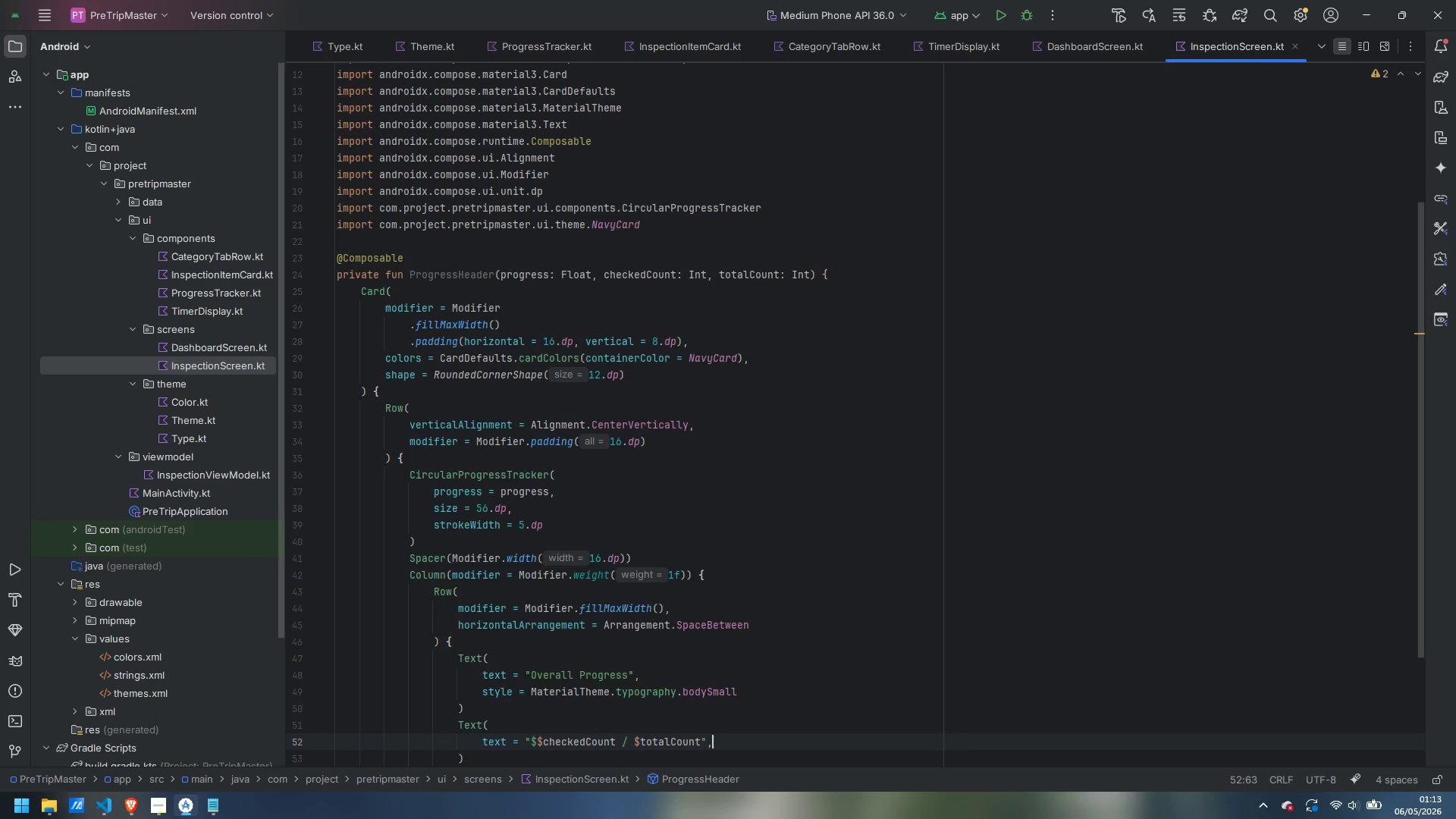 
key(Enter)
 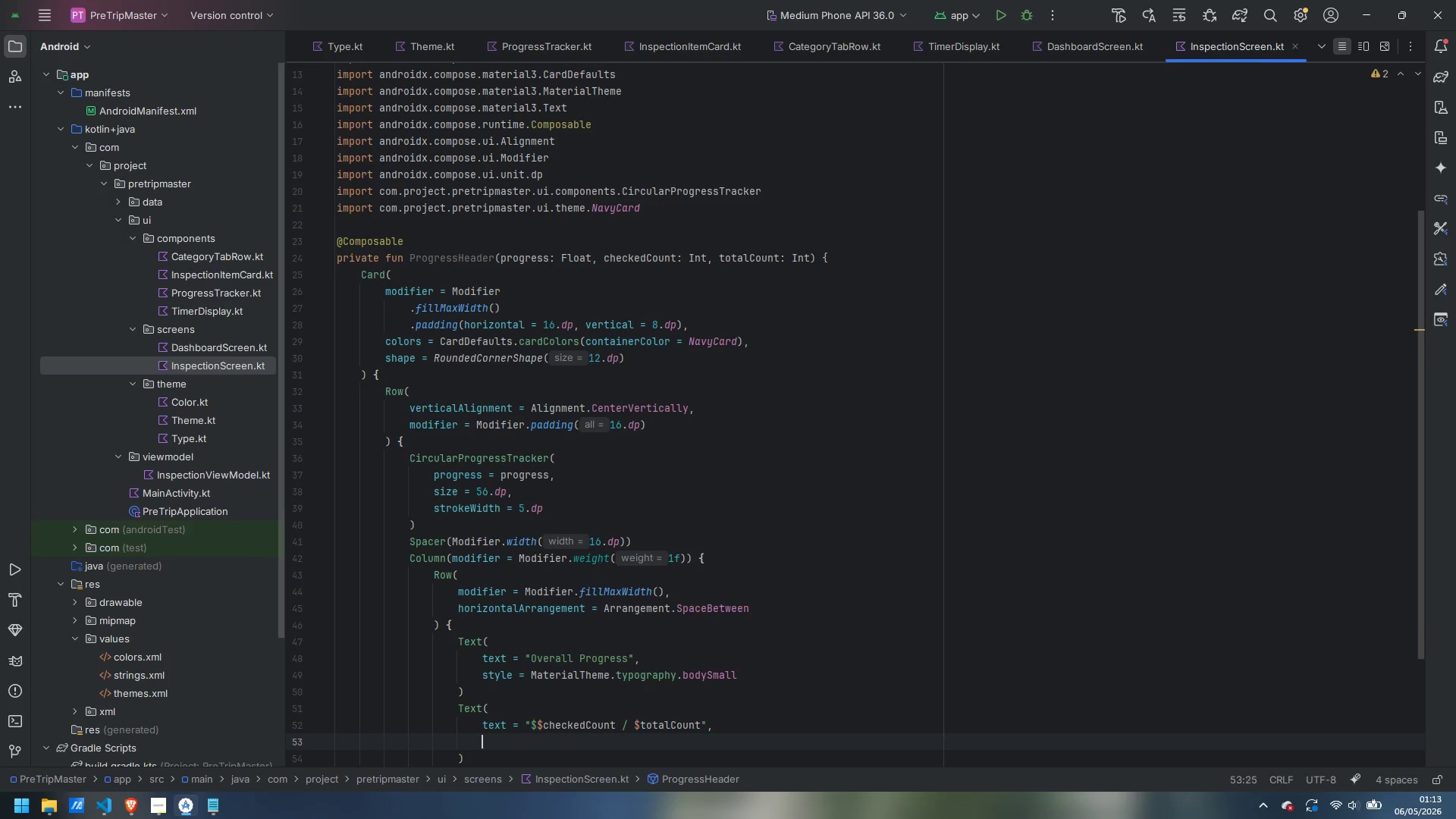 
type(sty)
 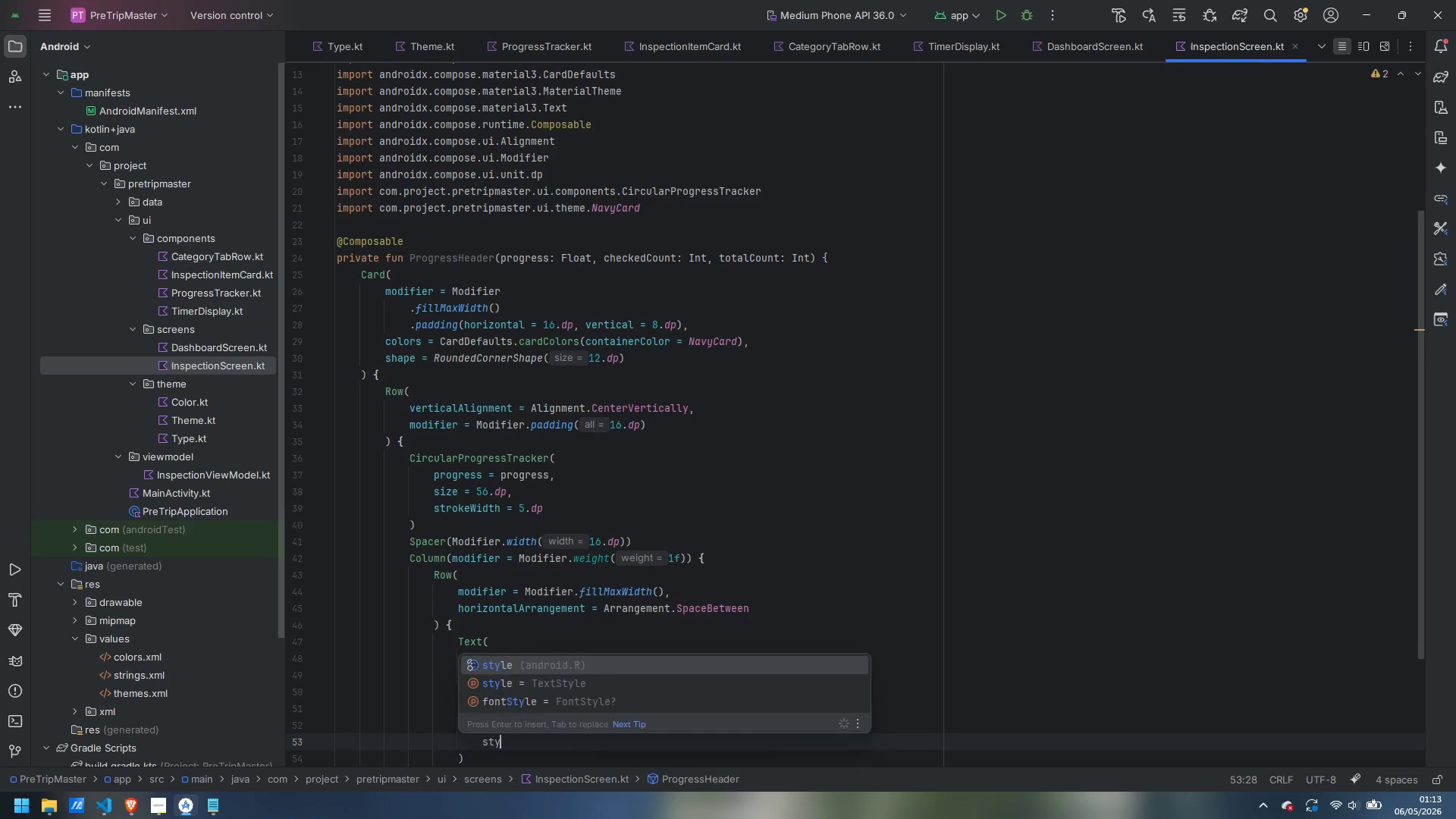 
key(Enter)
 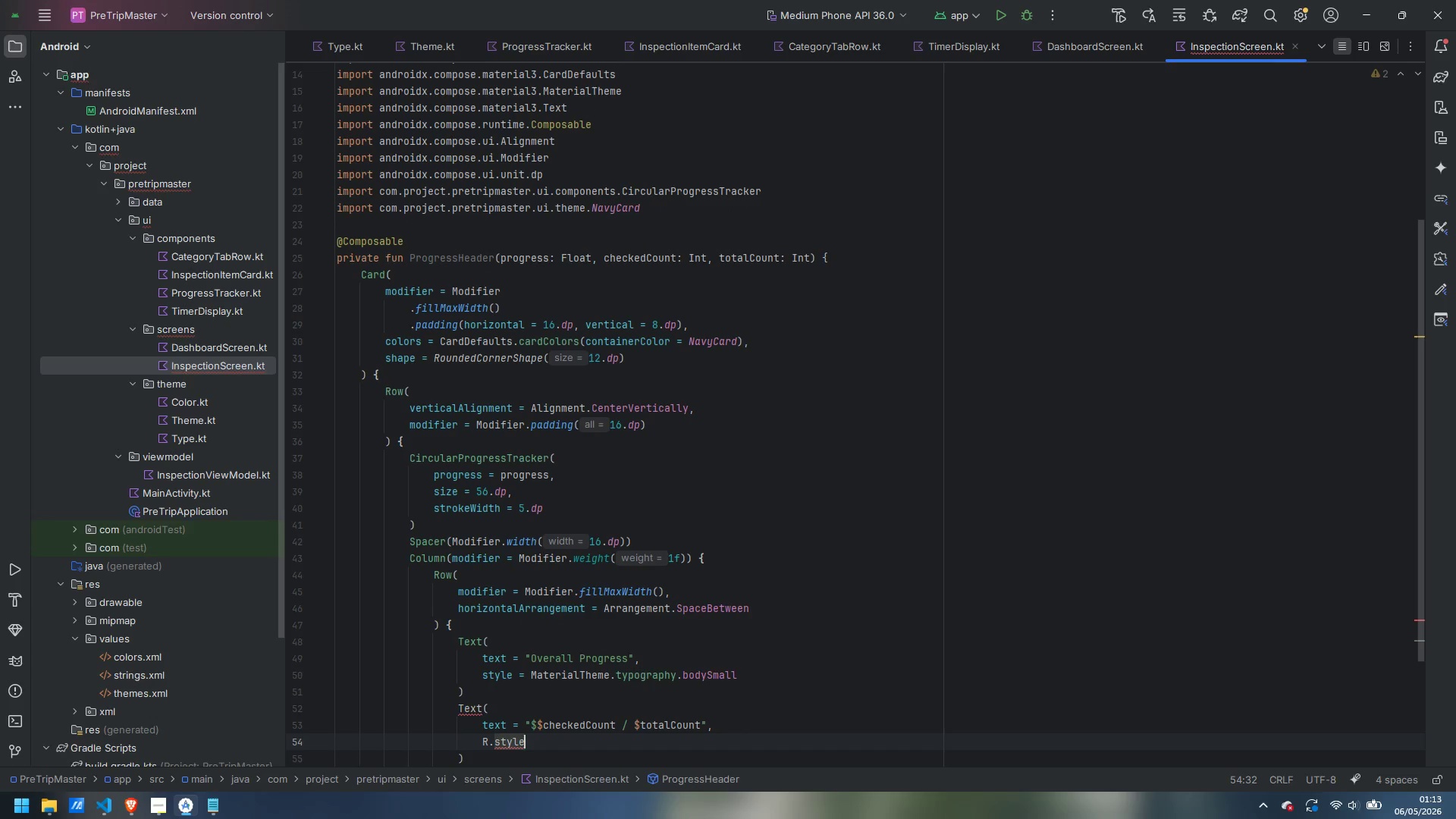 
key(Control+Z)
 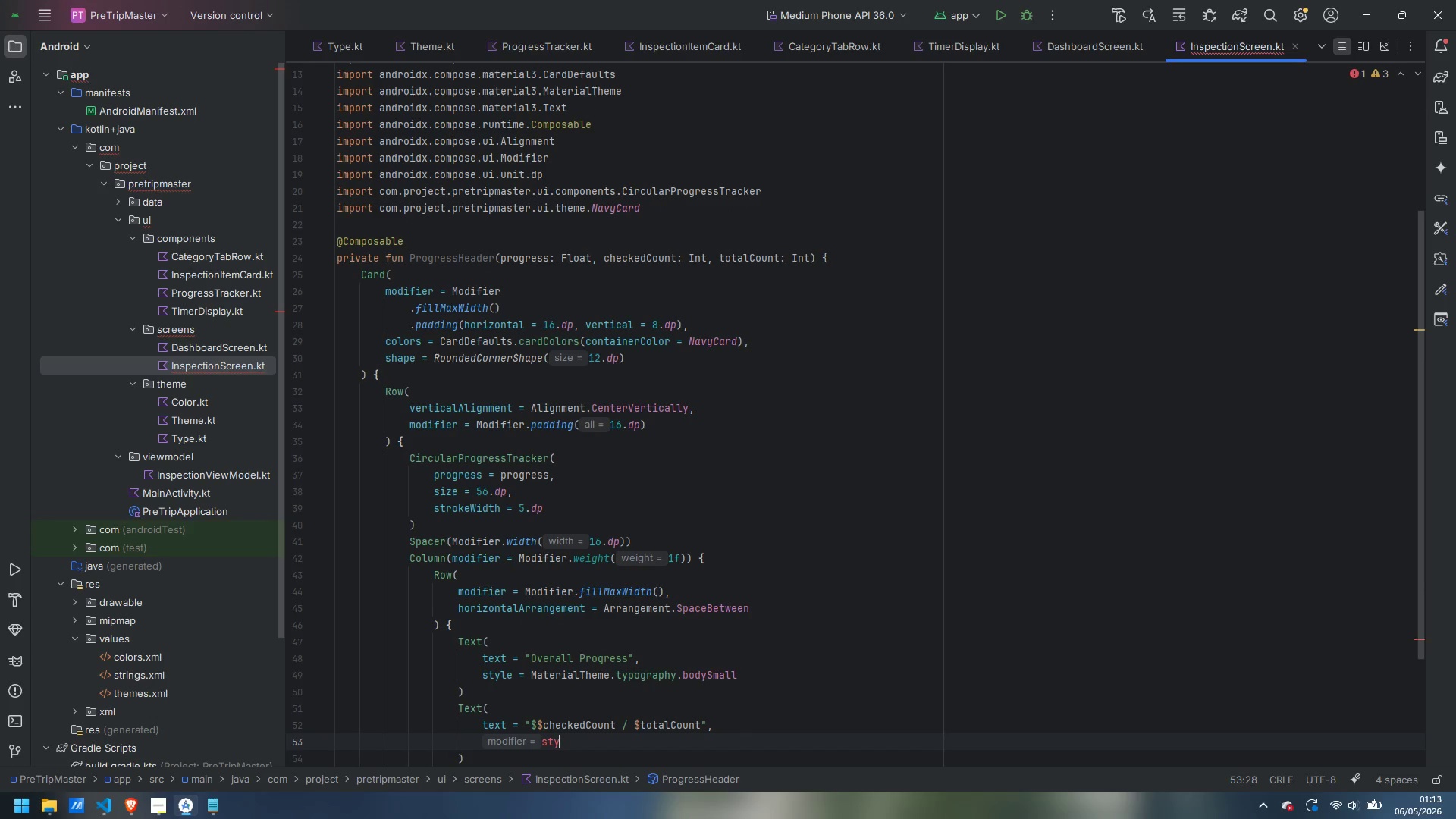 
type(le = Mae)
key(Backspace)
type(te)
 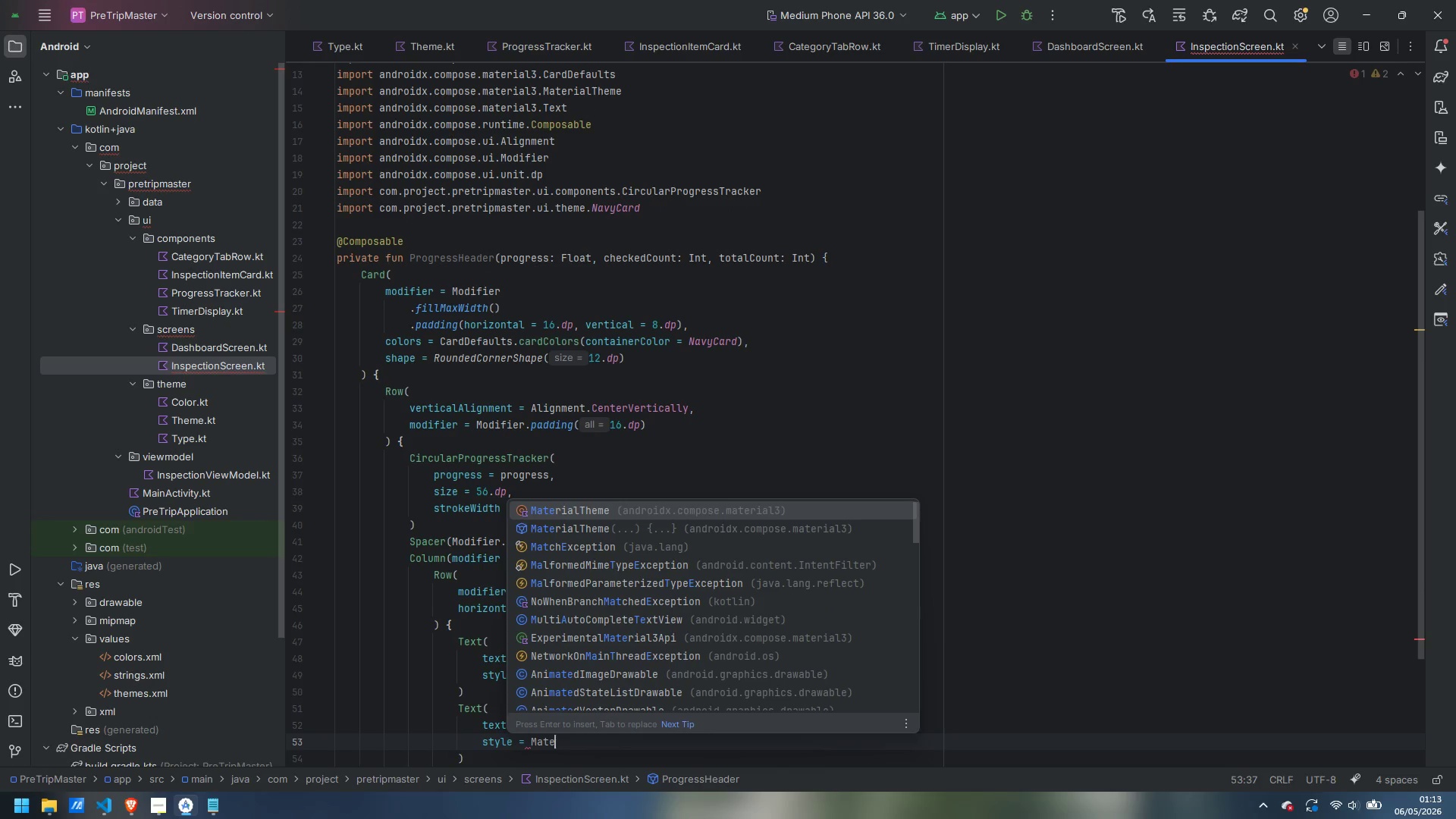 
key(Enter)
 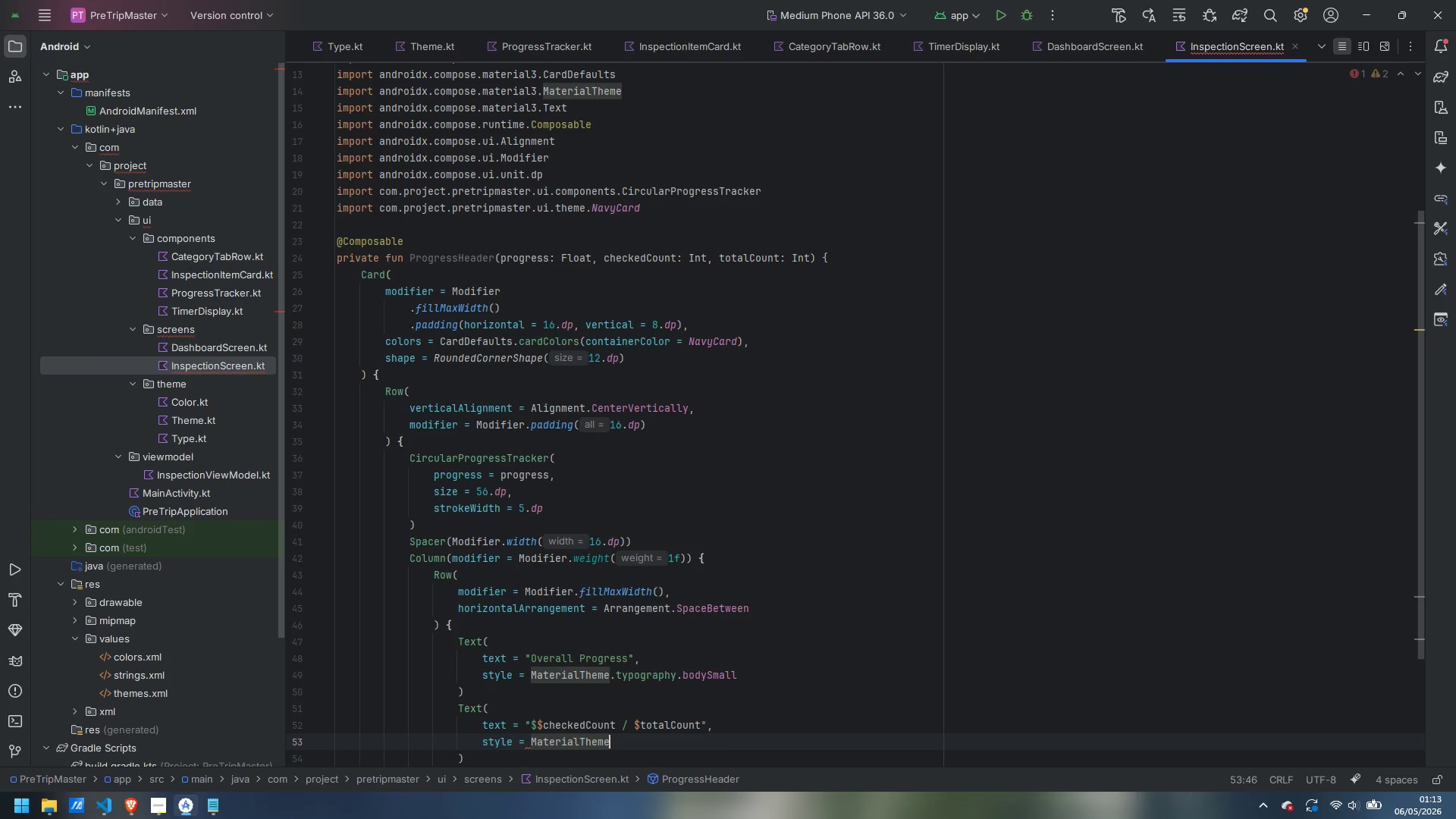 
type(.typ)
 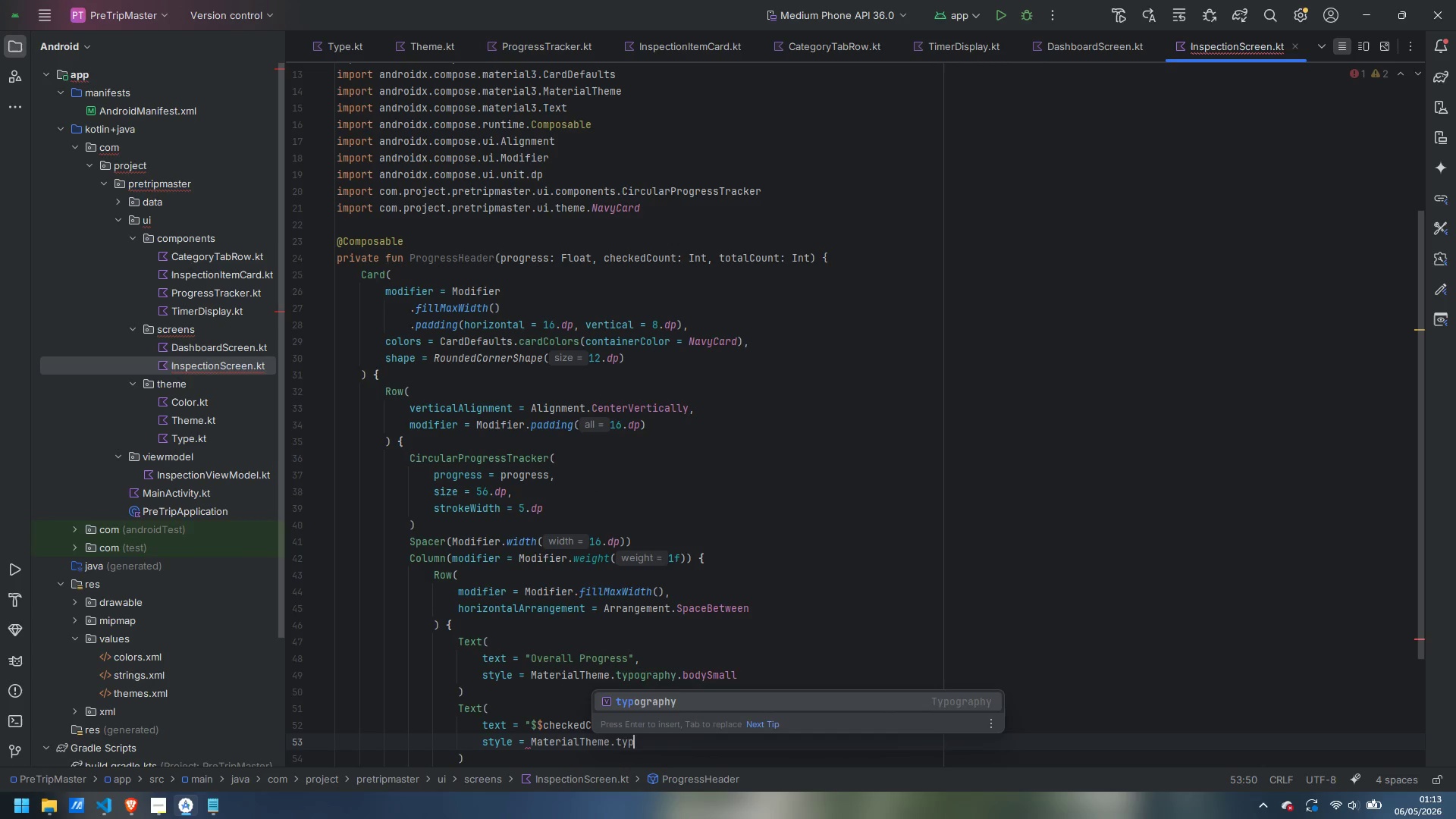 
key(Enter)
 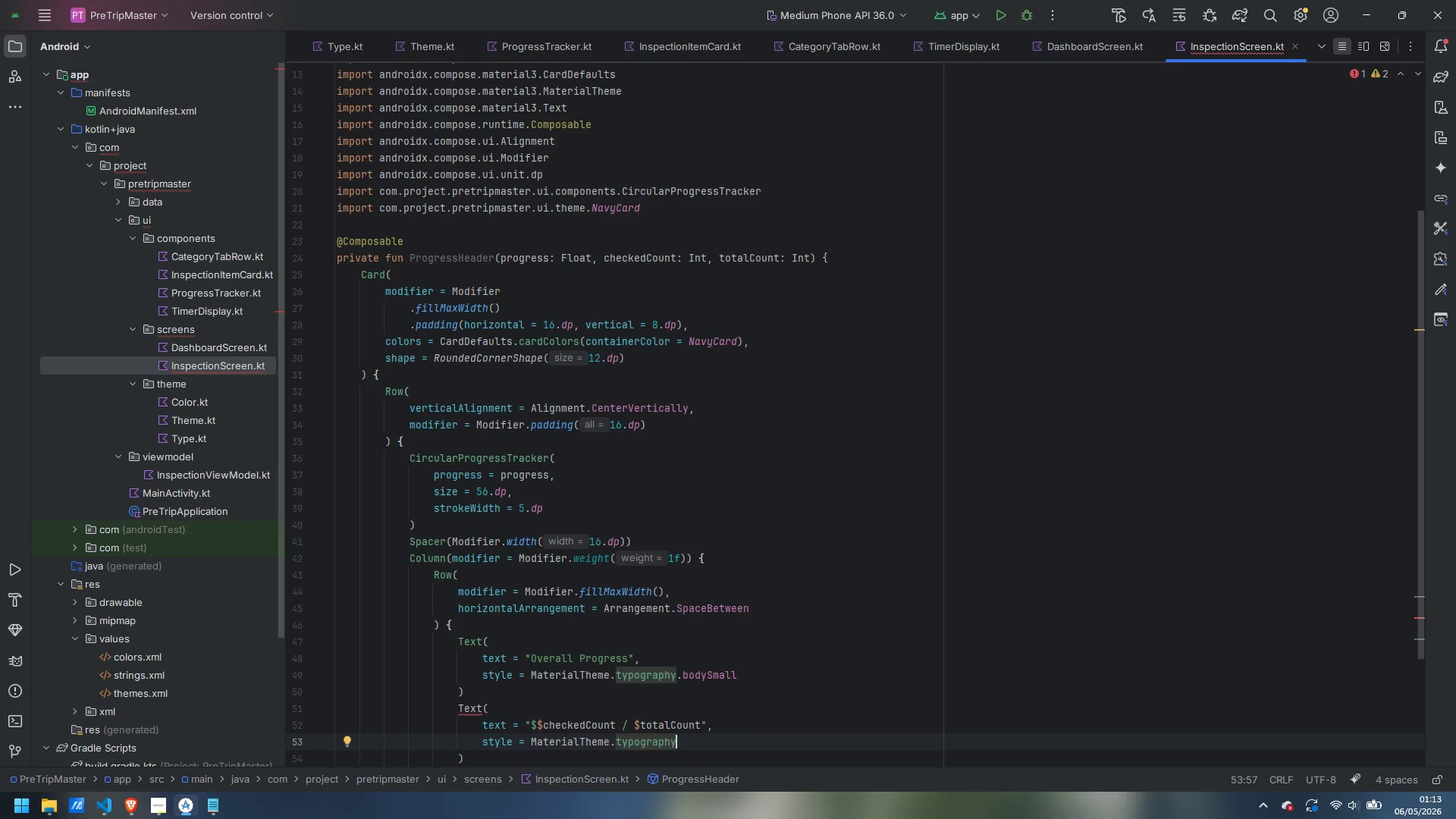 
type(.la)
 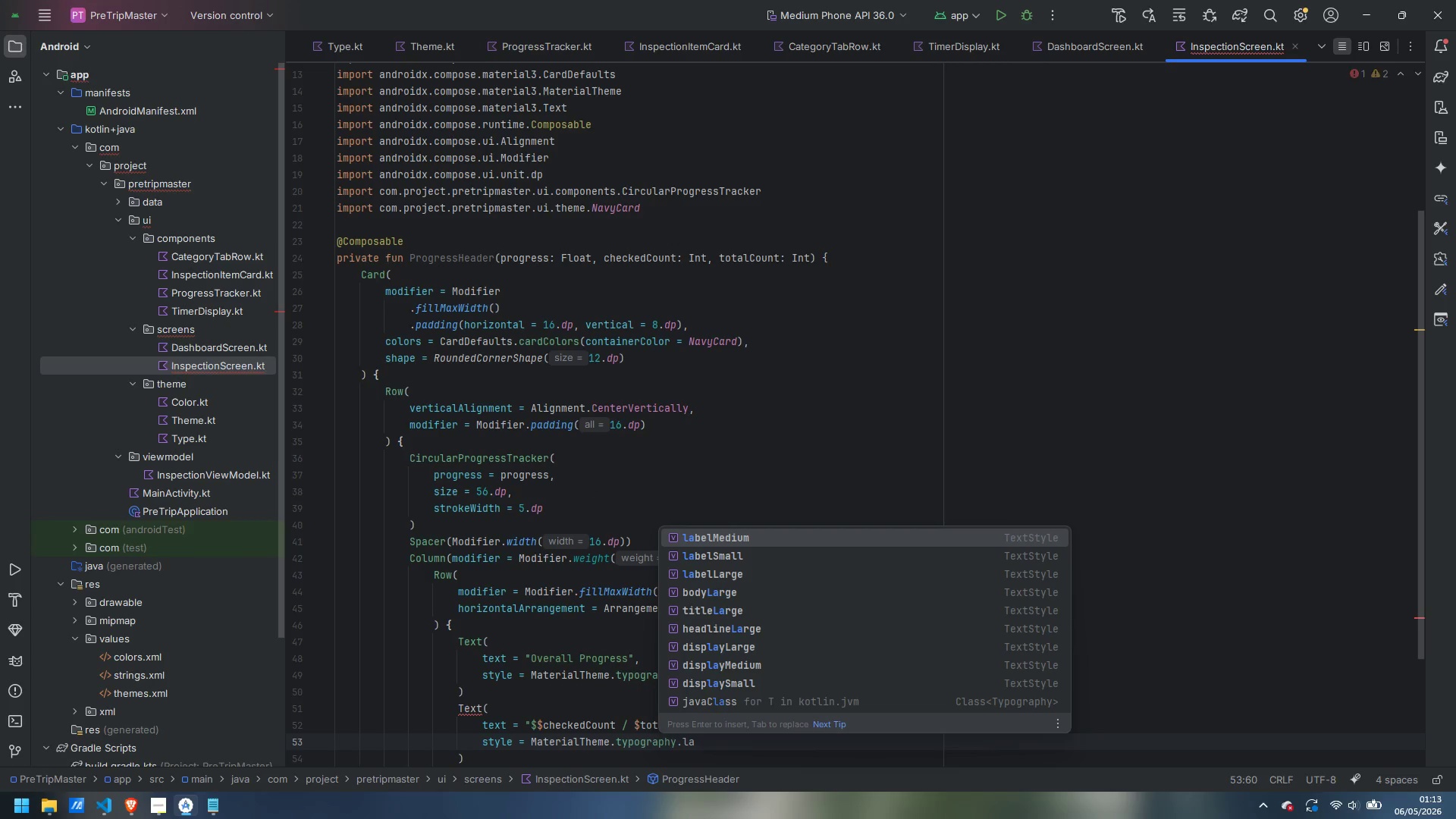 
key(Enter)
 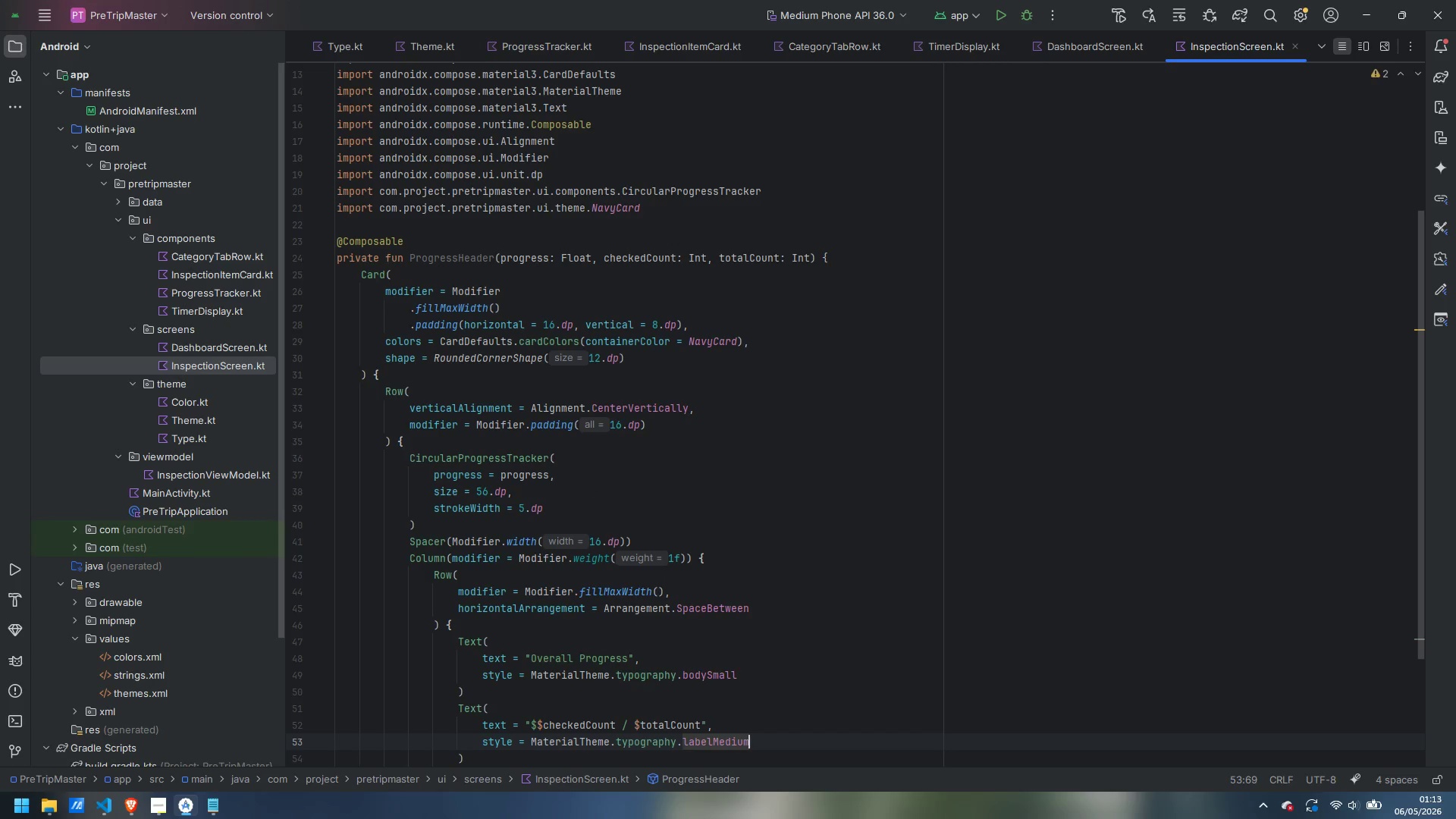 
type(.cop)
 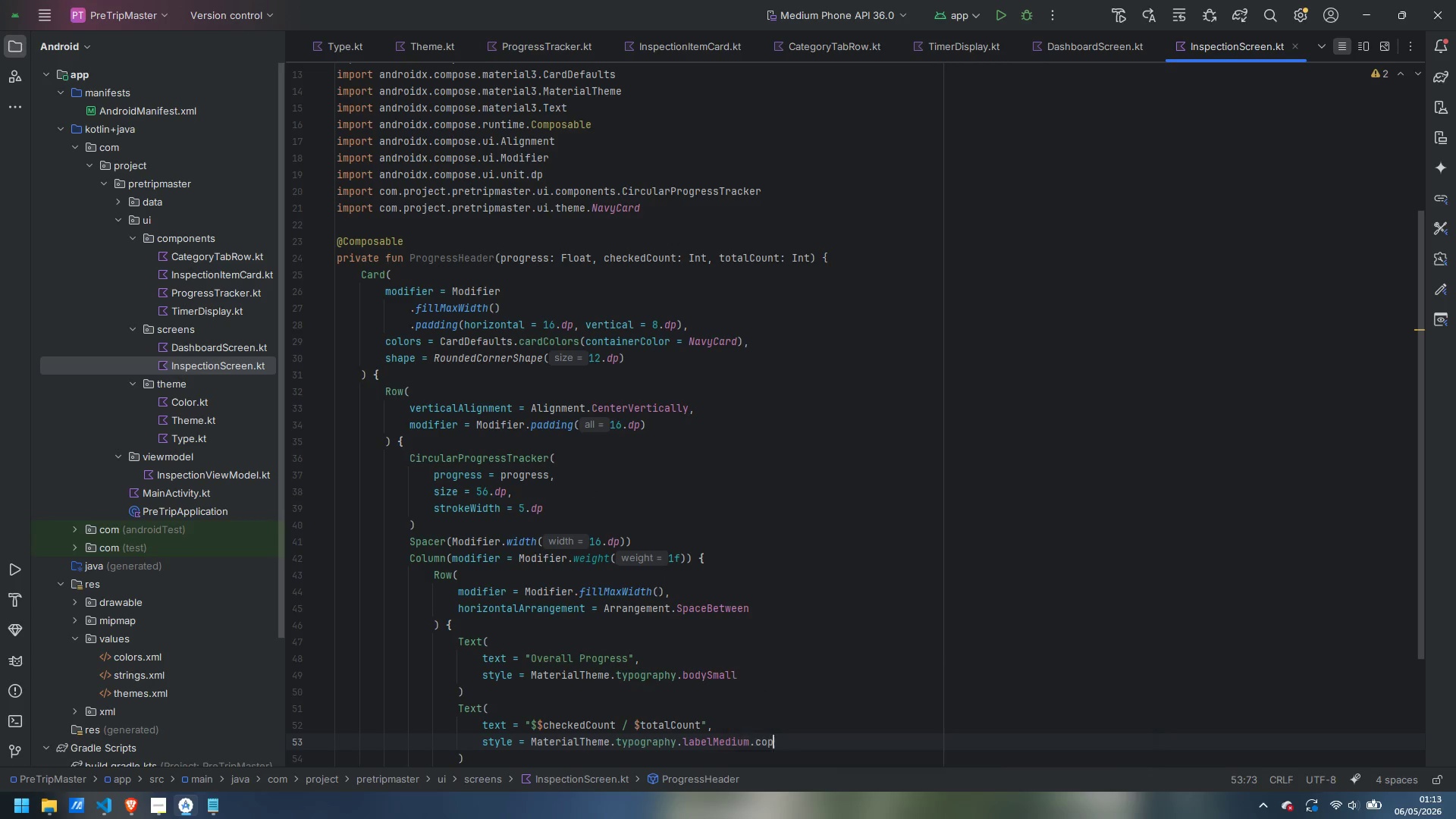 
key(Enter)
 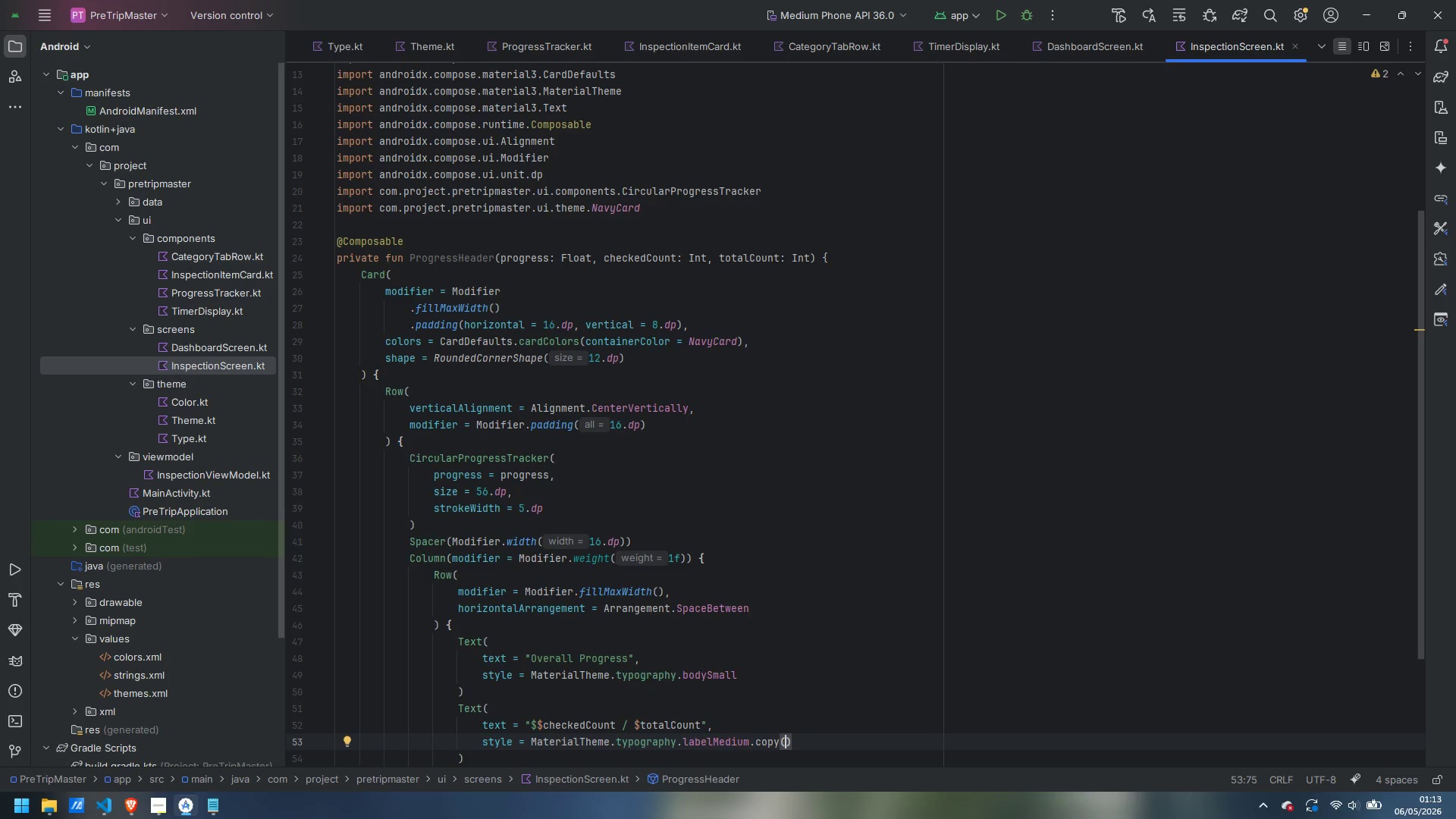 
key(Enter)
 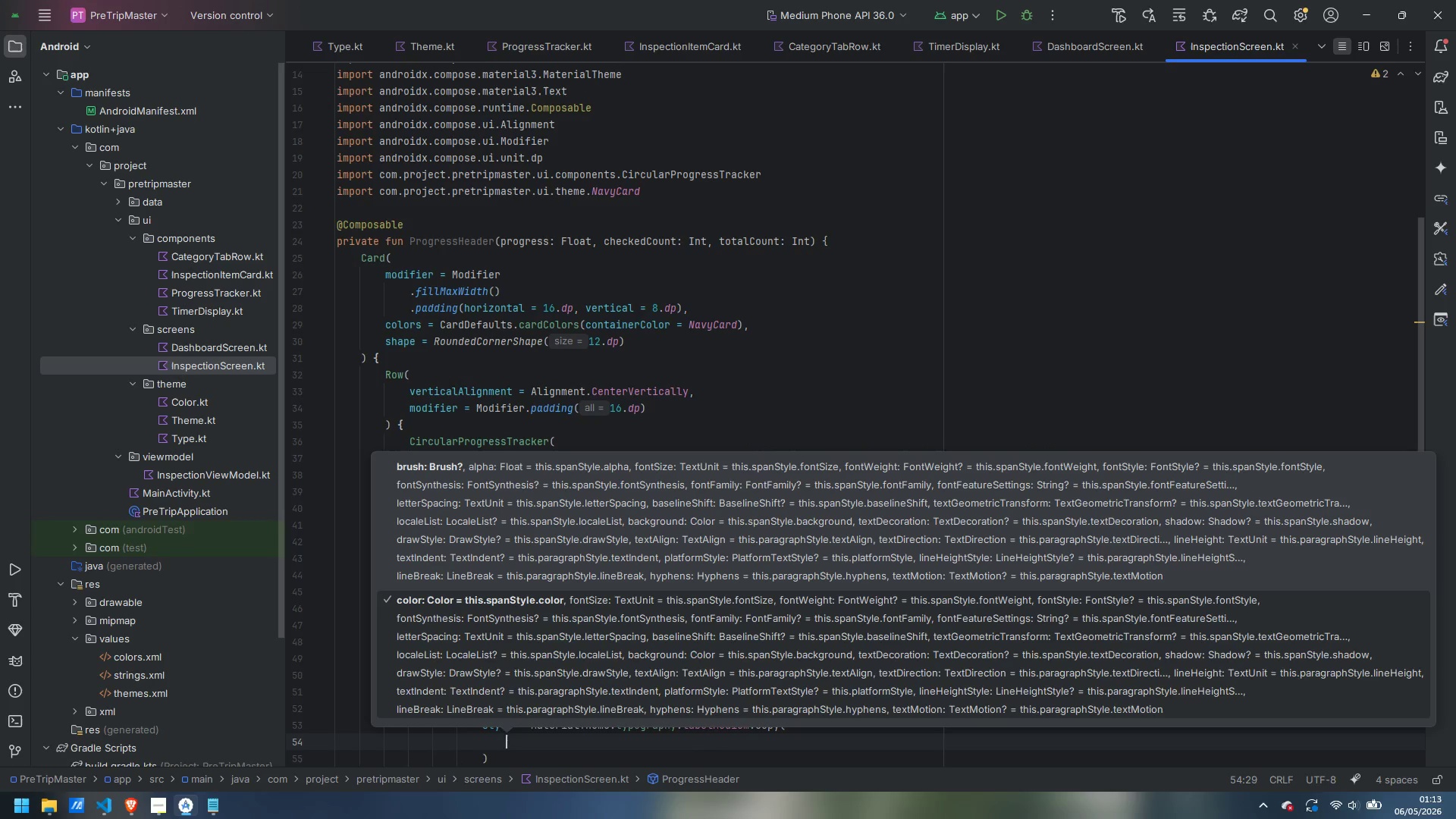 
type(color = Tru)
 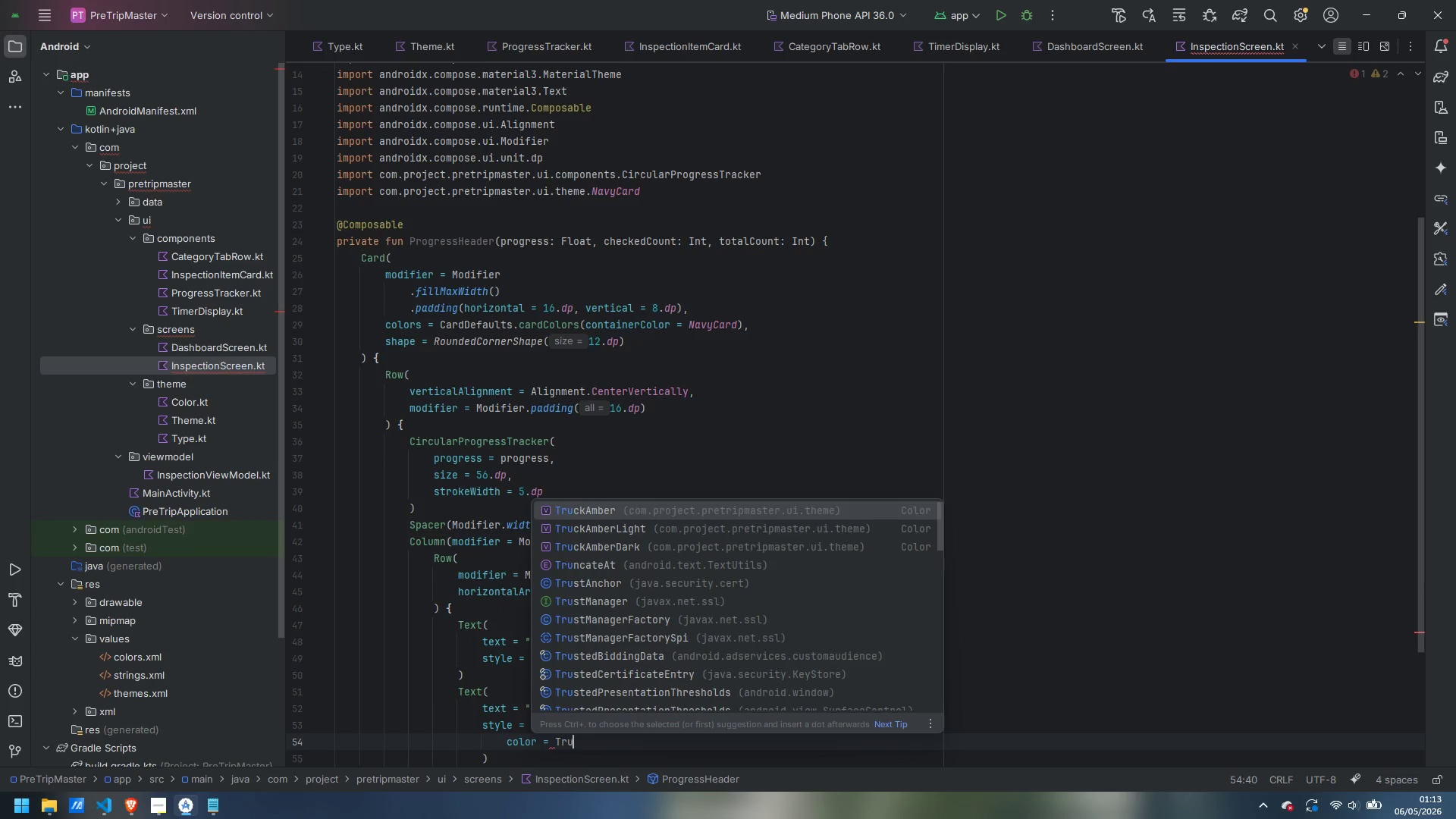 
key(Enter)
 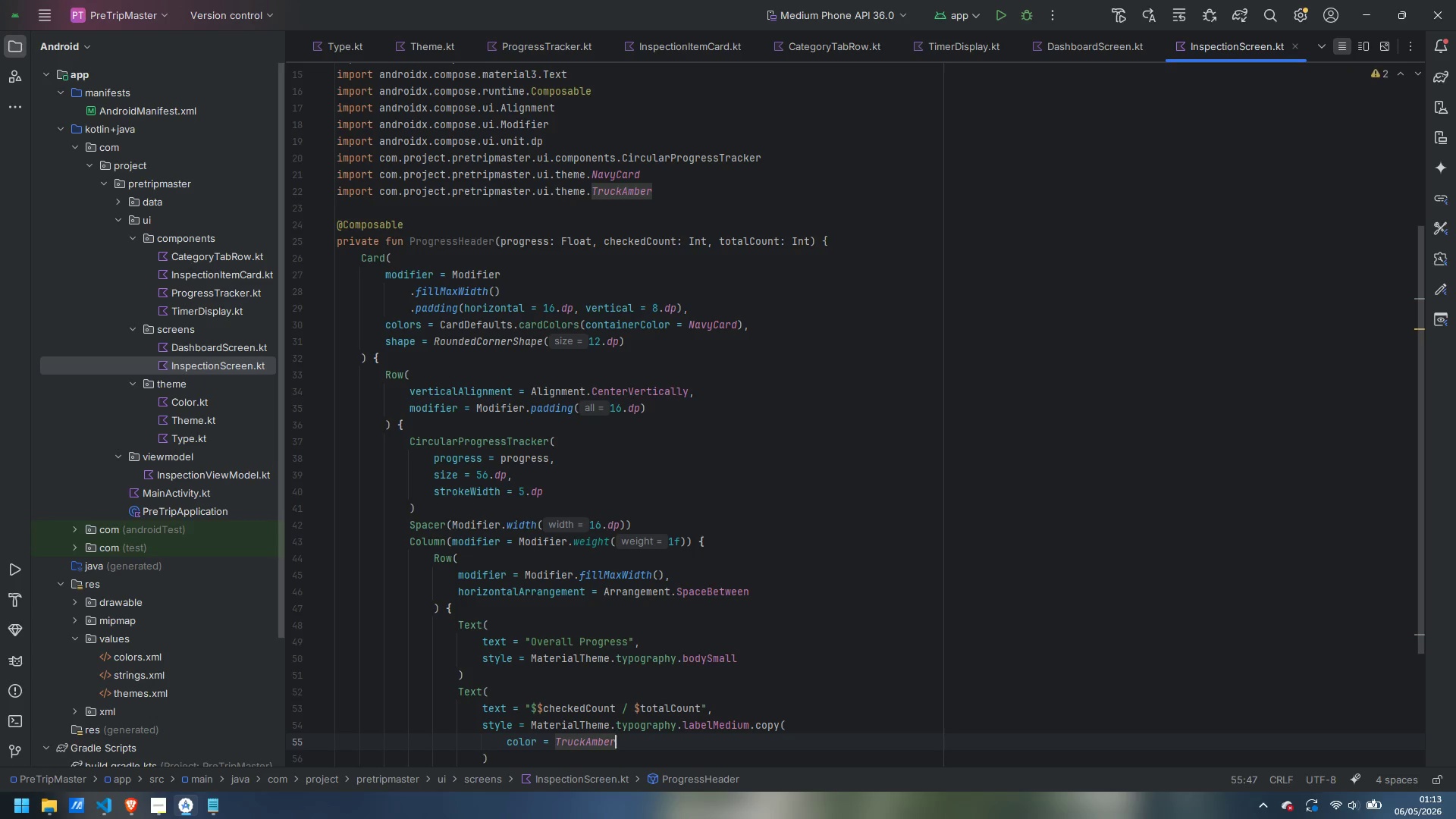 
key(Comma)
 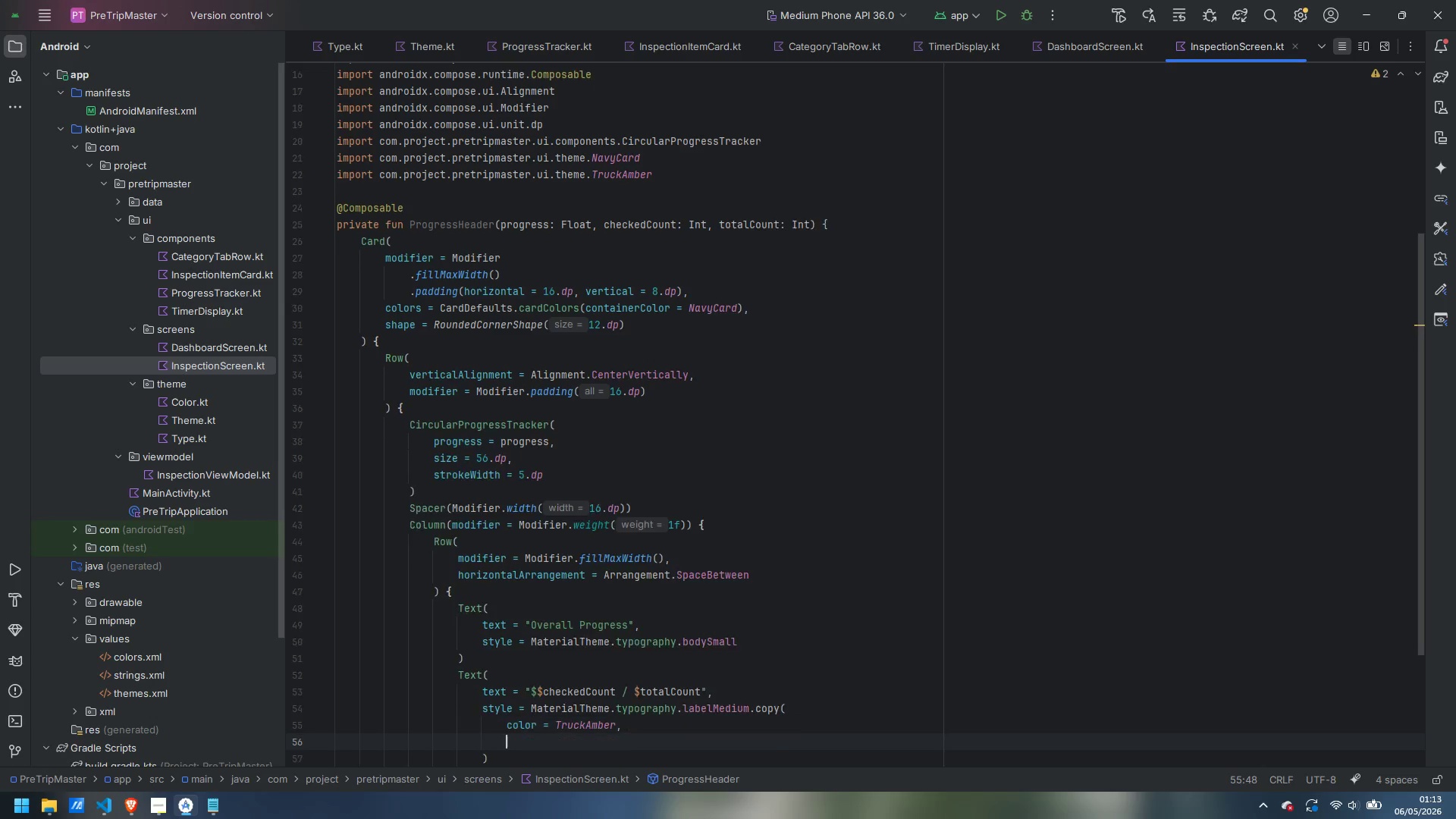 
key(Enter)
 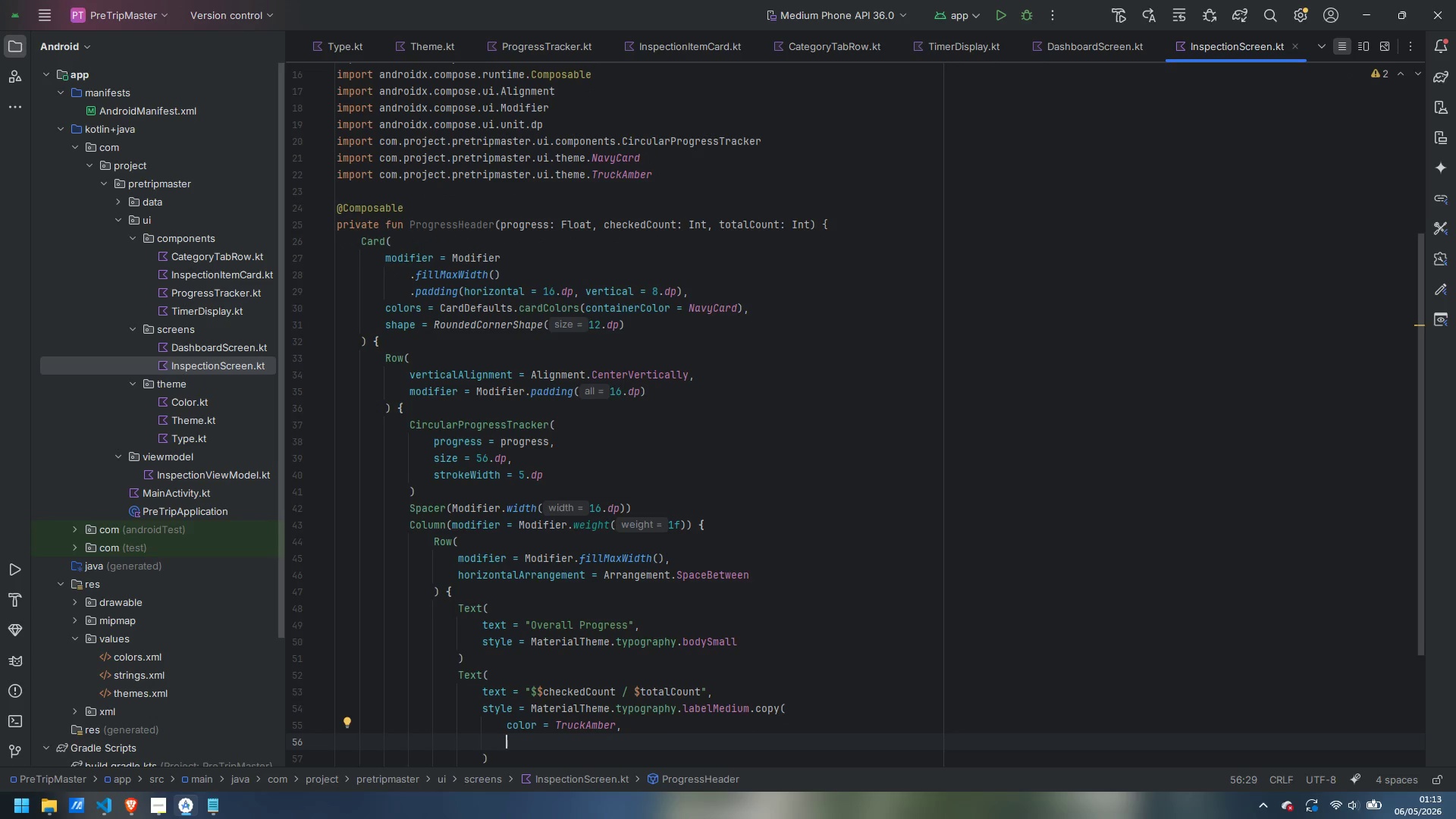 
type(fontWe)
 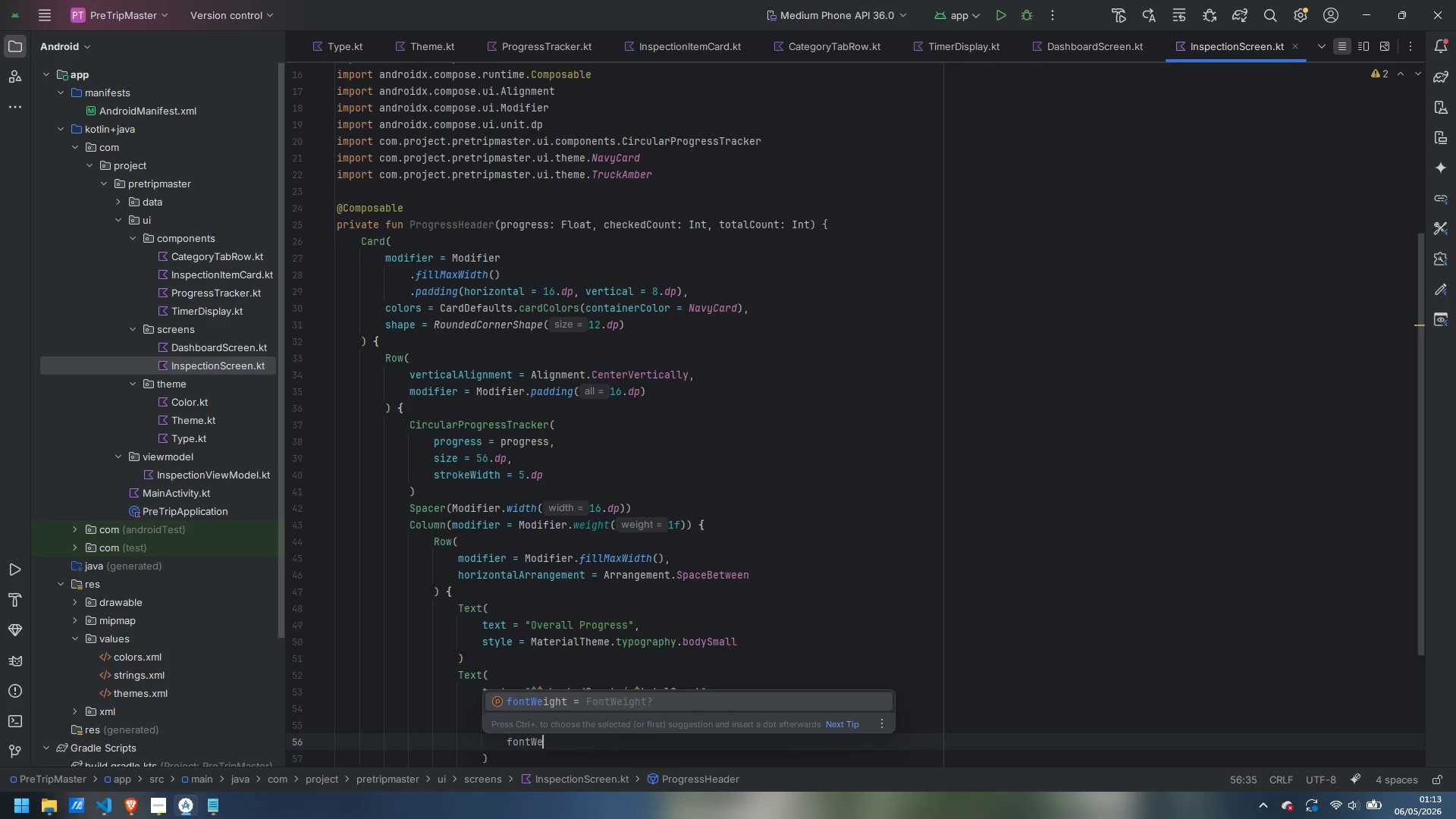 
key(Enter)
 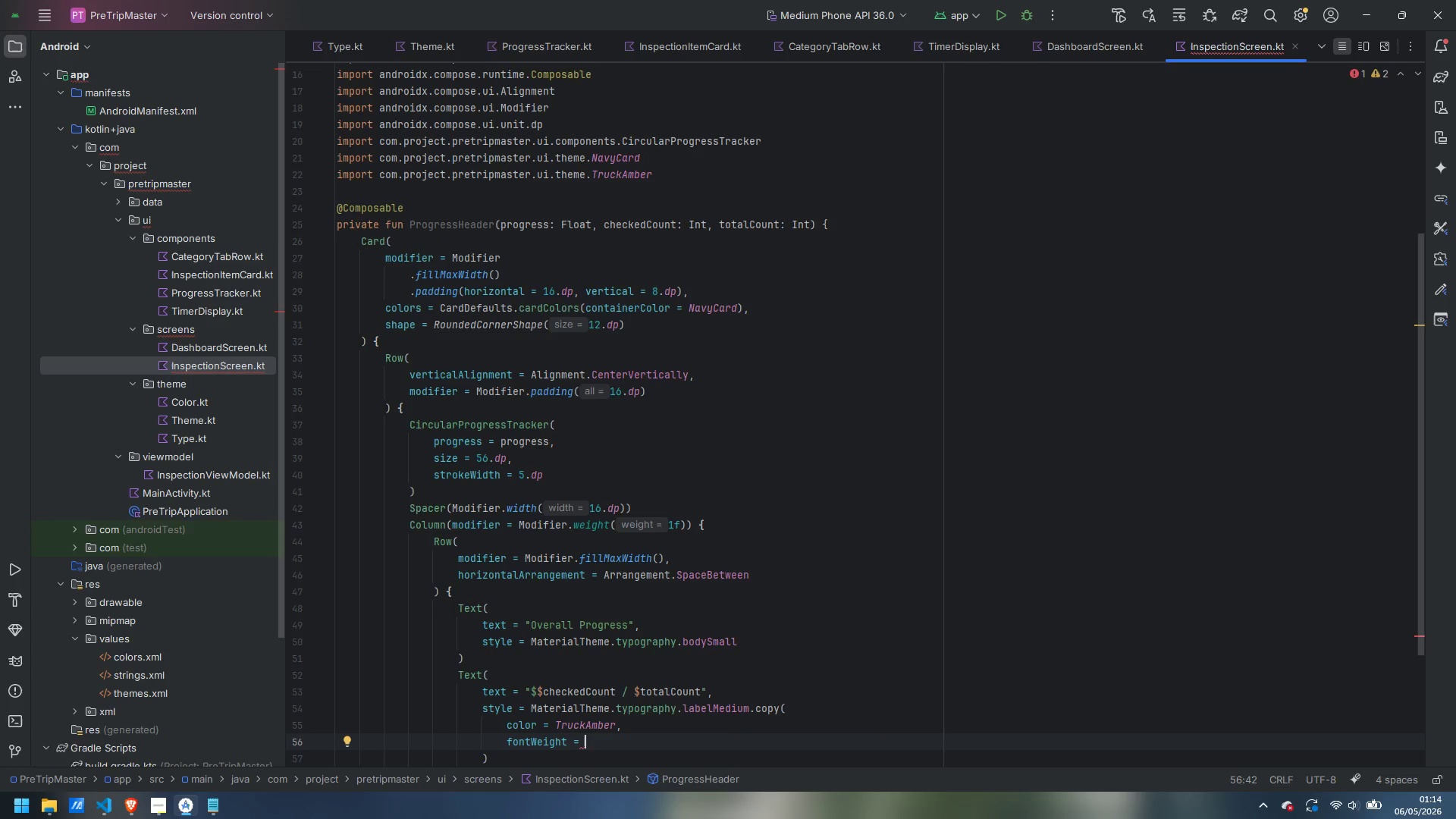 
type(FontWE)
 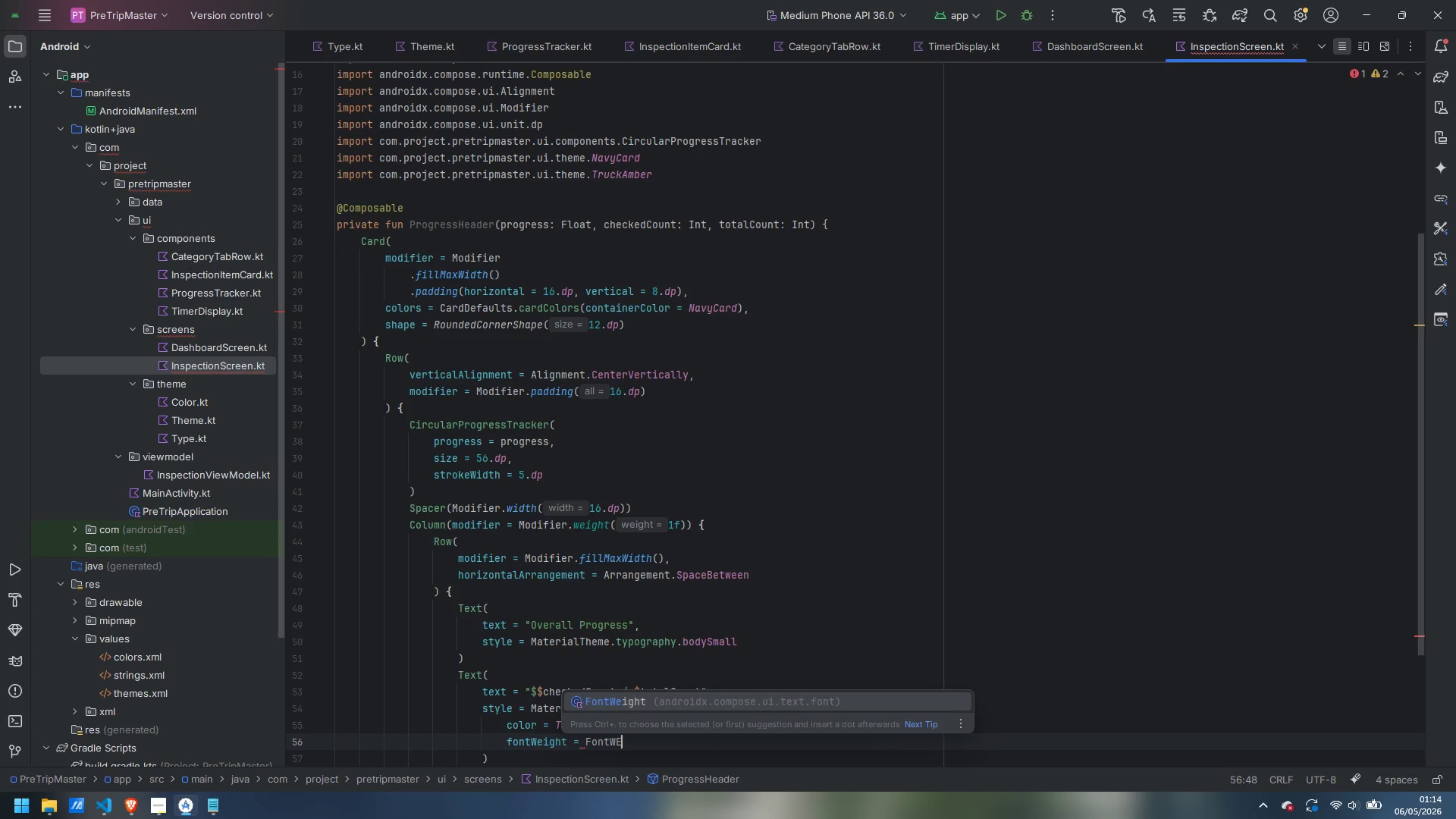 
key(Enter)
 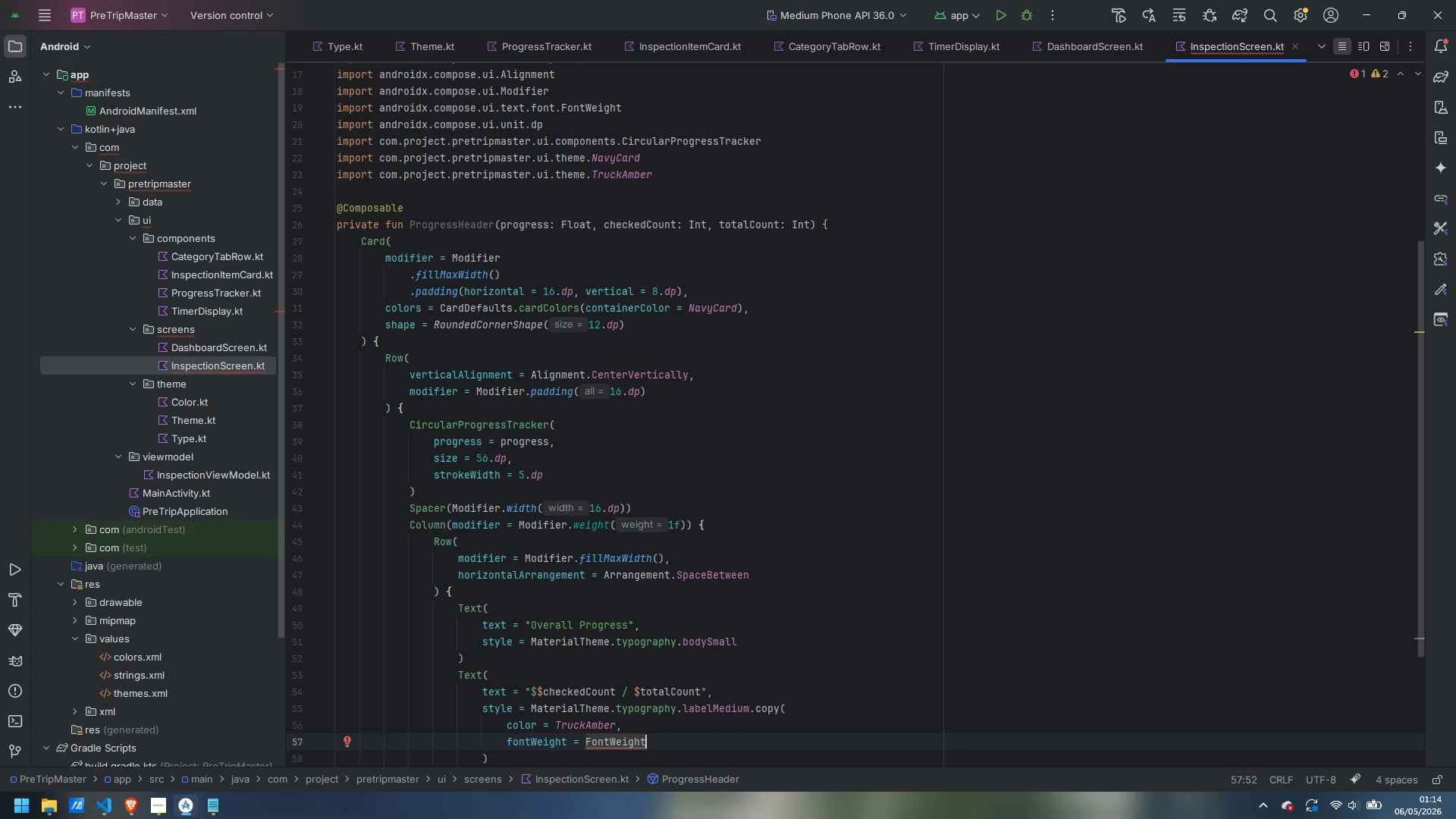 
key(Period)
 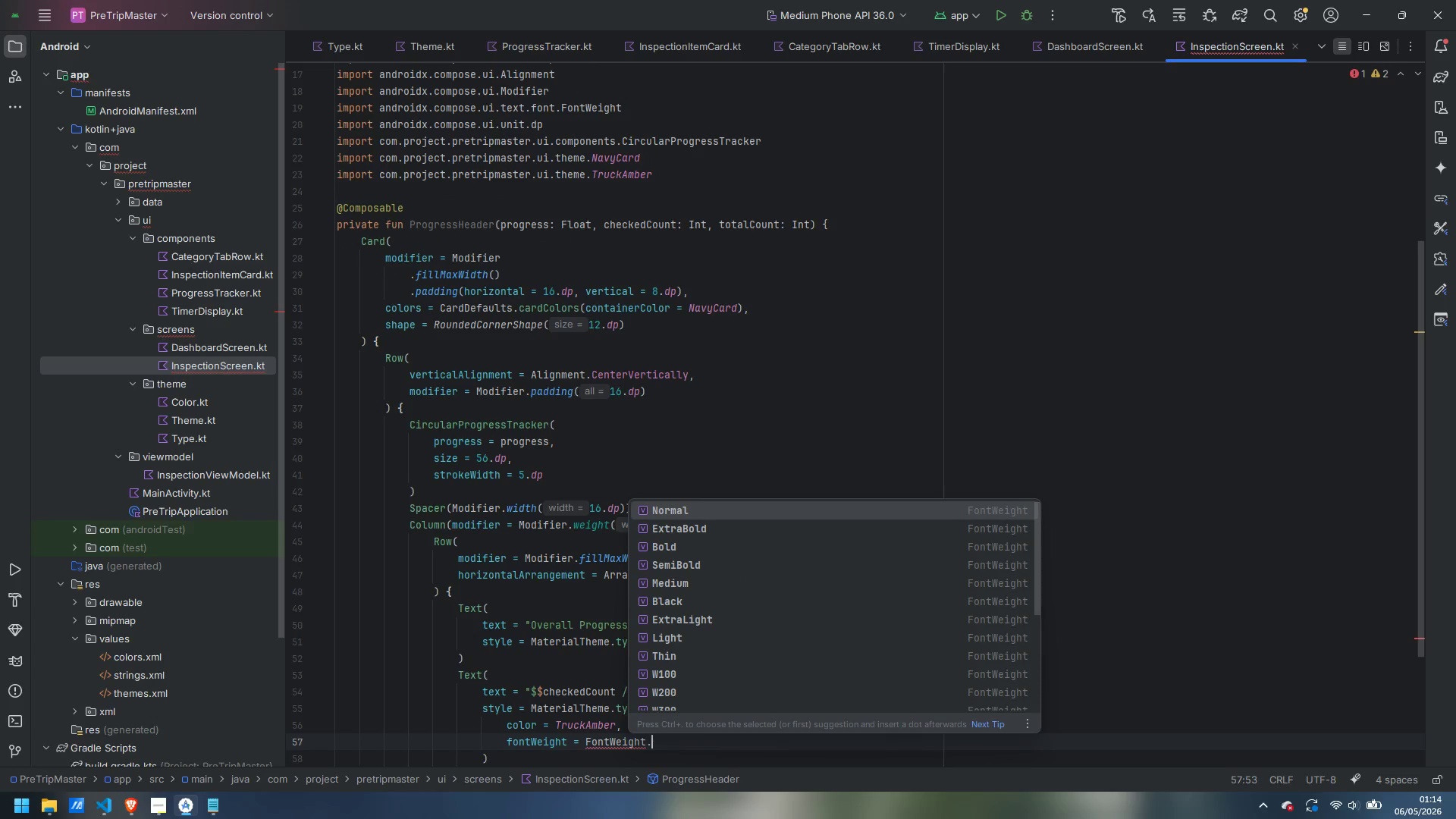 
key(Shift+ShiftLeft)
 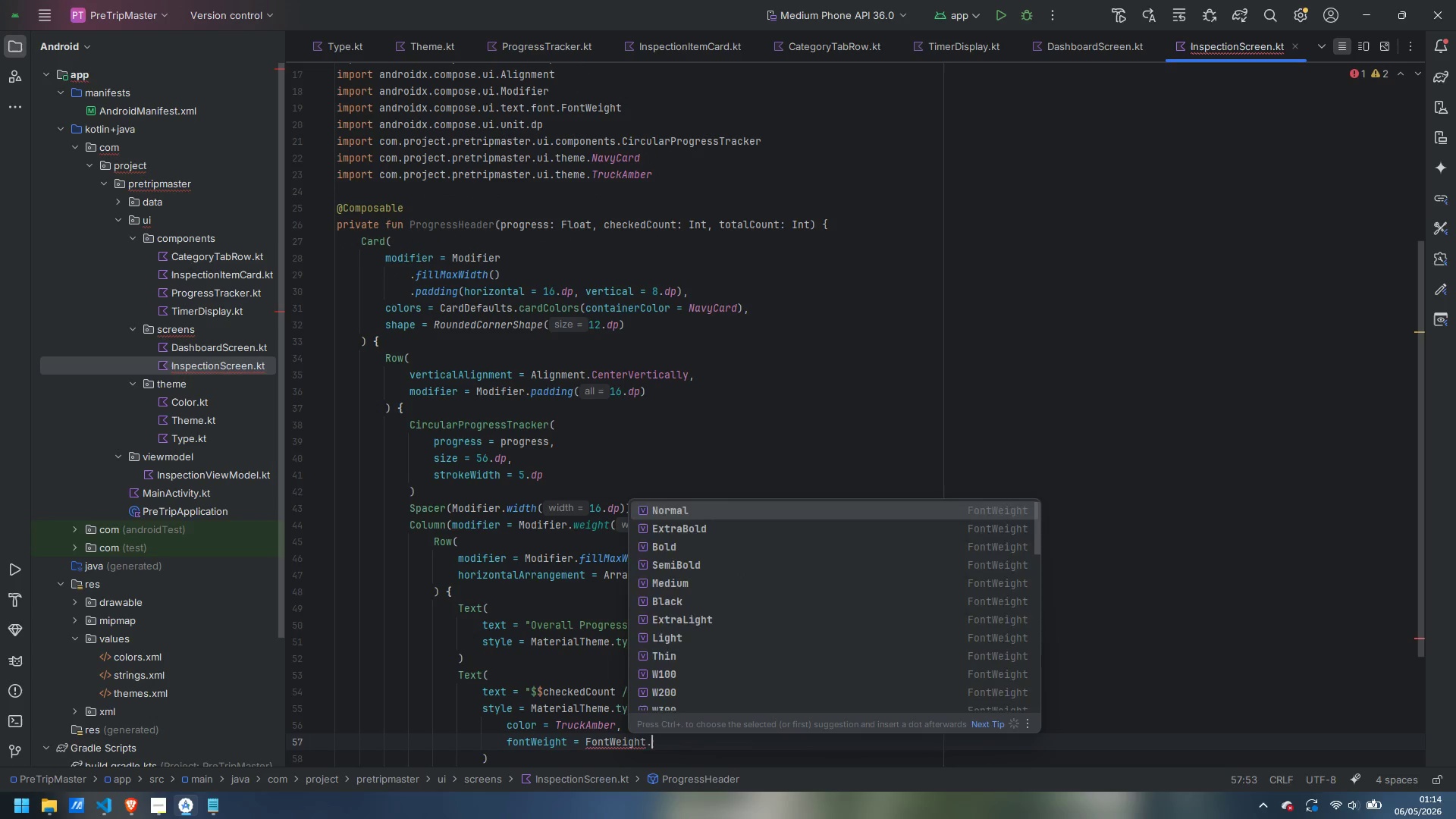 
key(Shift+B)
 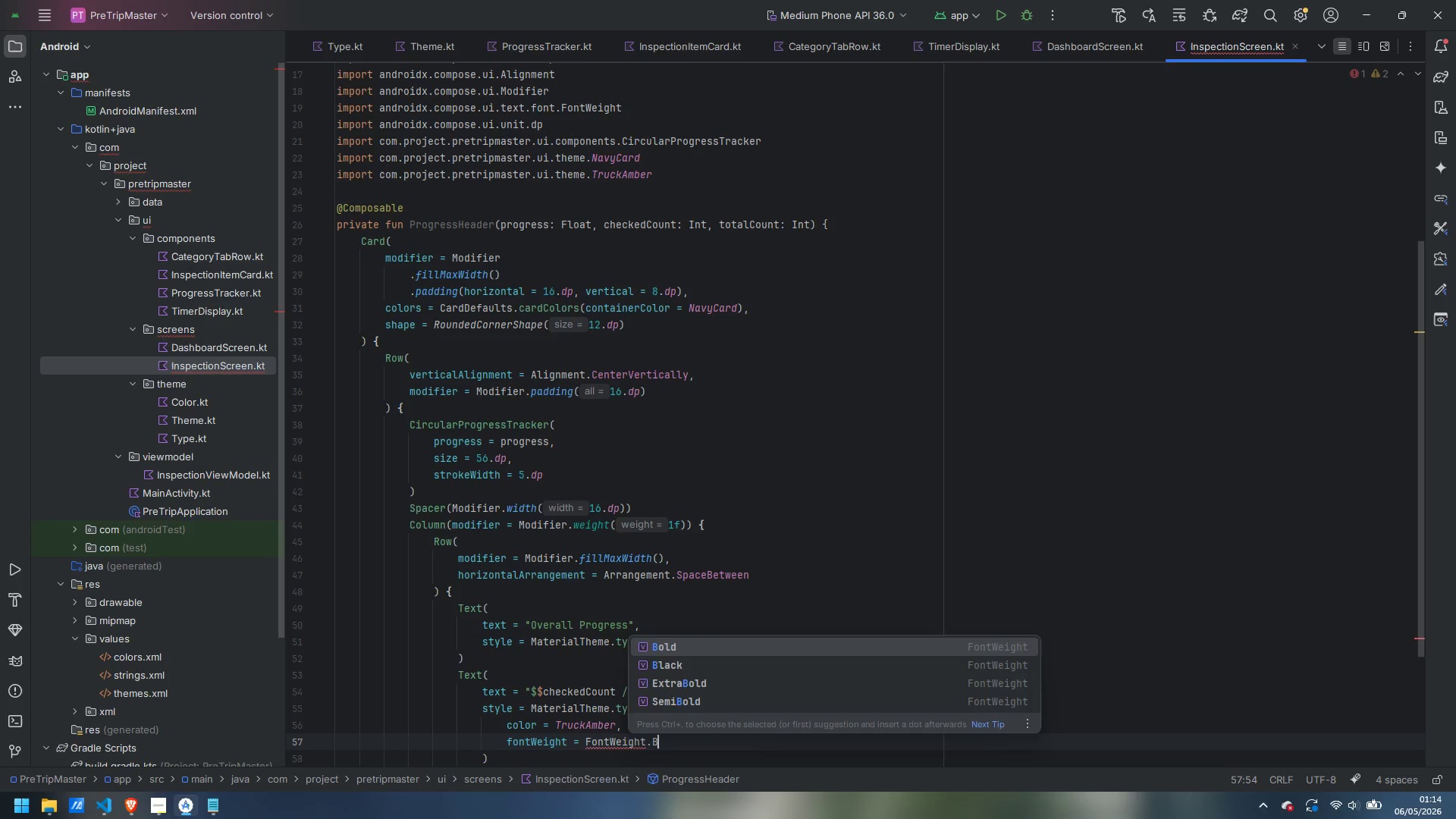 
key(Enter)
 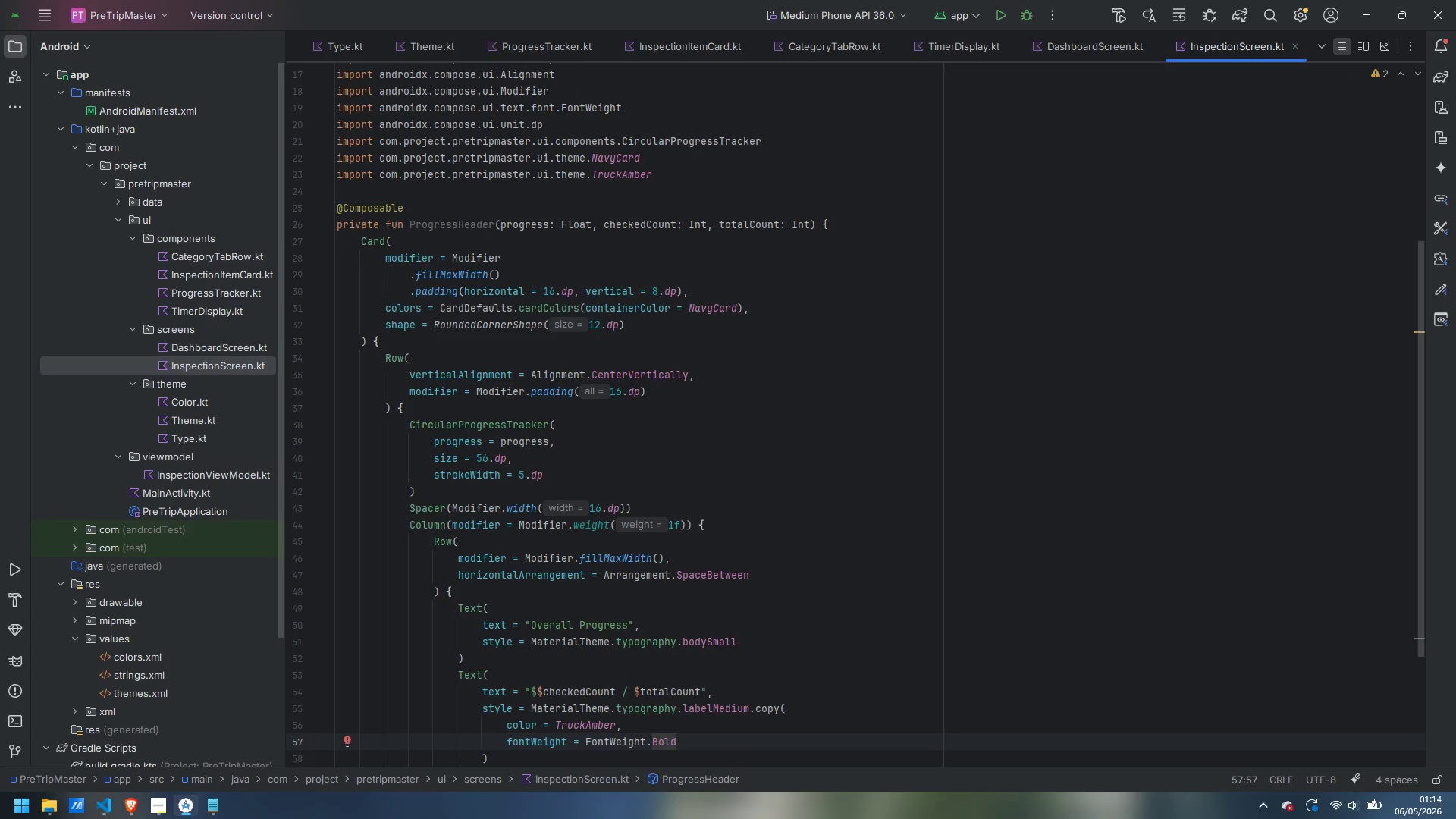 
key(ArrowDown)
 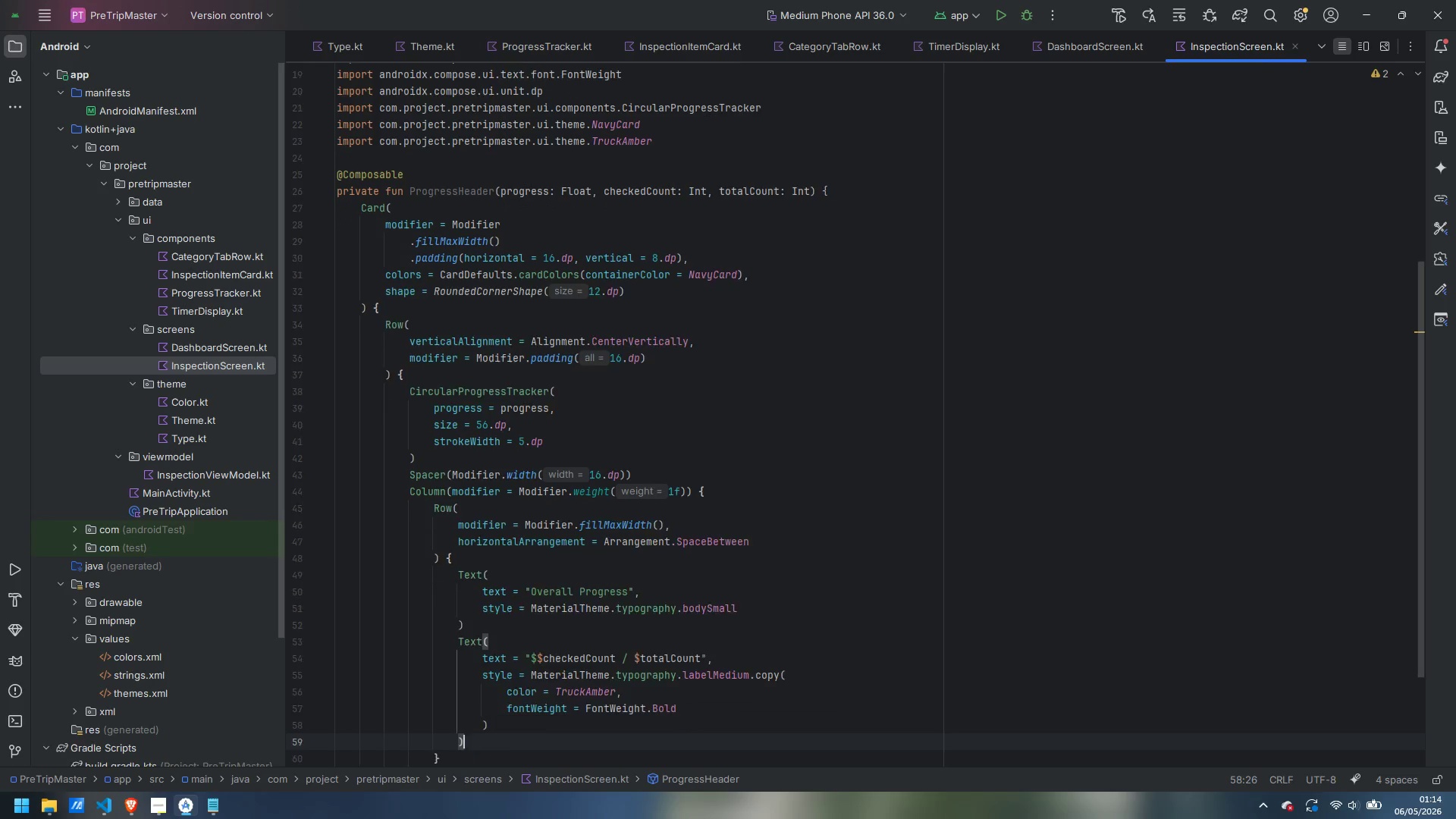 
key(ArrowDown)
 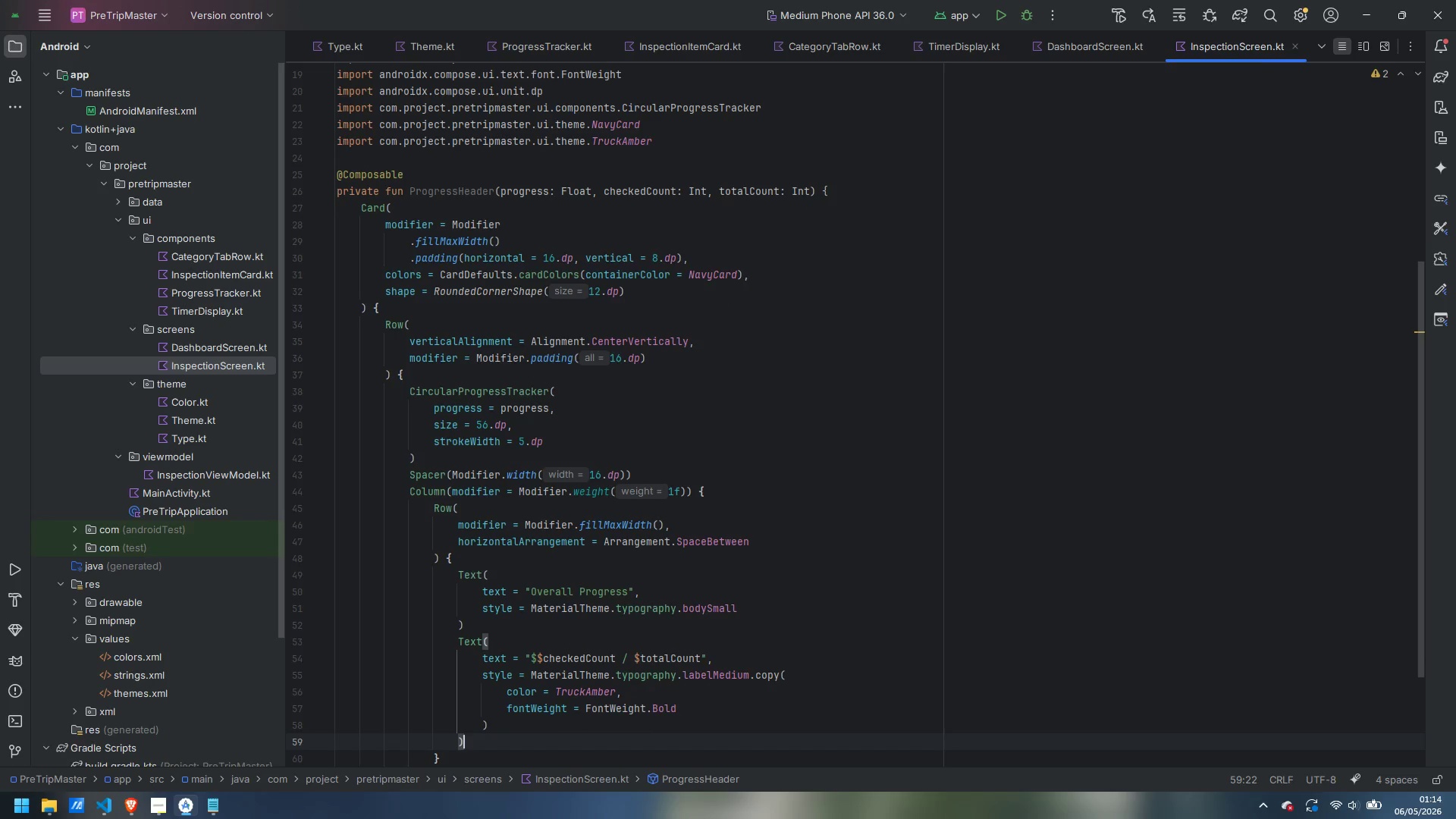 
key(ArrowDown)
 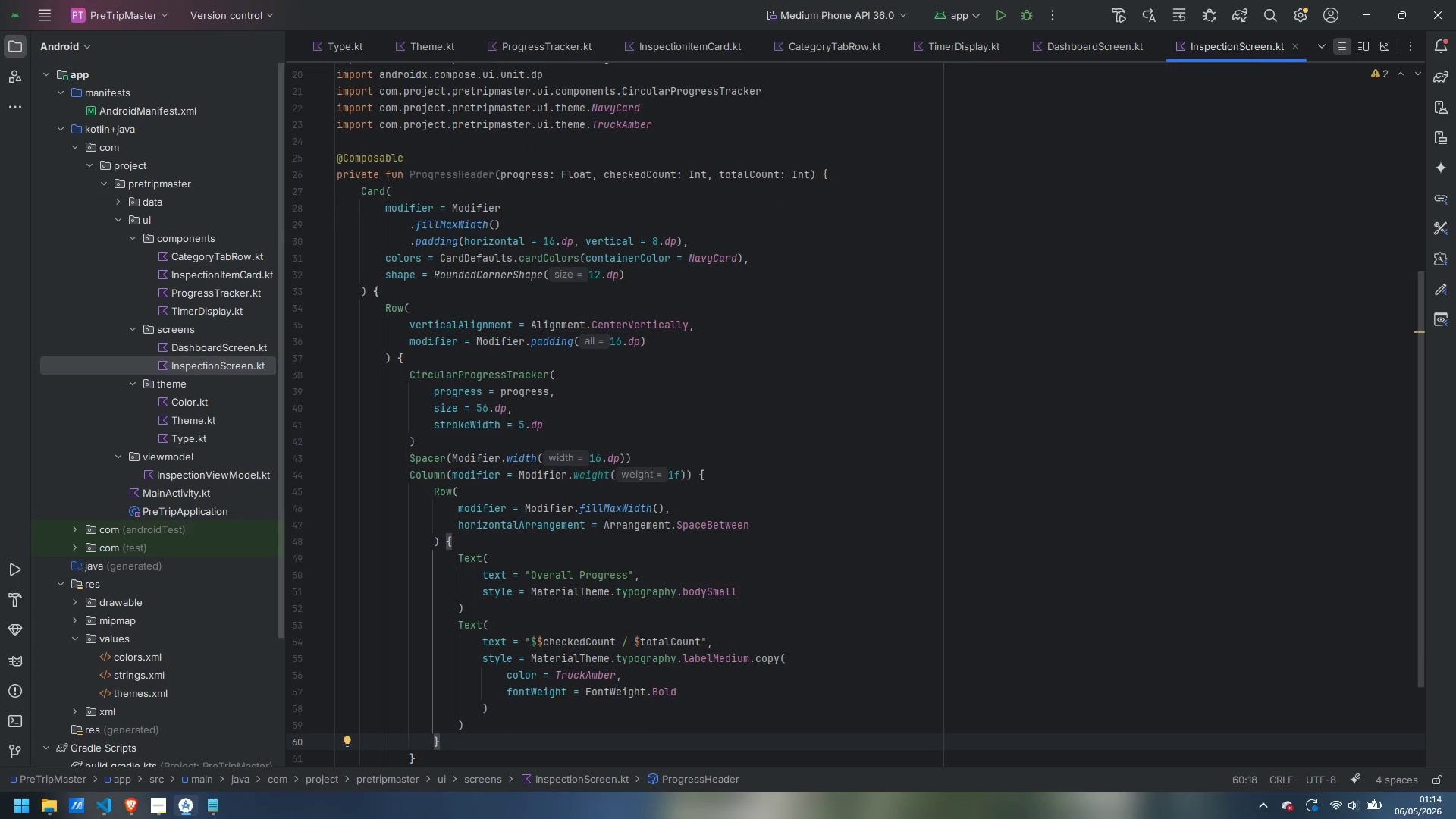 
key(Enter)
 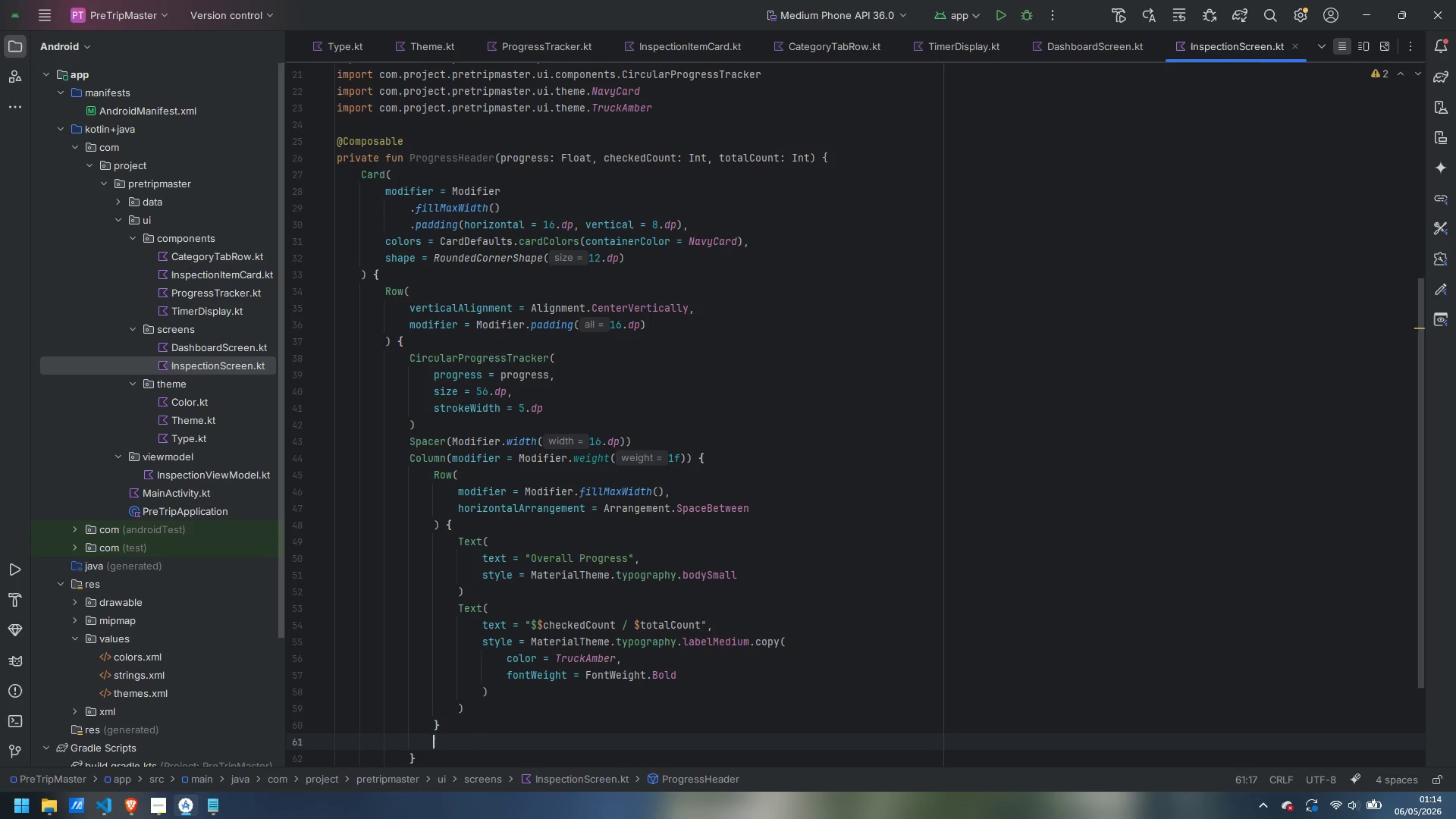 
type(Spacer))
key(Backspace)
type((Modifier.heig)
 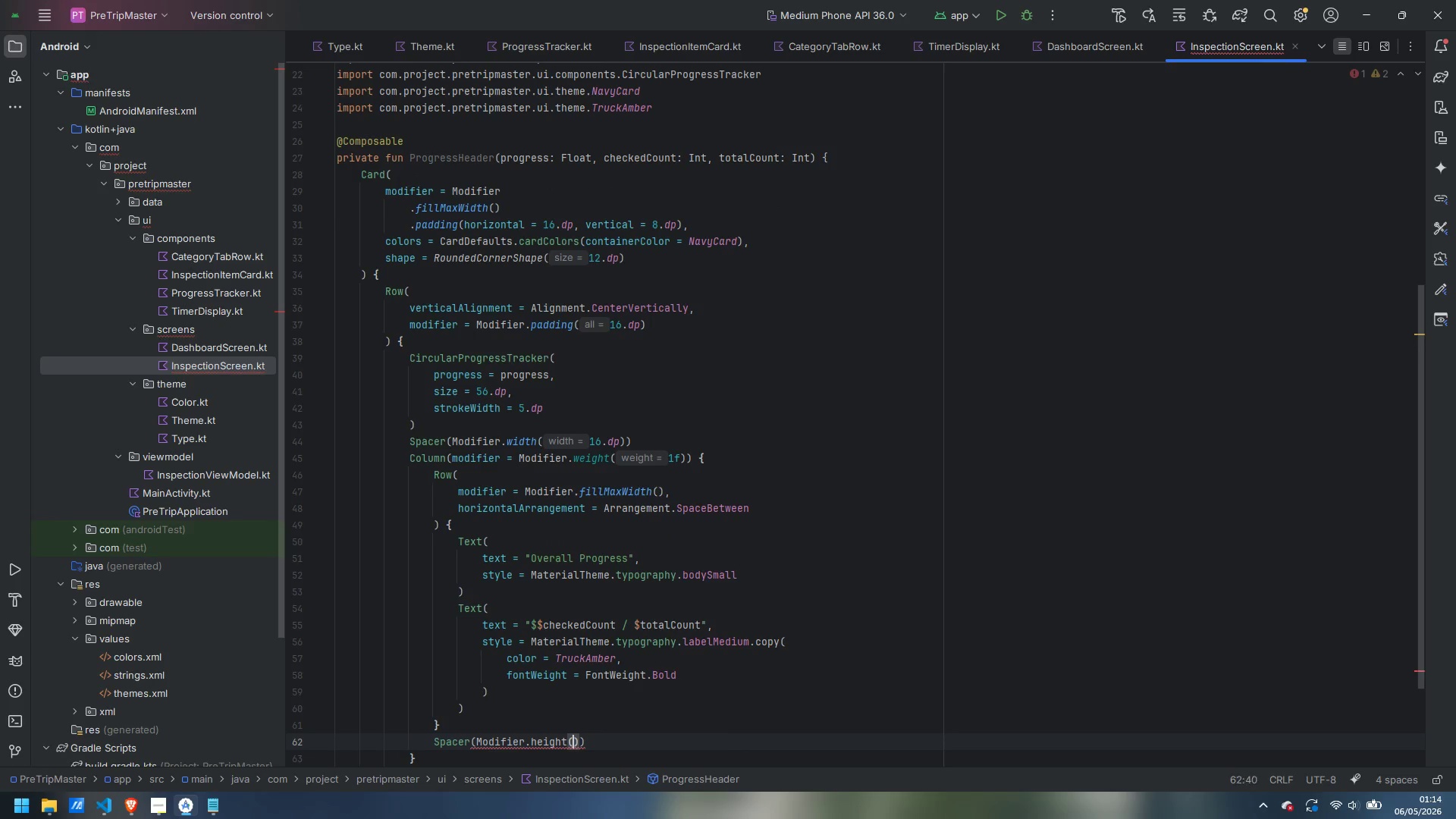 
 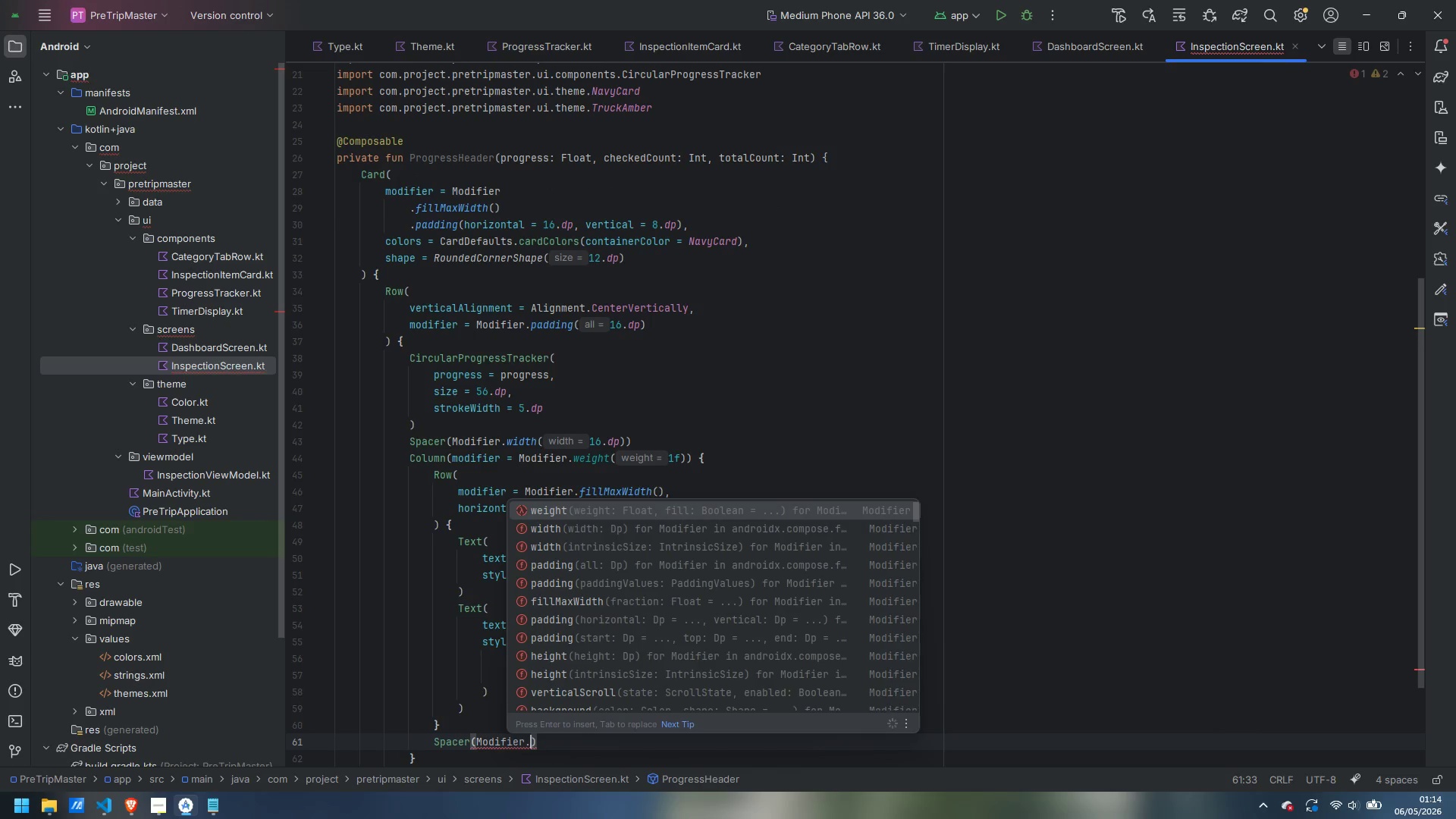 
key(Enter)
 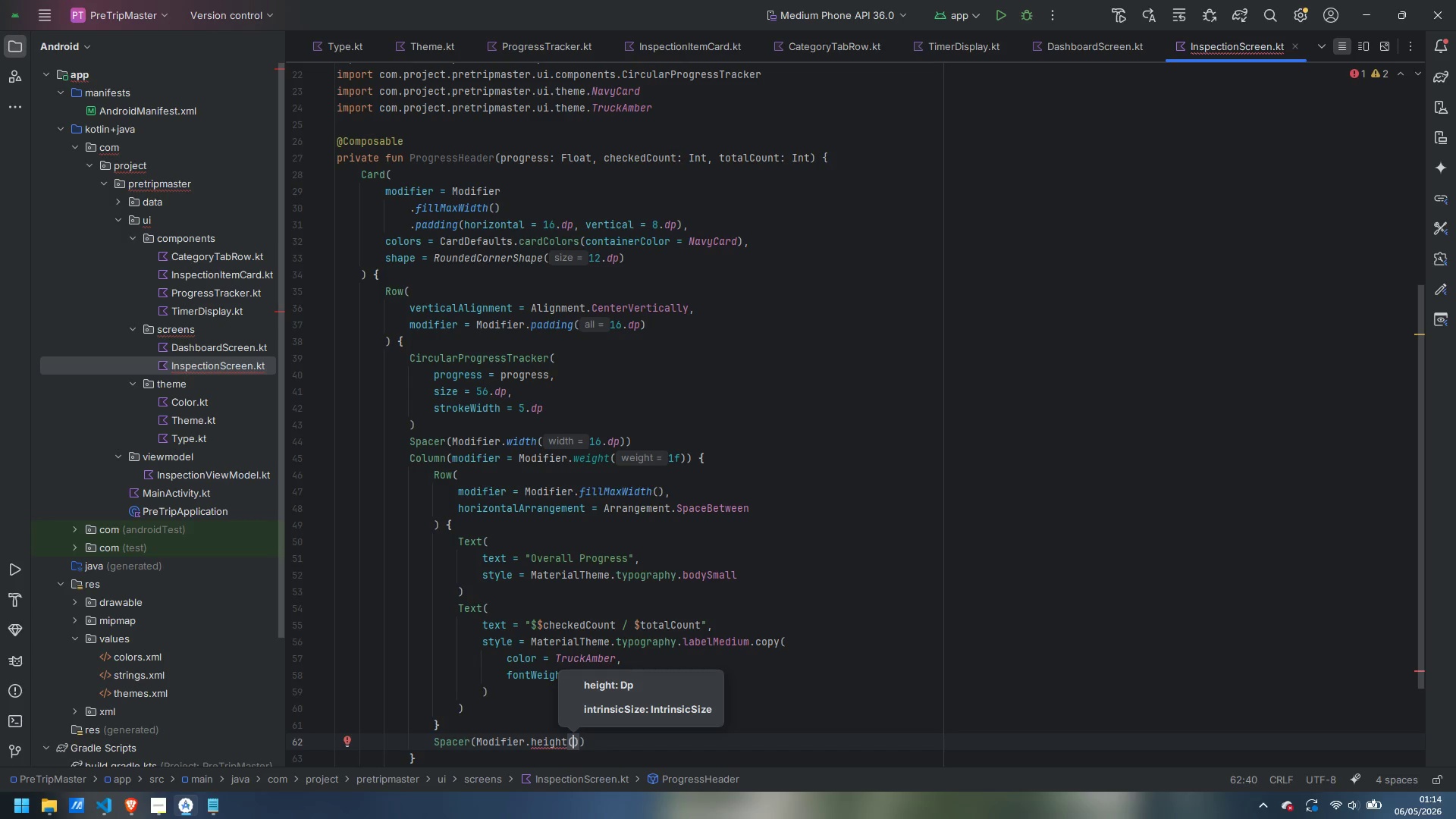 
type(6.dp)
 